 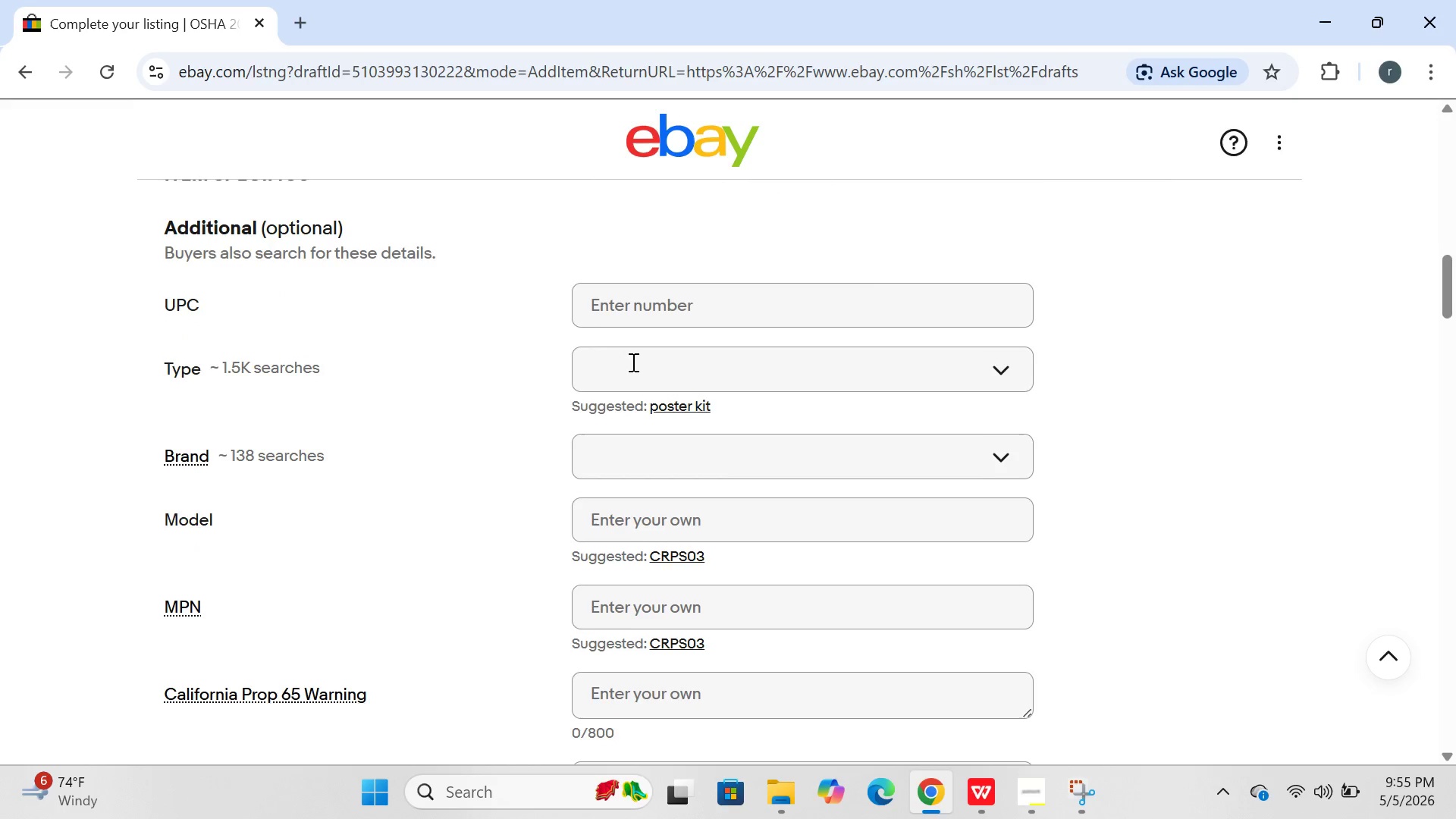 
left_click([634, 362])
 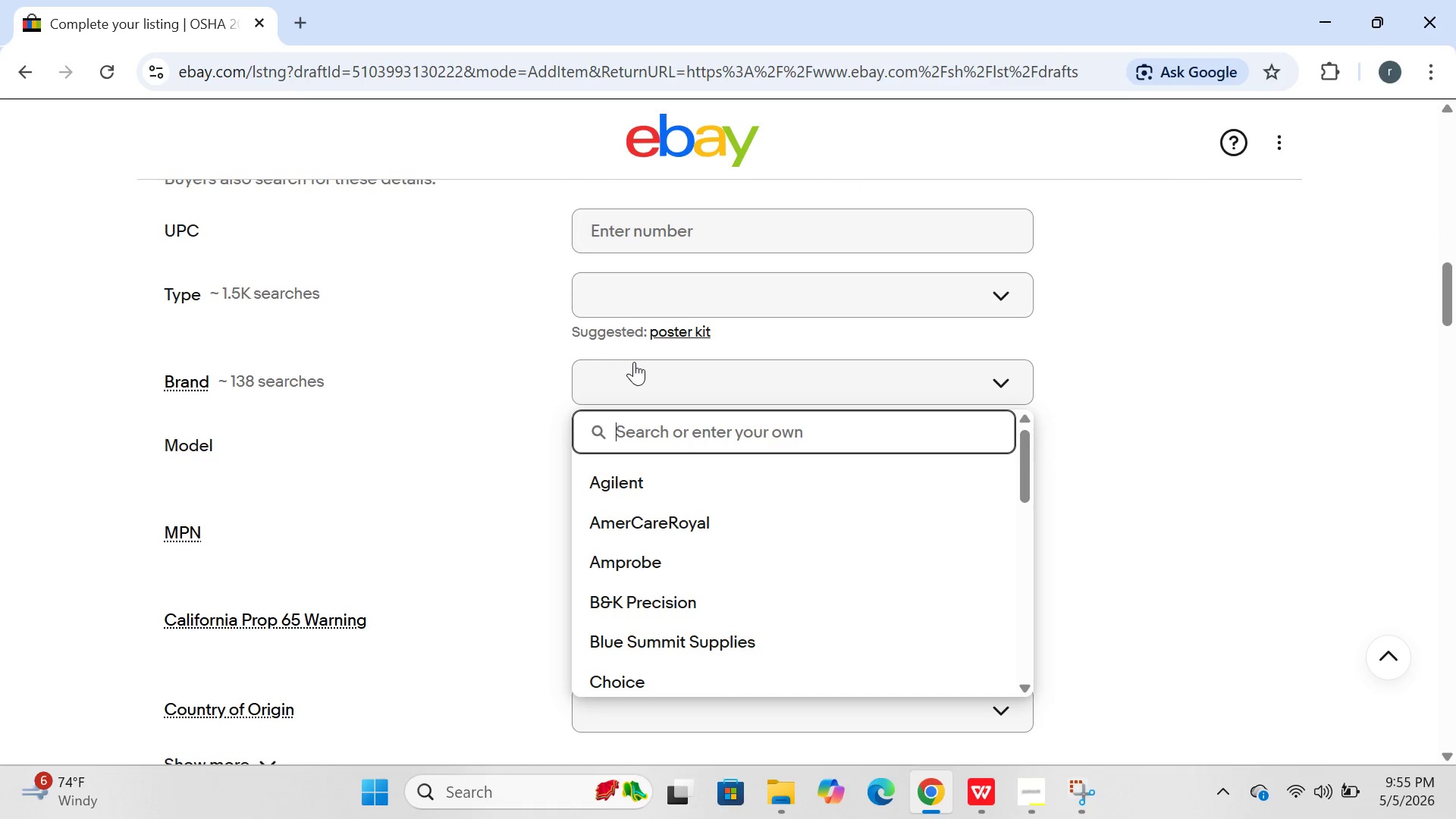 
type(Peak policy partners)
 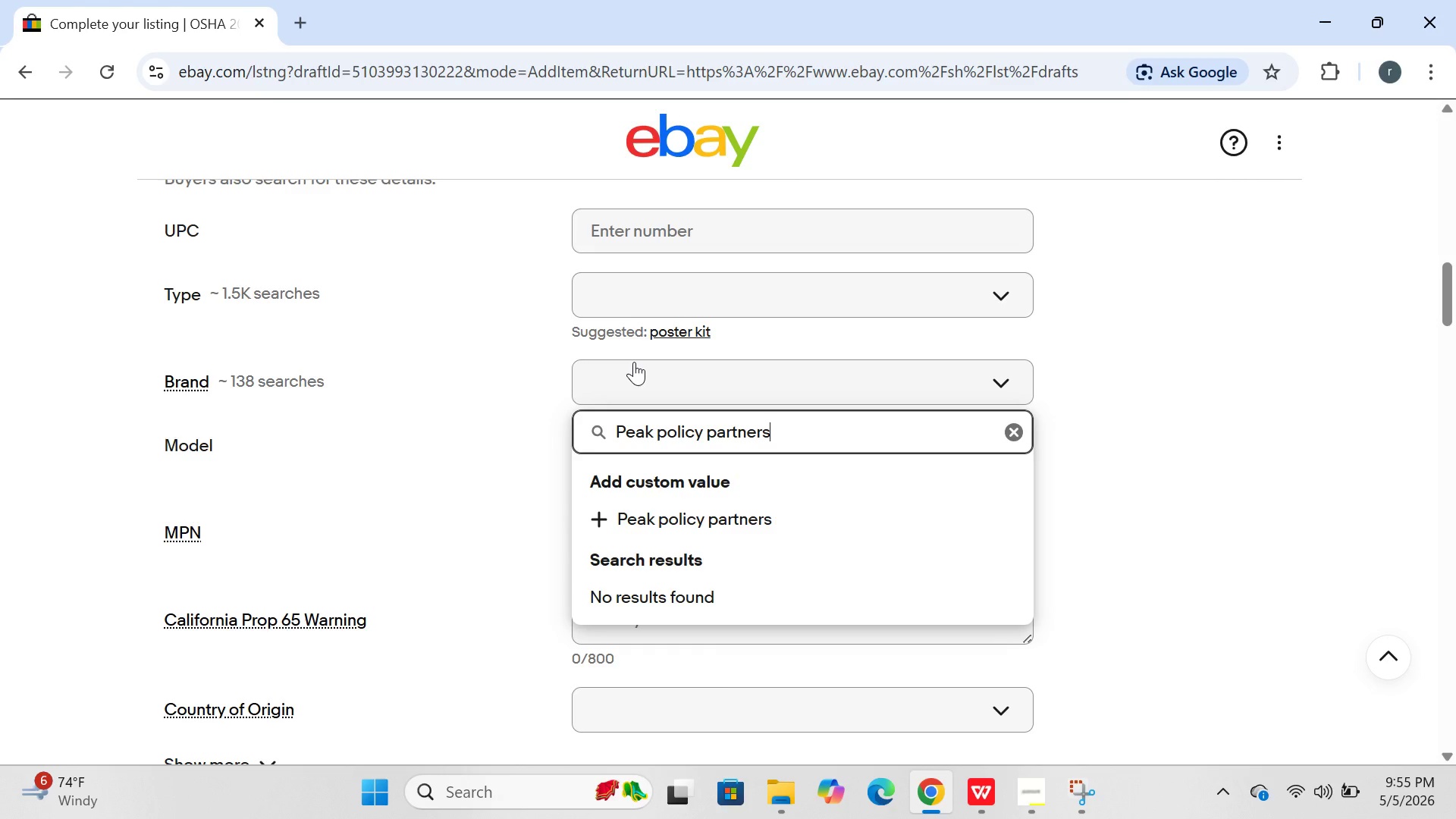 
key(Enter)
 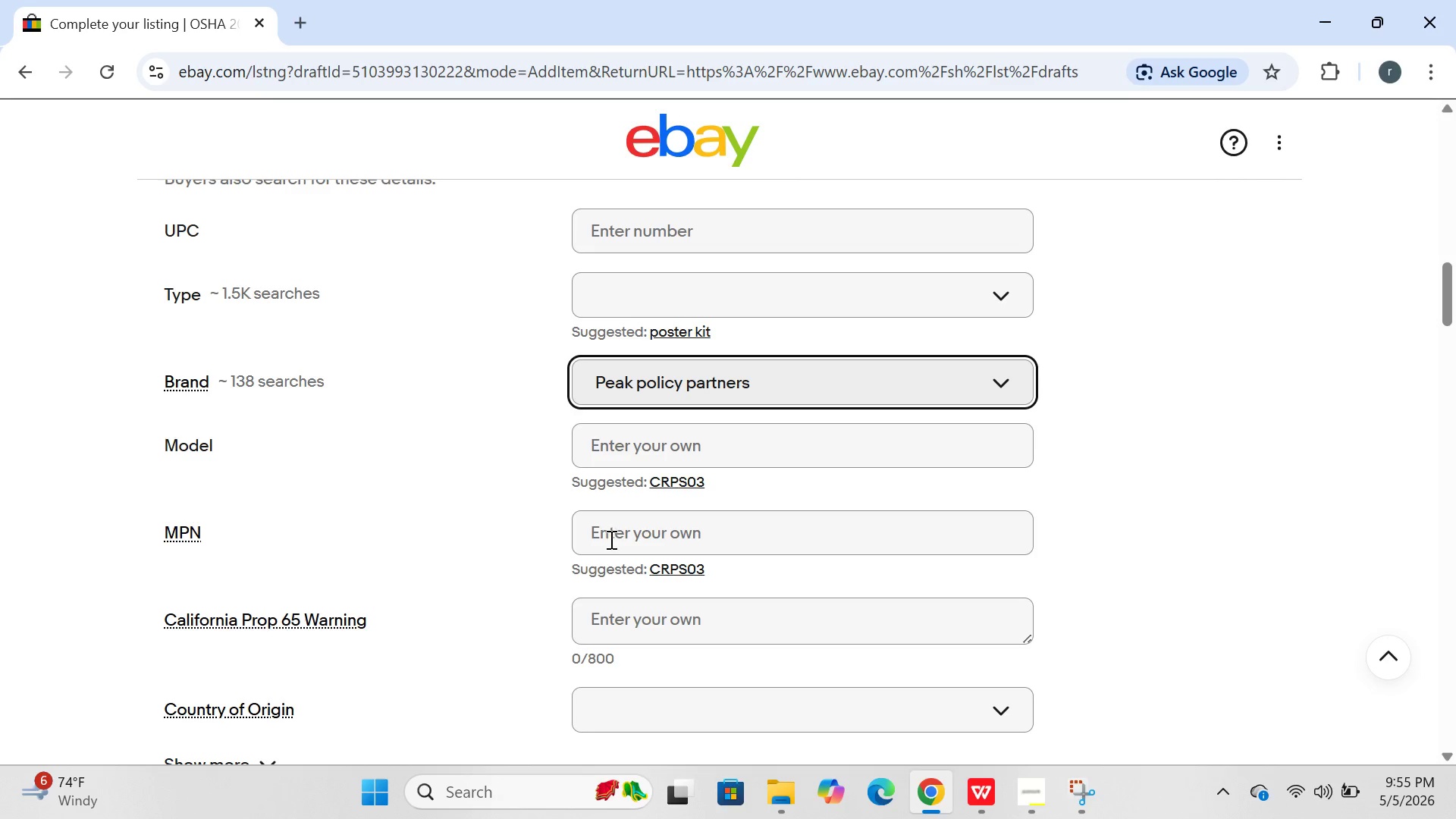 
left_click([610, 539])
 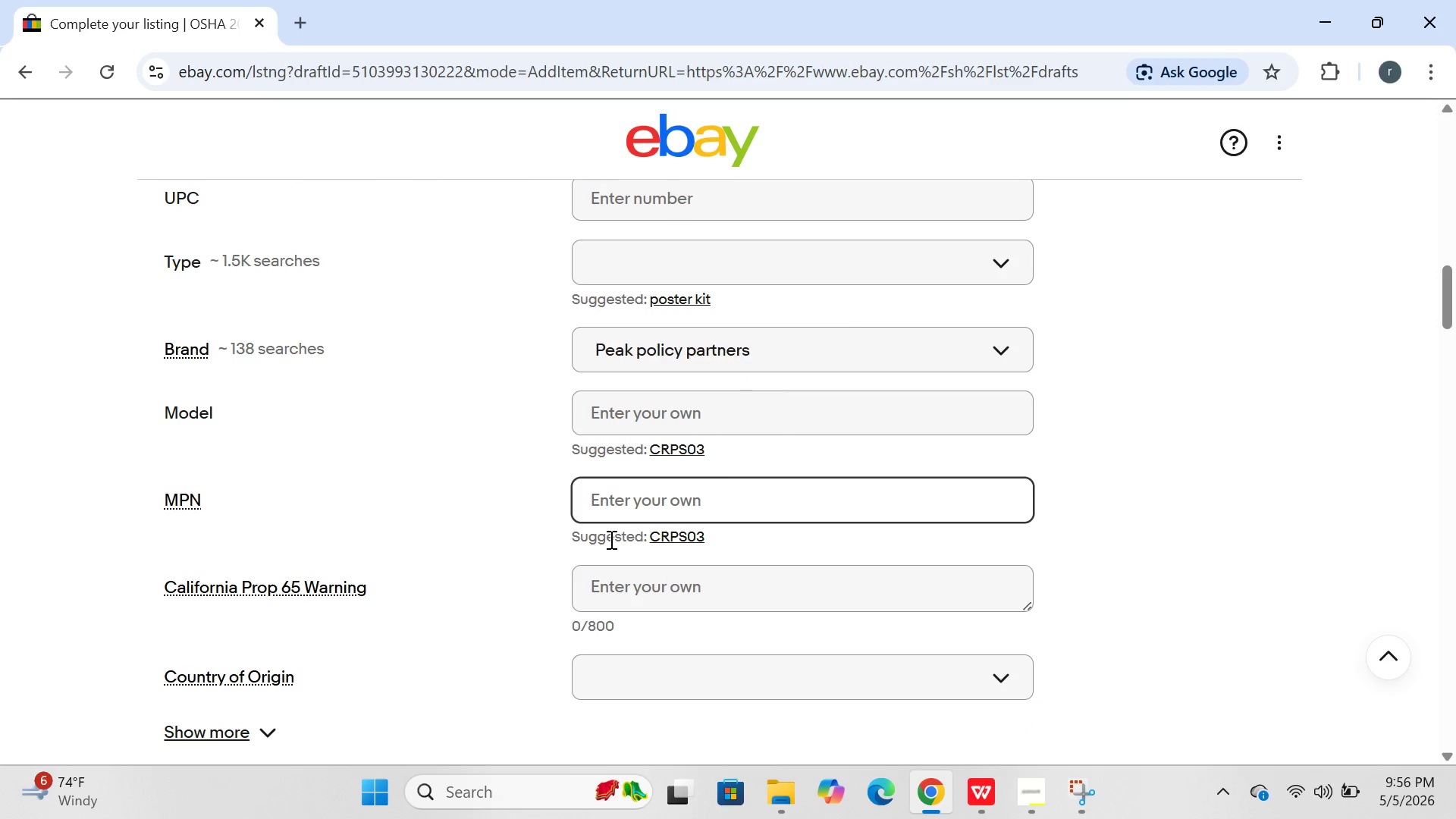 
type(PPT-KIT-0001)
 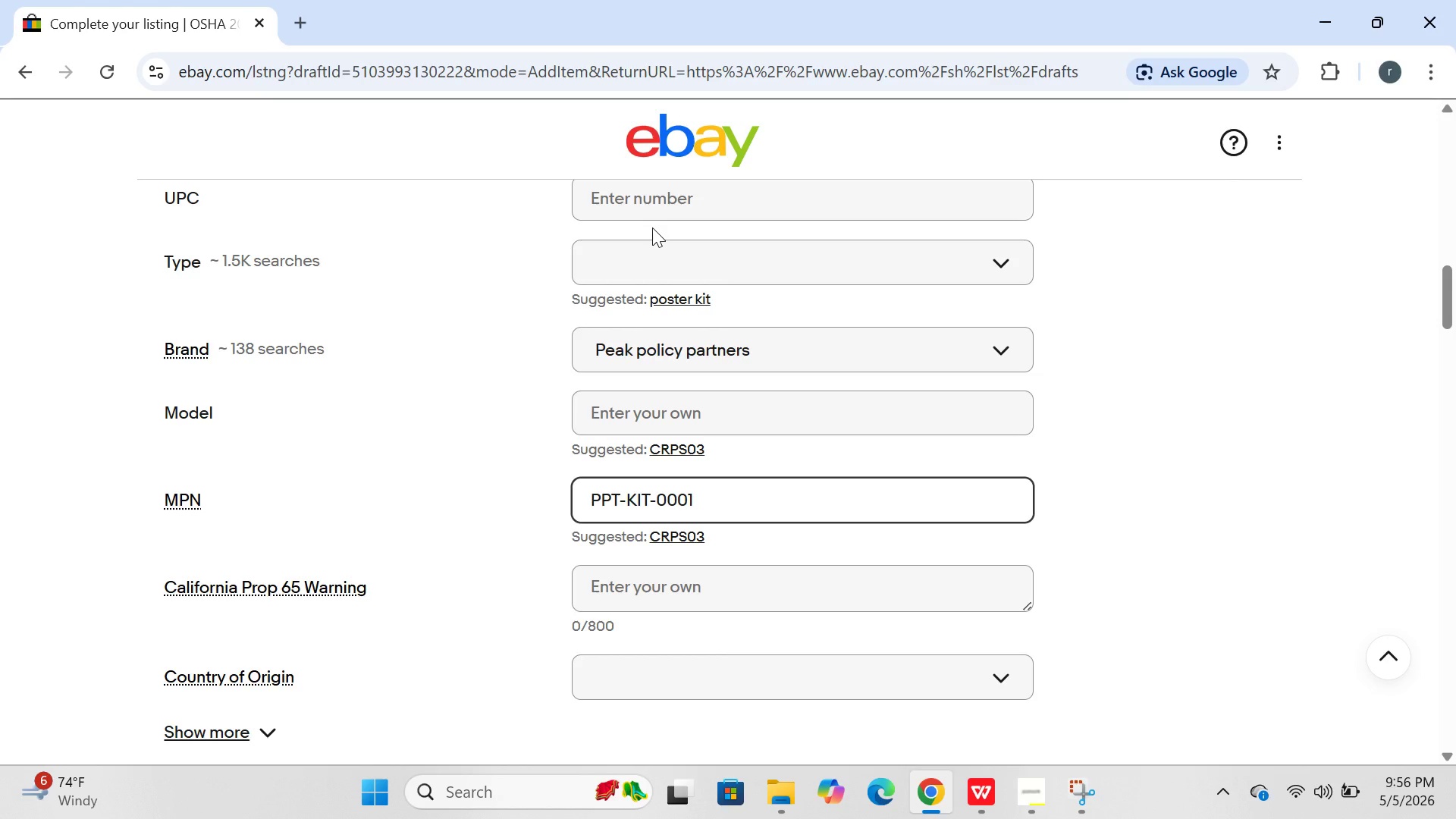 
wait(5.31)
 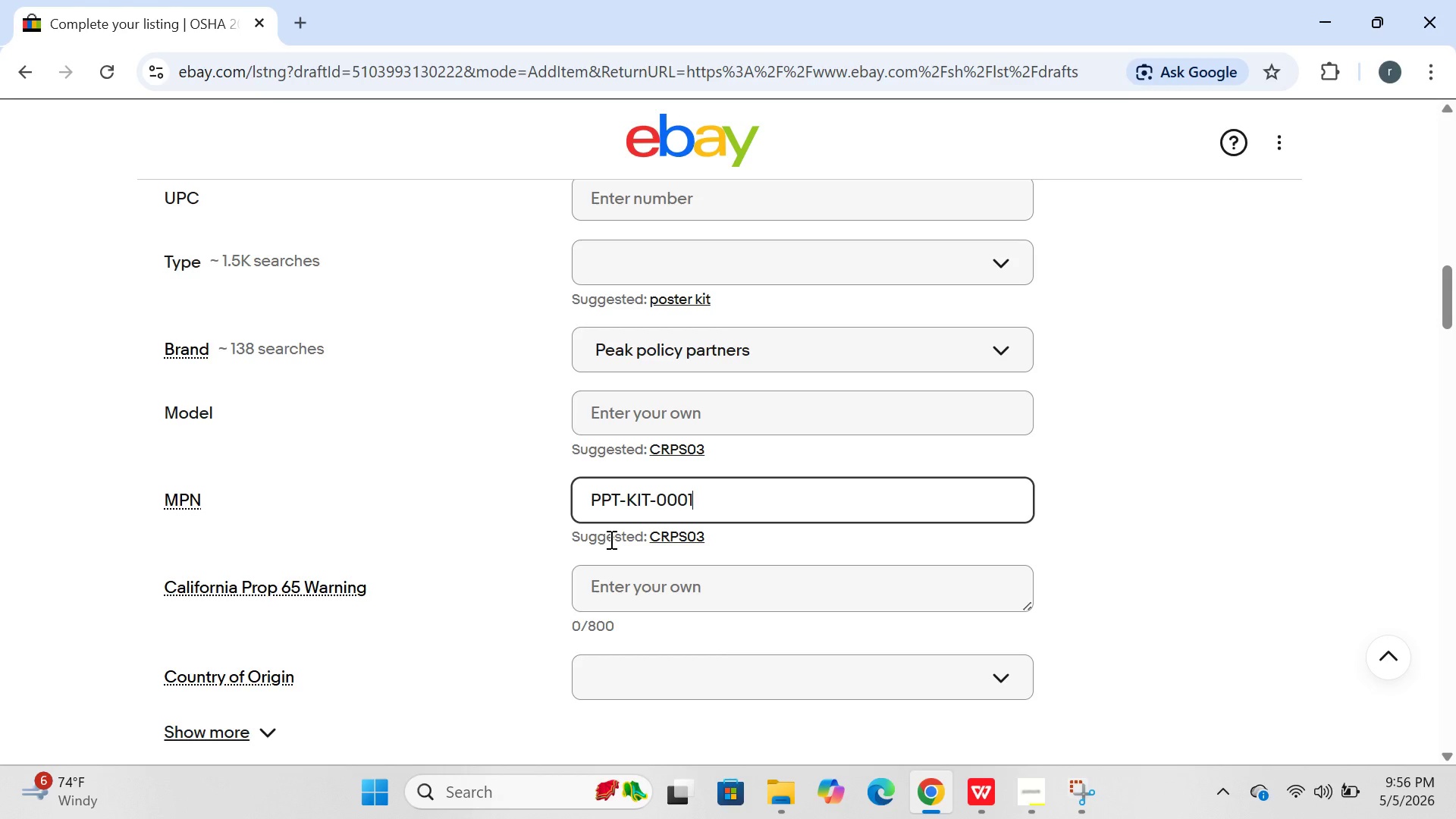 
left_click([647, 239])
 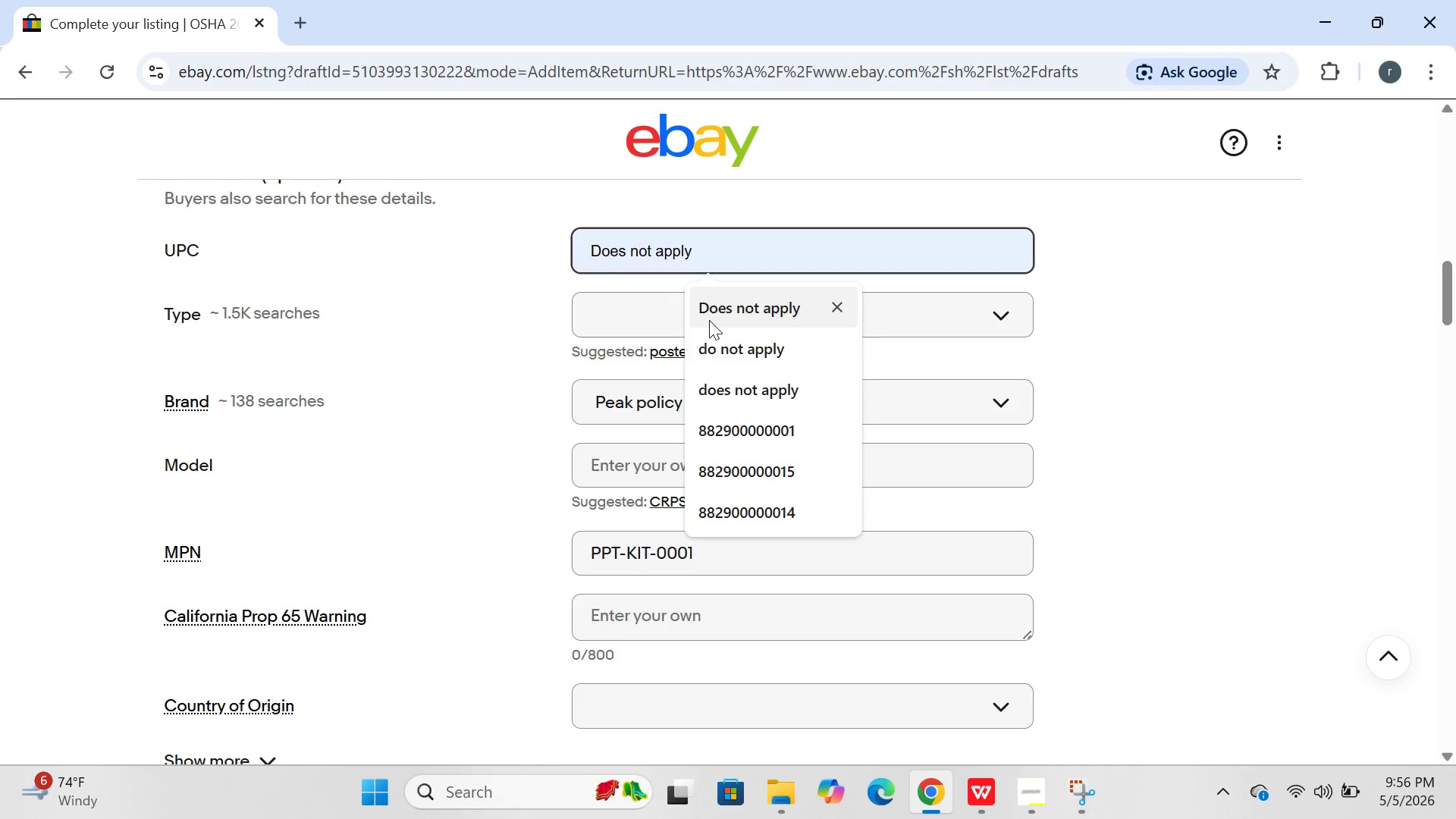 
left_click([711, 320])
 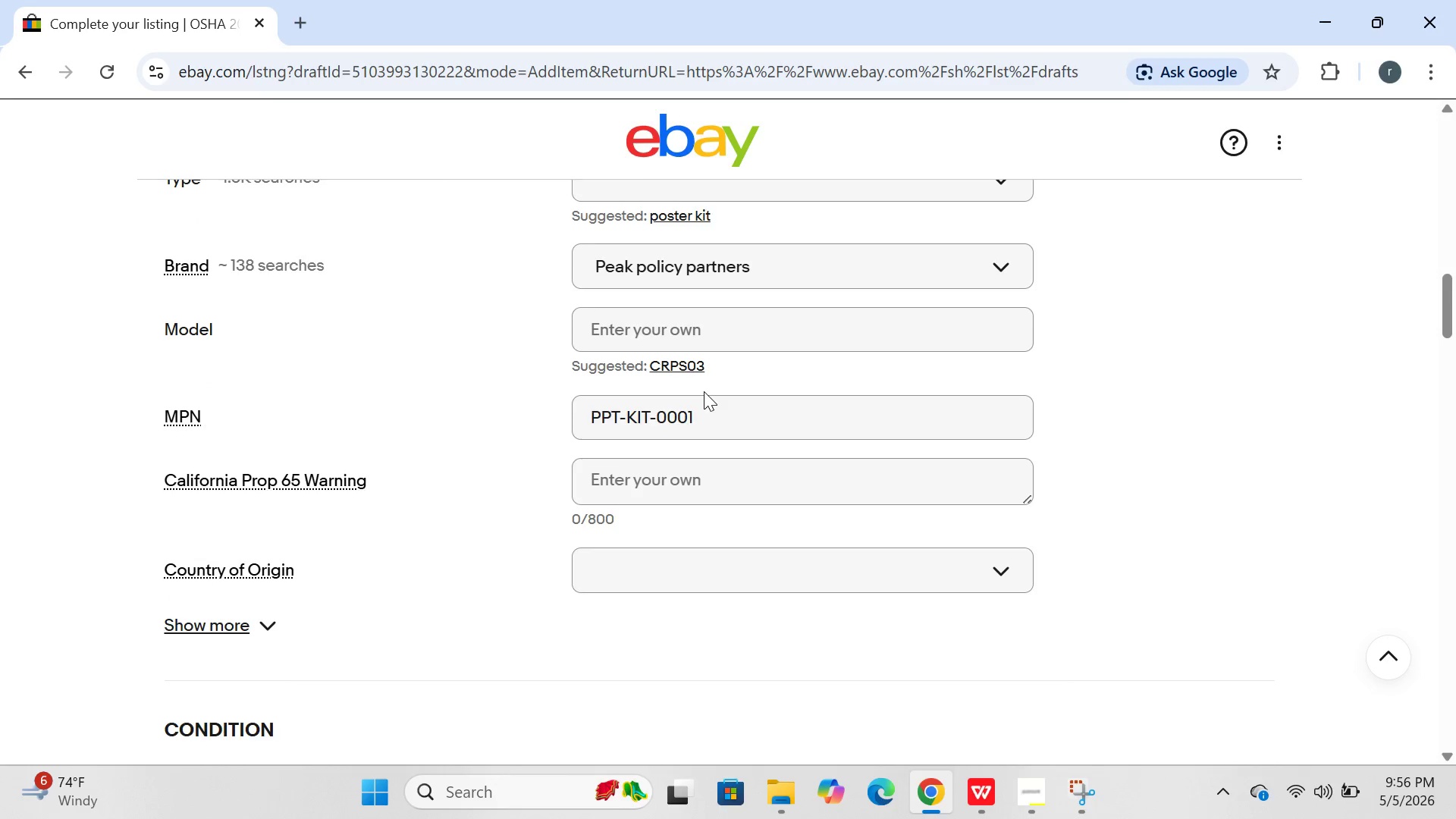 
wait(5.73)
 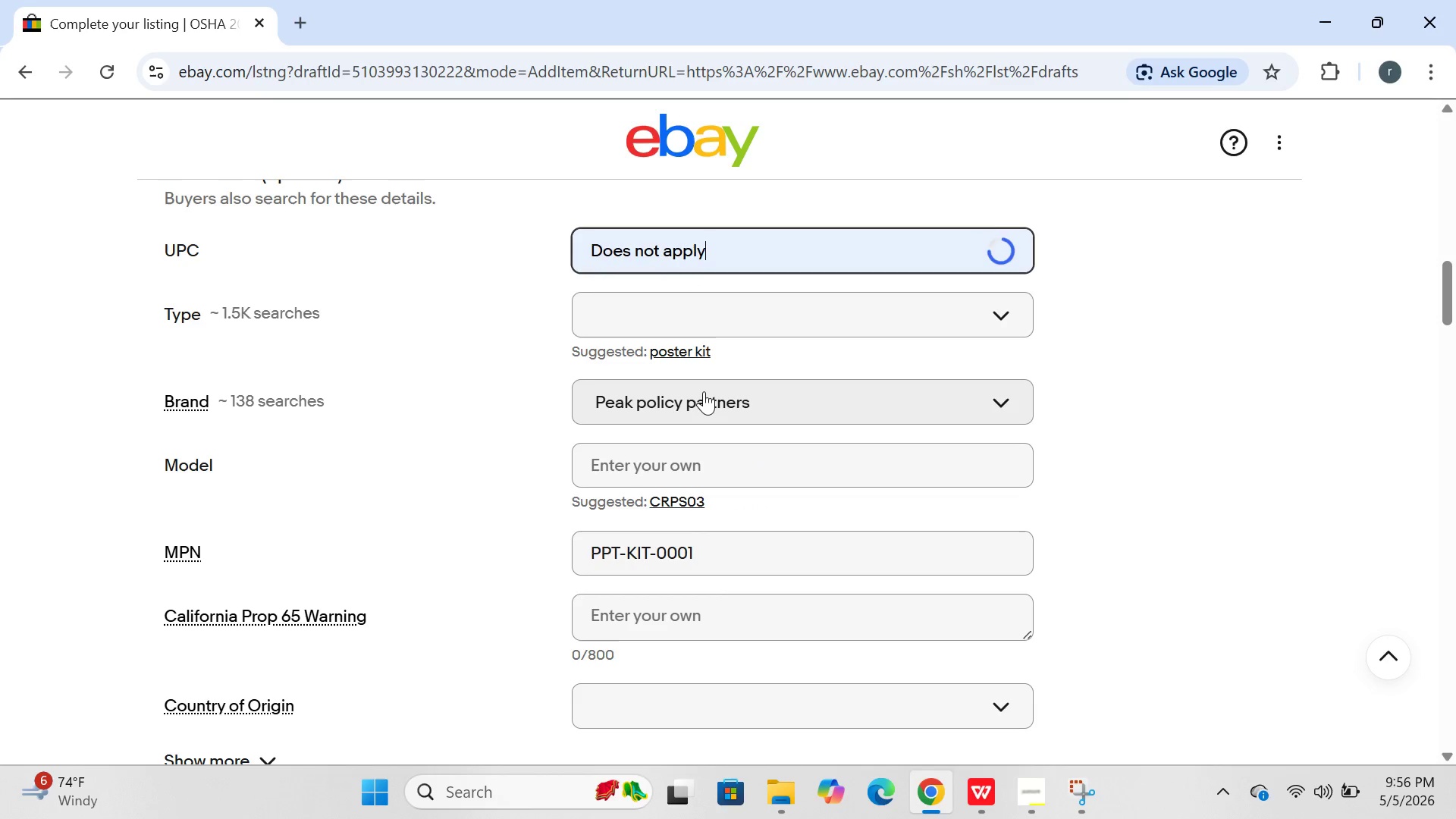 
left_click([237, 582])
 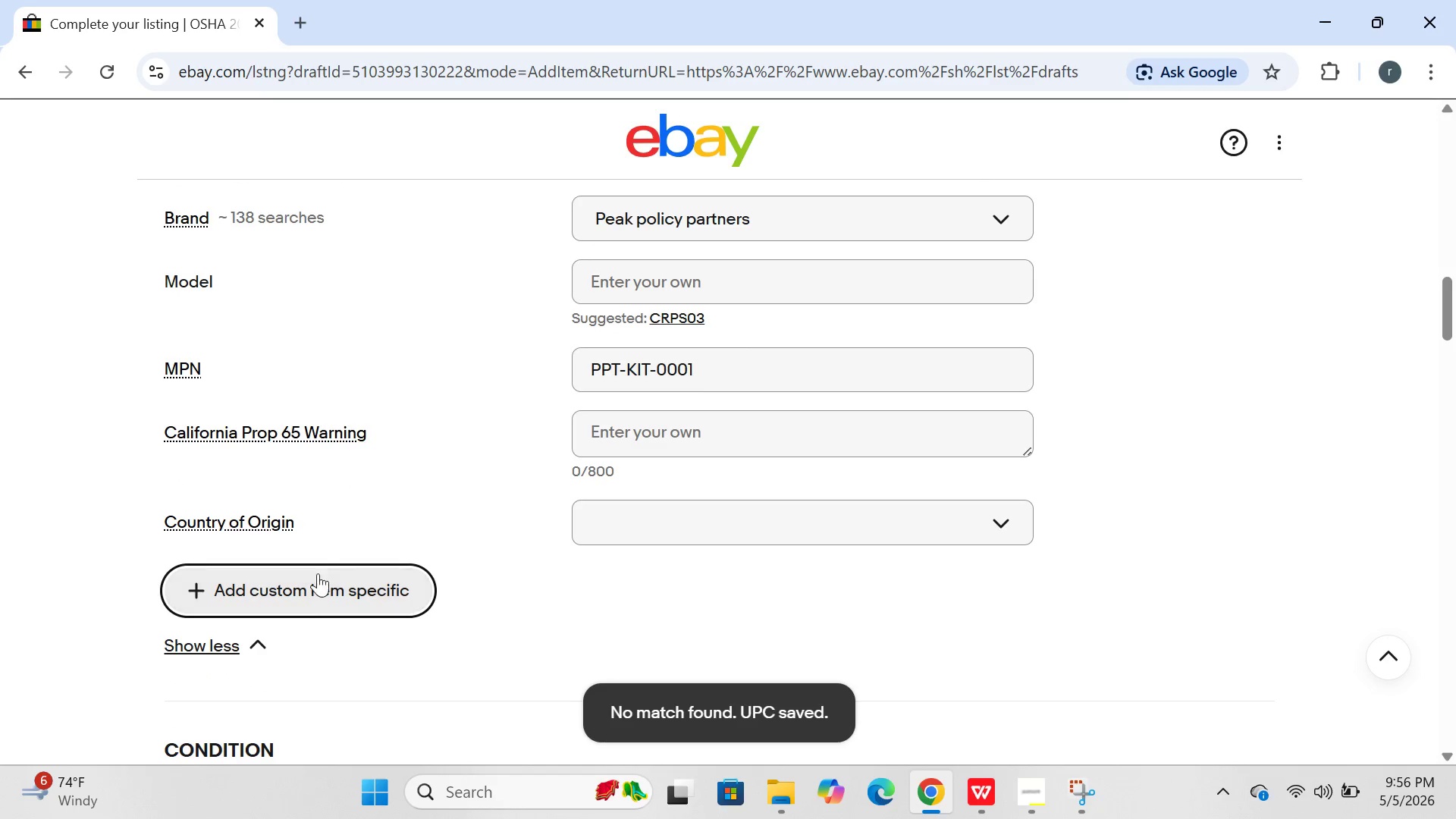 
left_click([318, 580])
 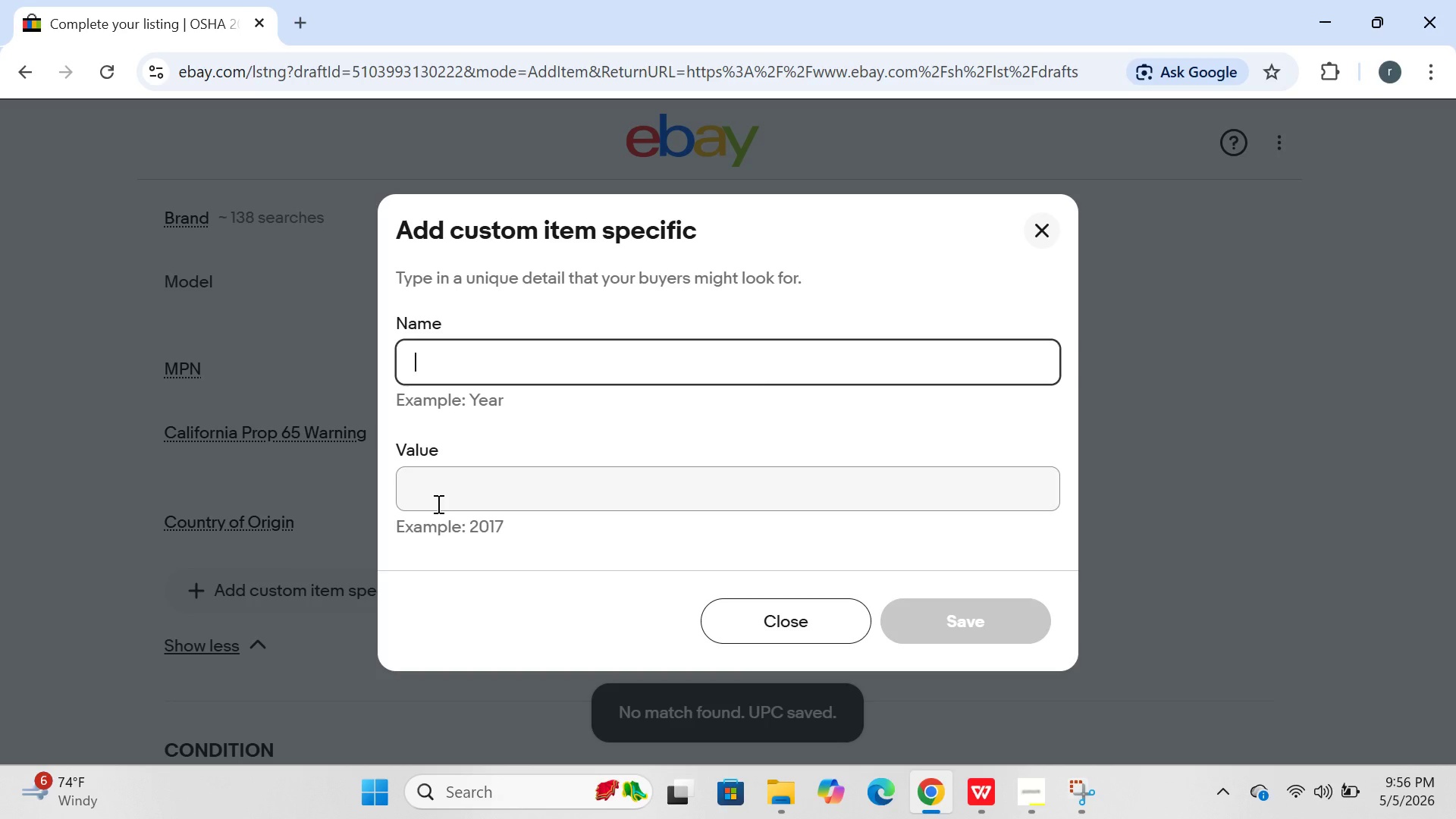 
type(For)
key(Backspace)
type(rmat)
 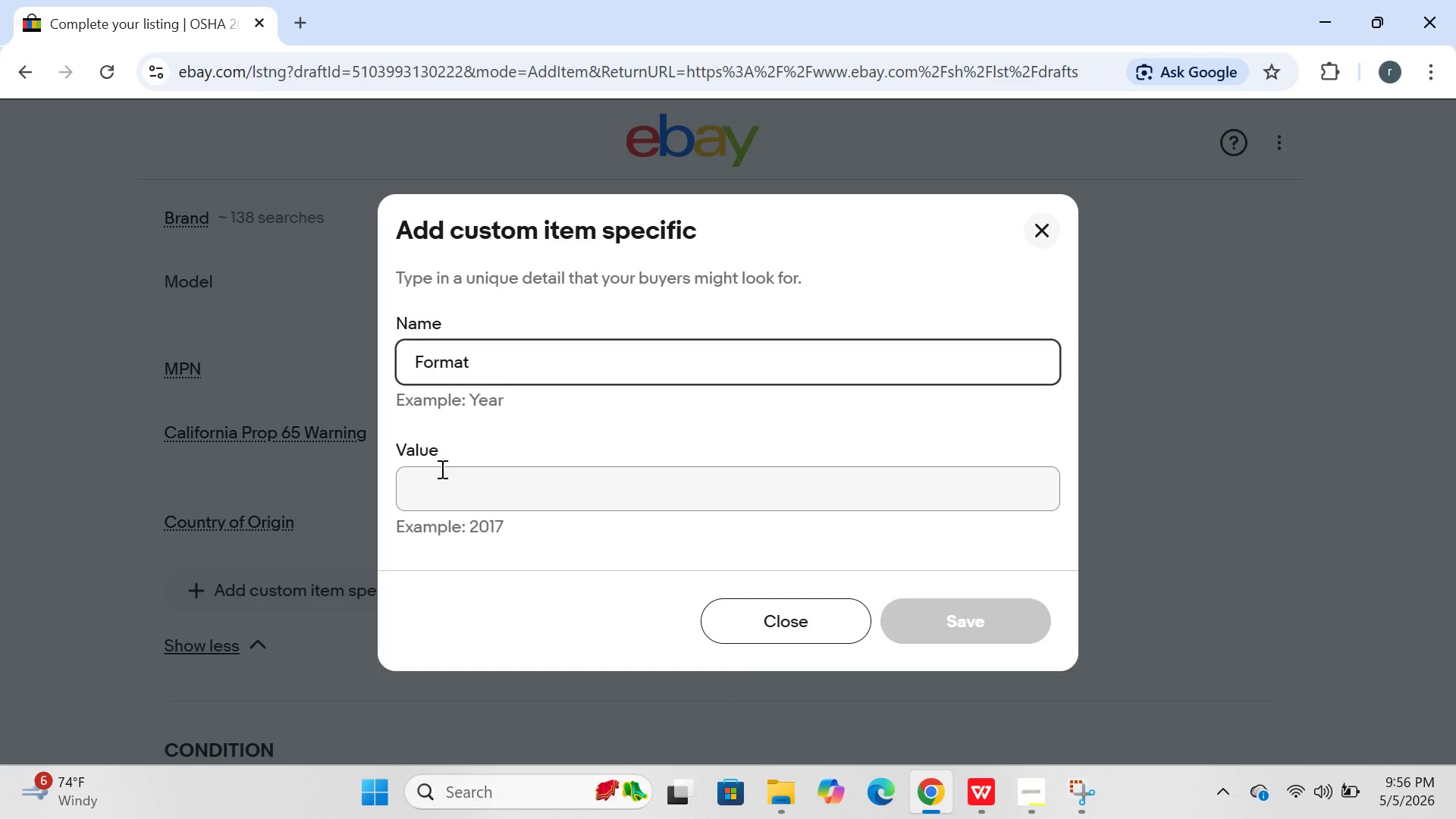 
left_click([432, 482])
 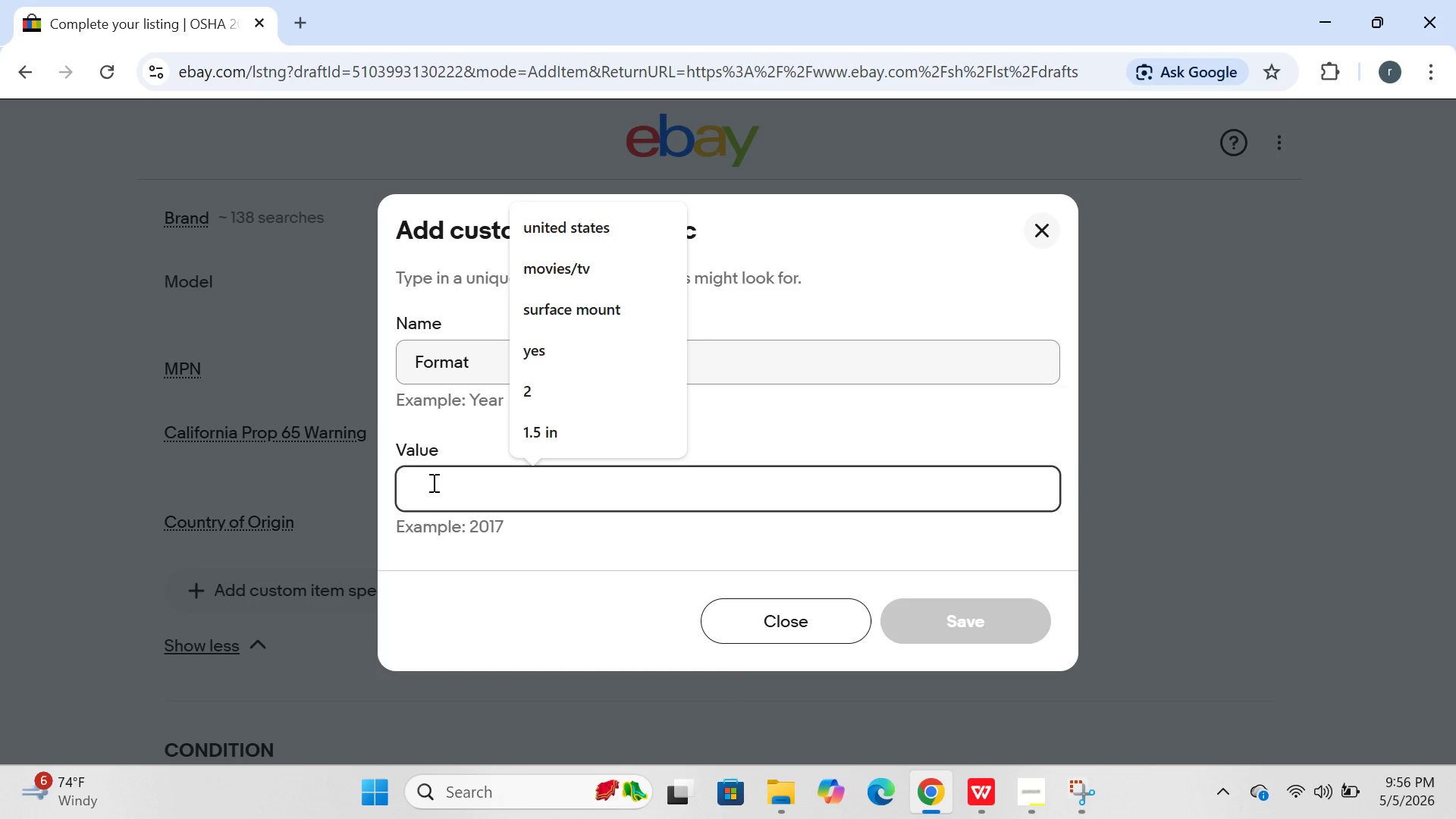 
type(physical poster kit)
 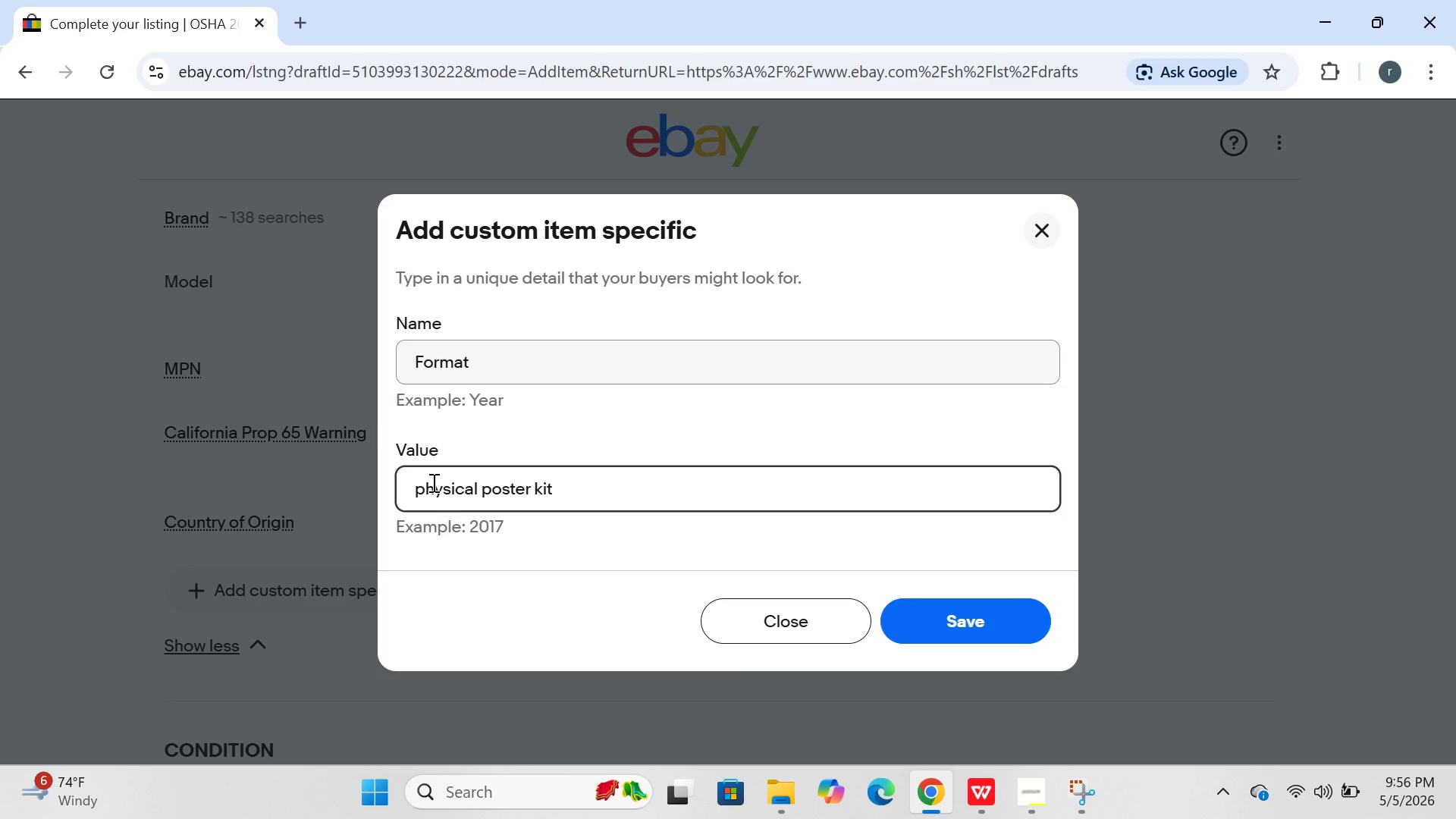 
key(Enter)
 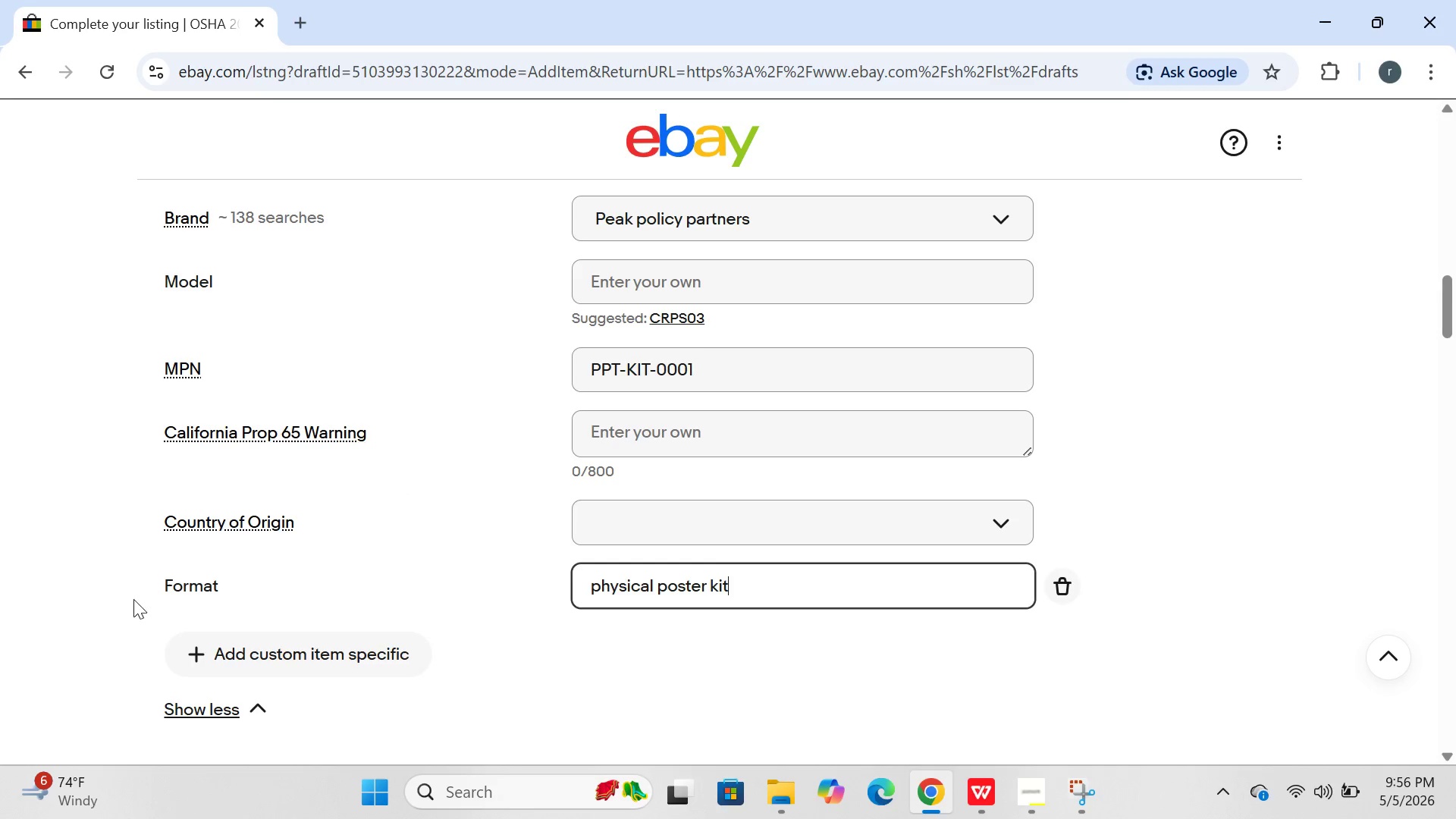 
left_click([278, 651])
 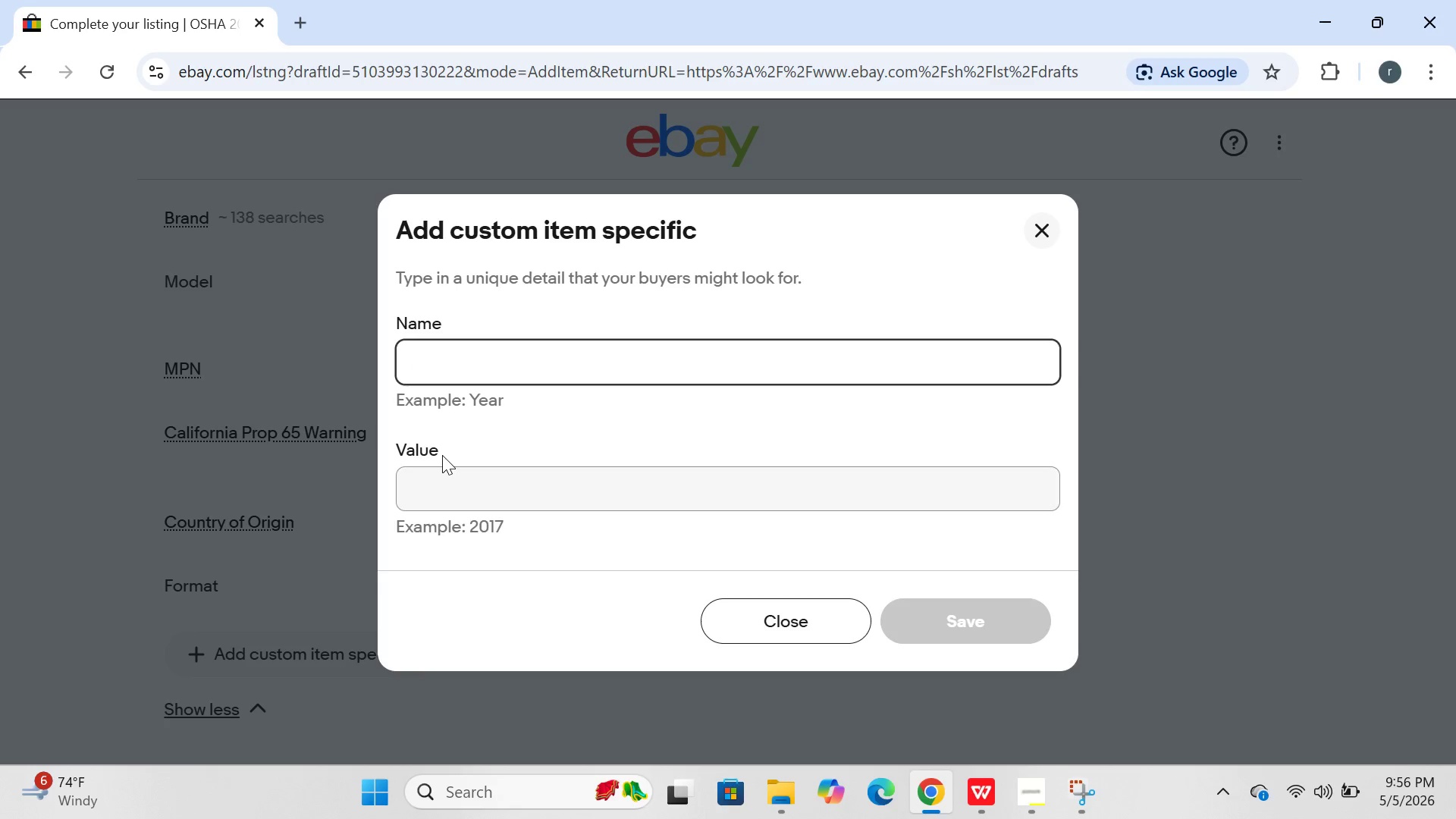 
type(dim)
 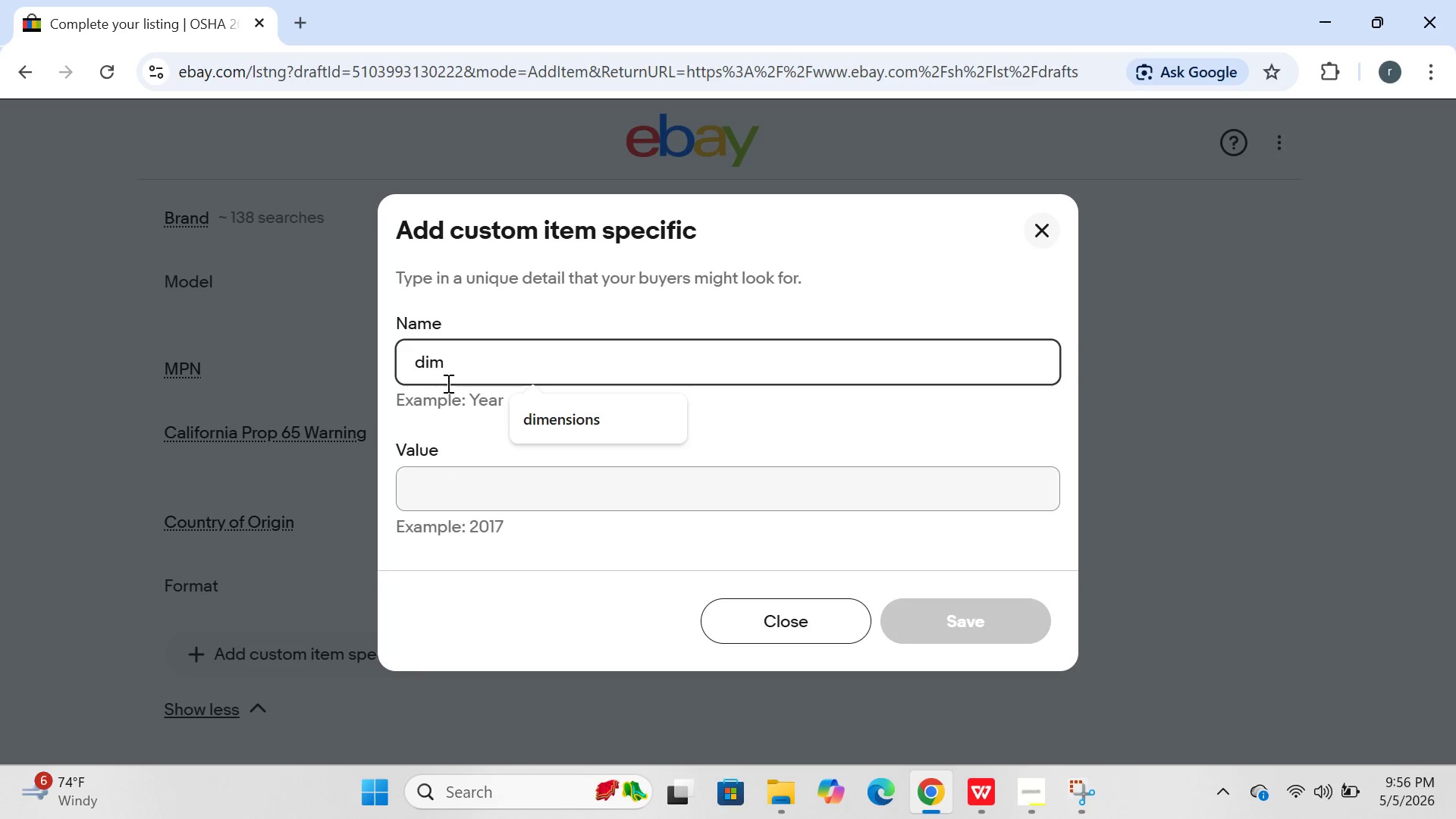 
left_click([426, 362])
 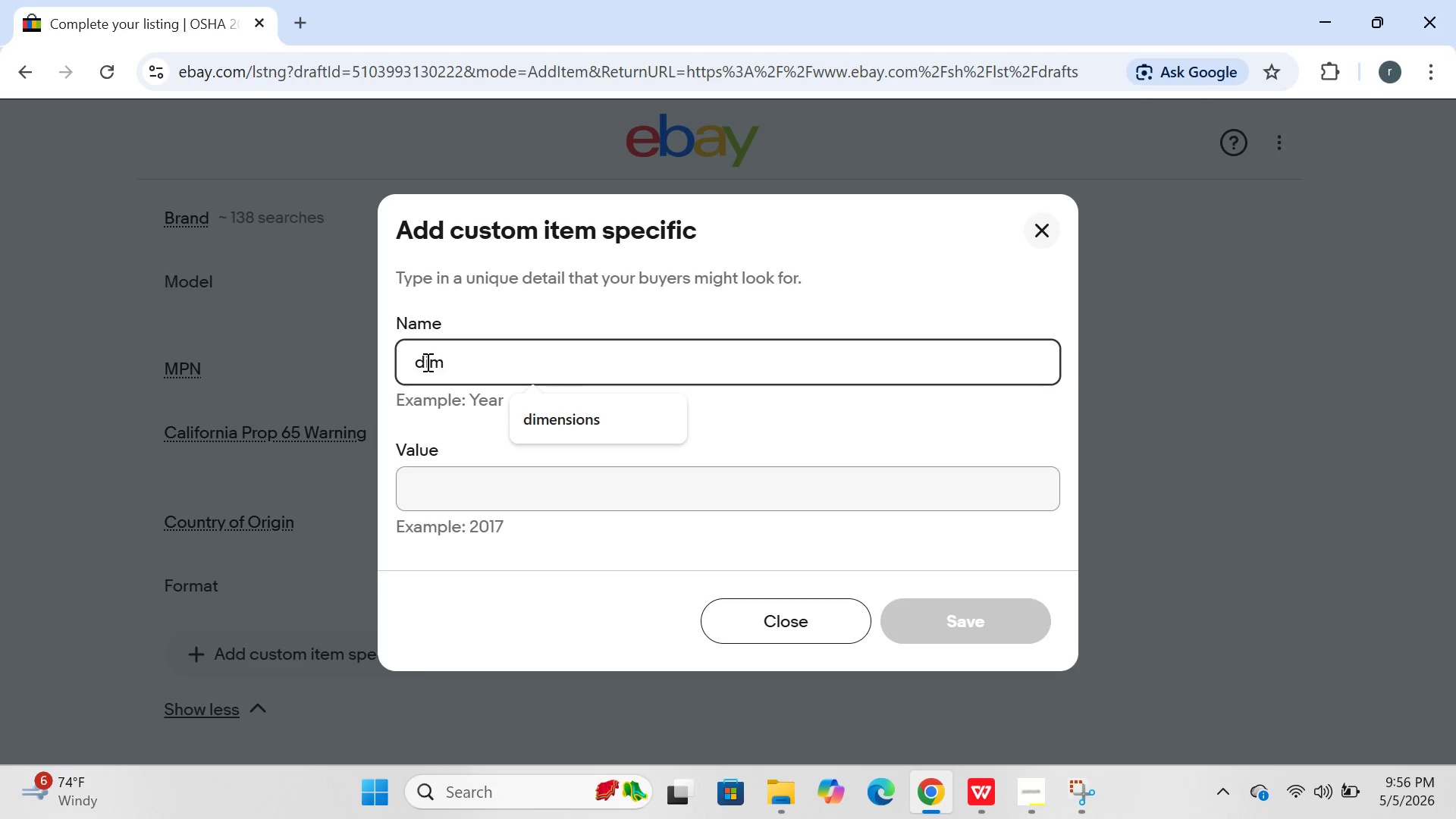 
key(Backspace)
 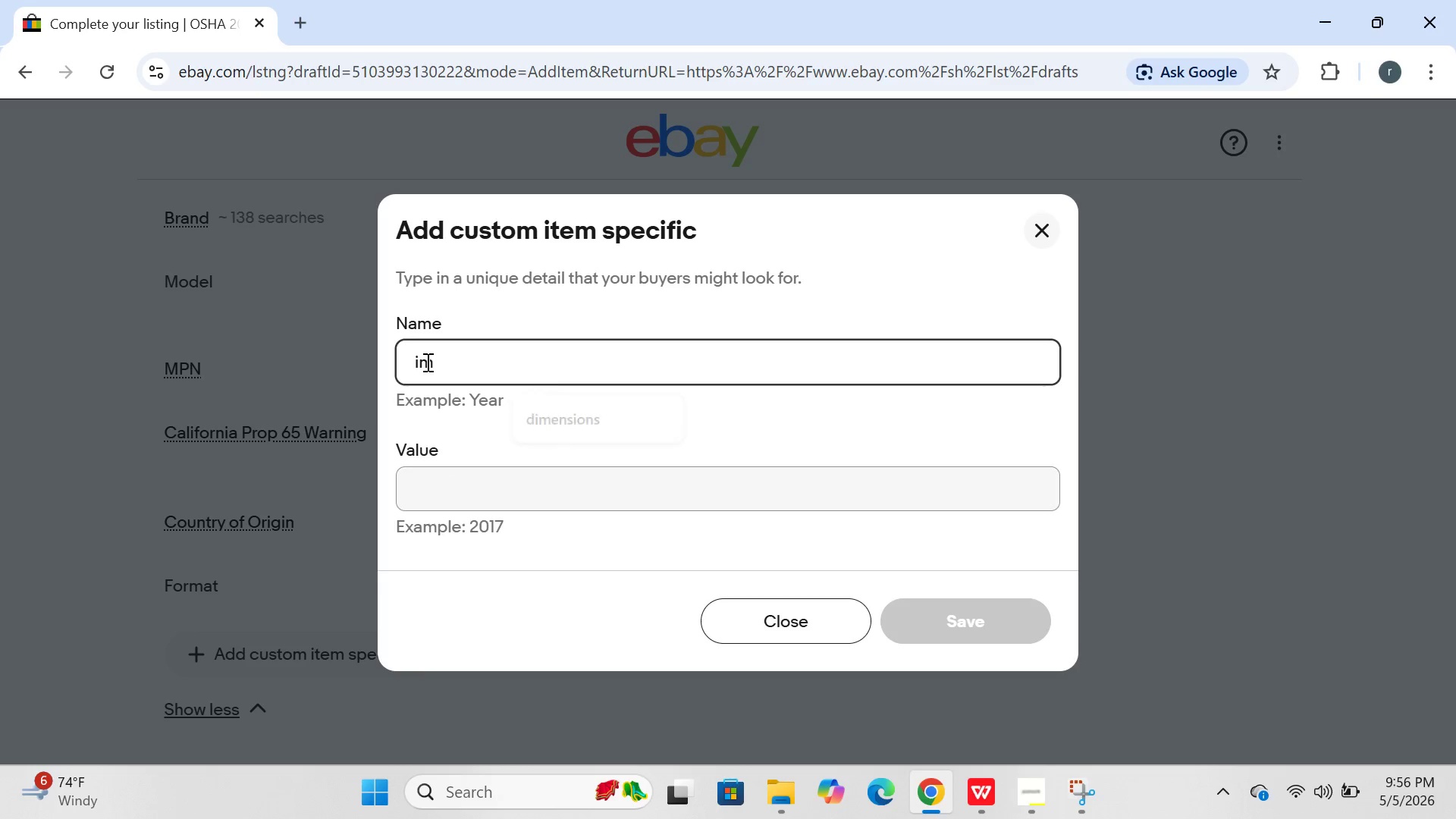 
key(CapsLock)
 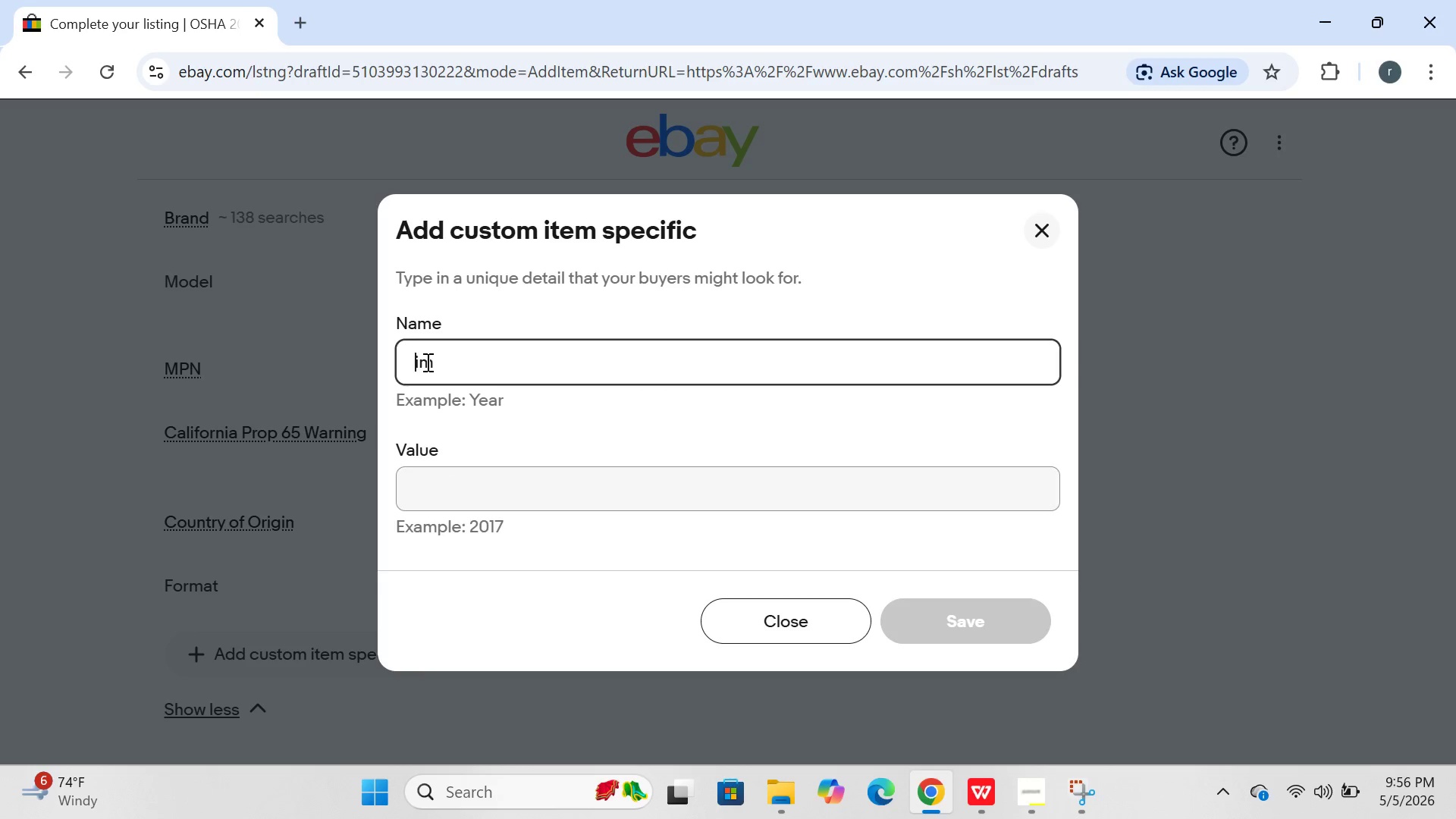 
key(D)
 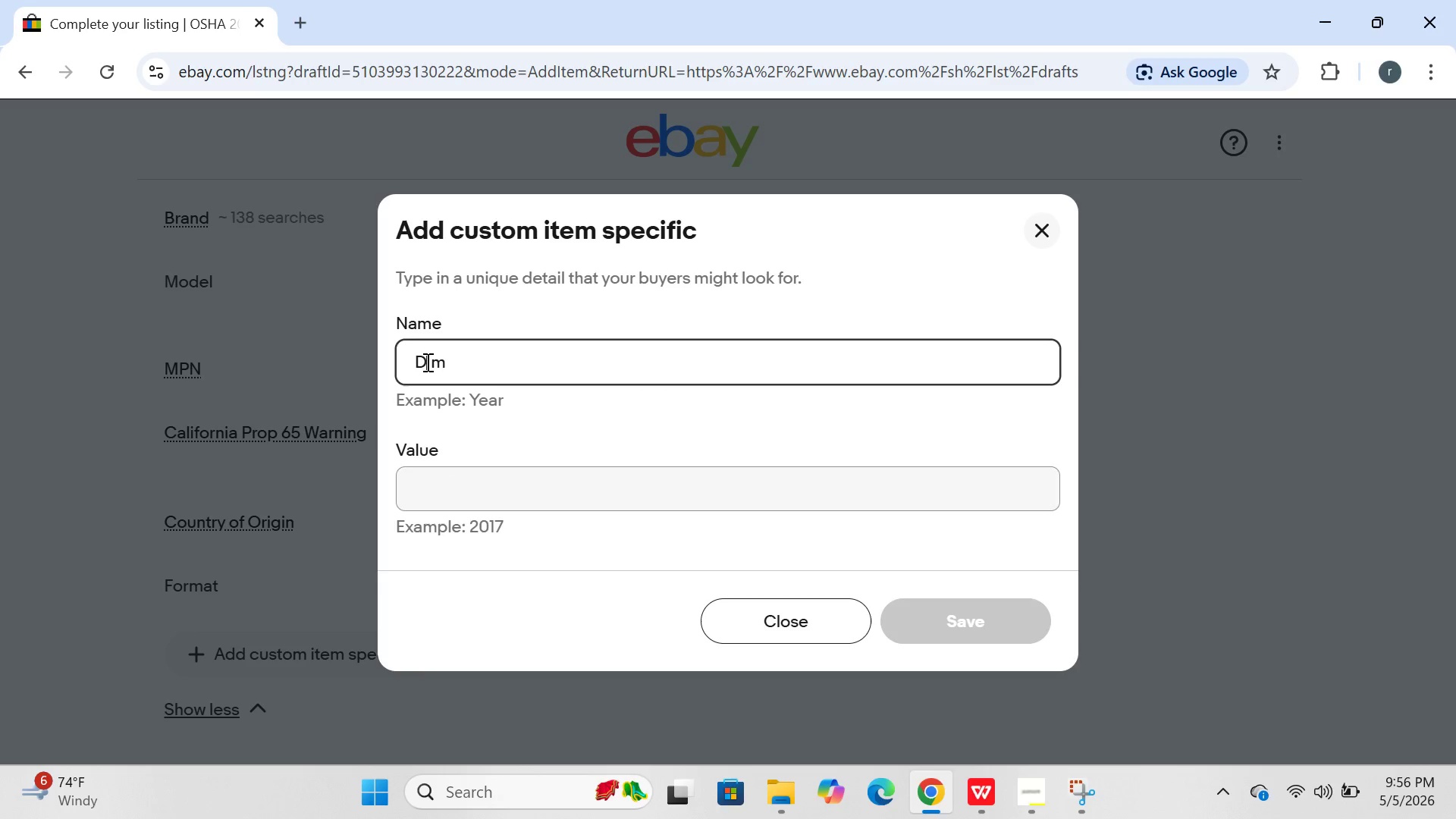 
key(CapsLock)
 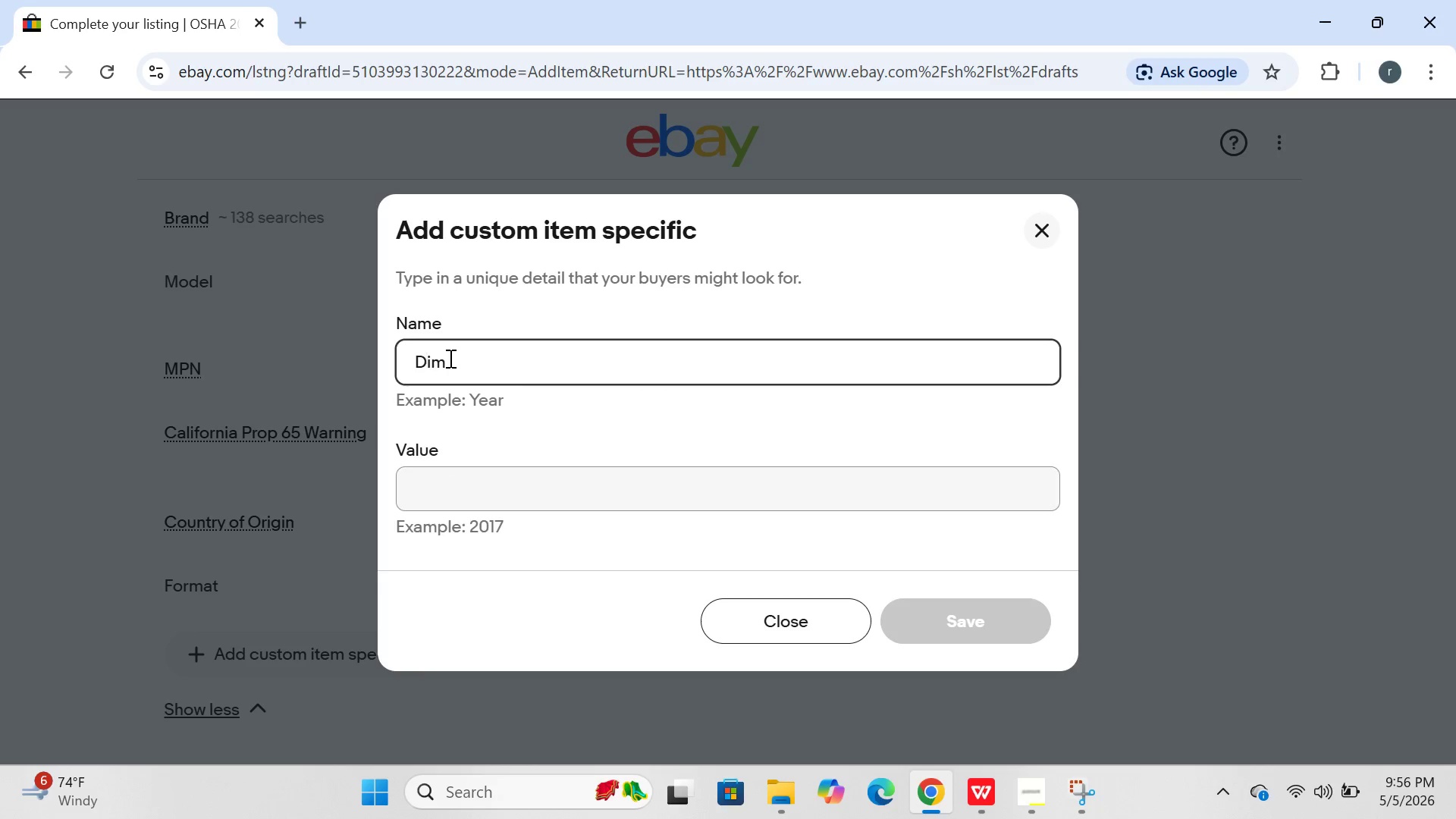 
key(ArrowRight)
 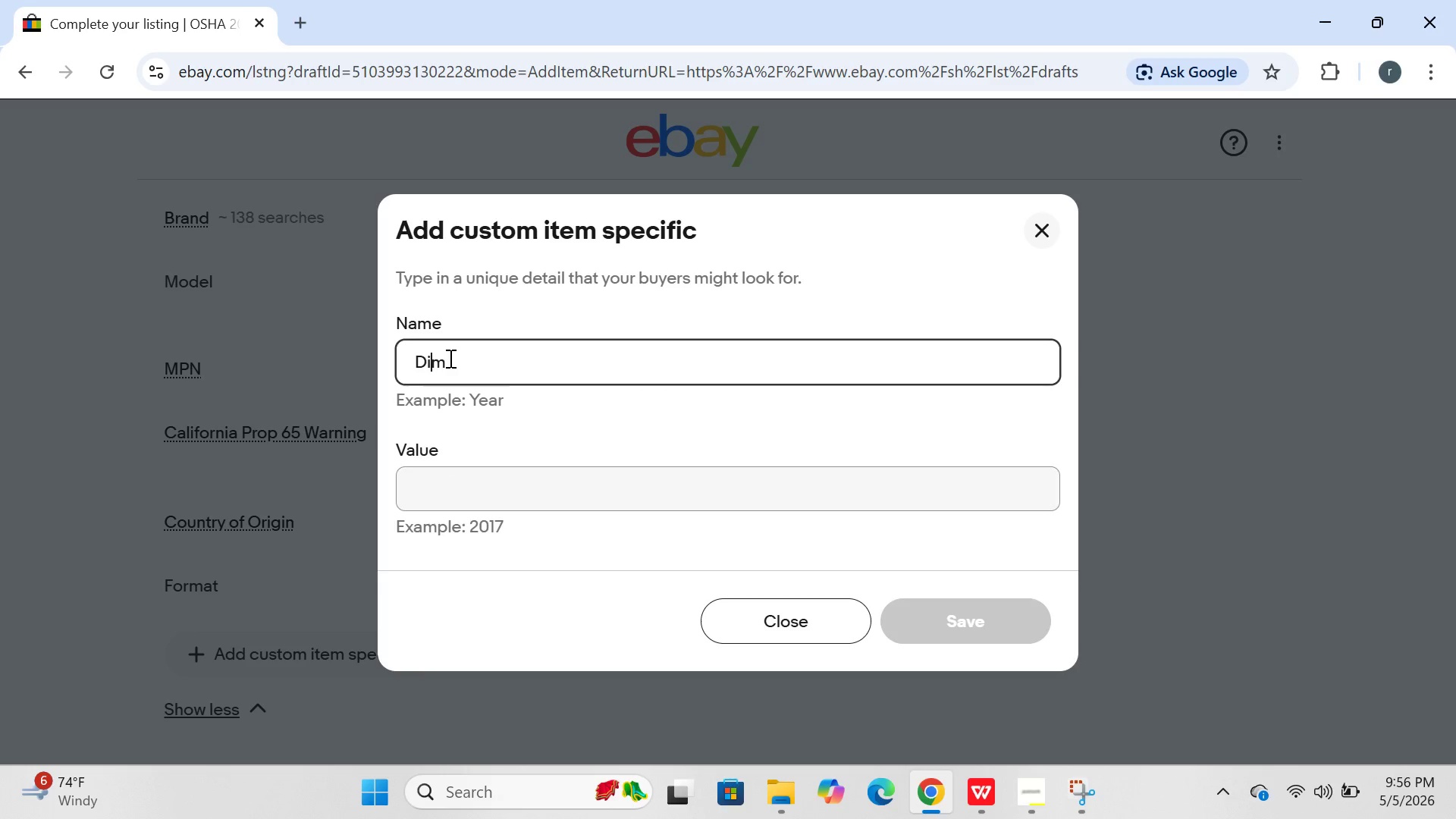 
key(ArrowRight)
 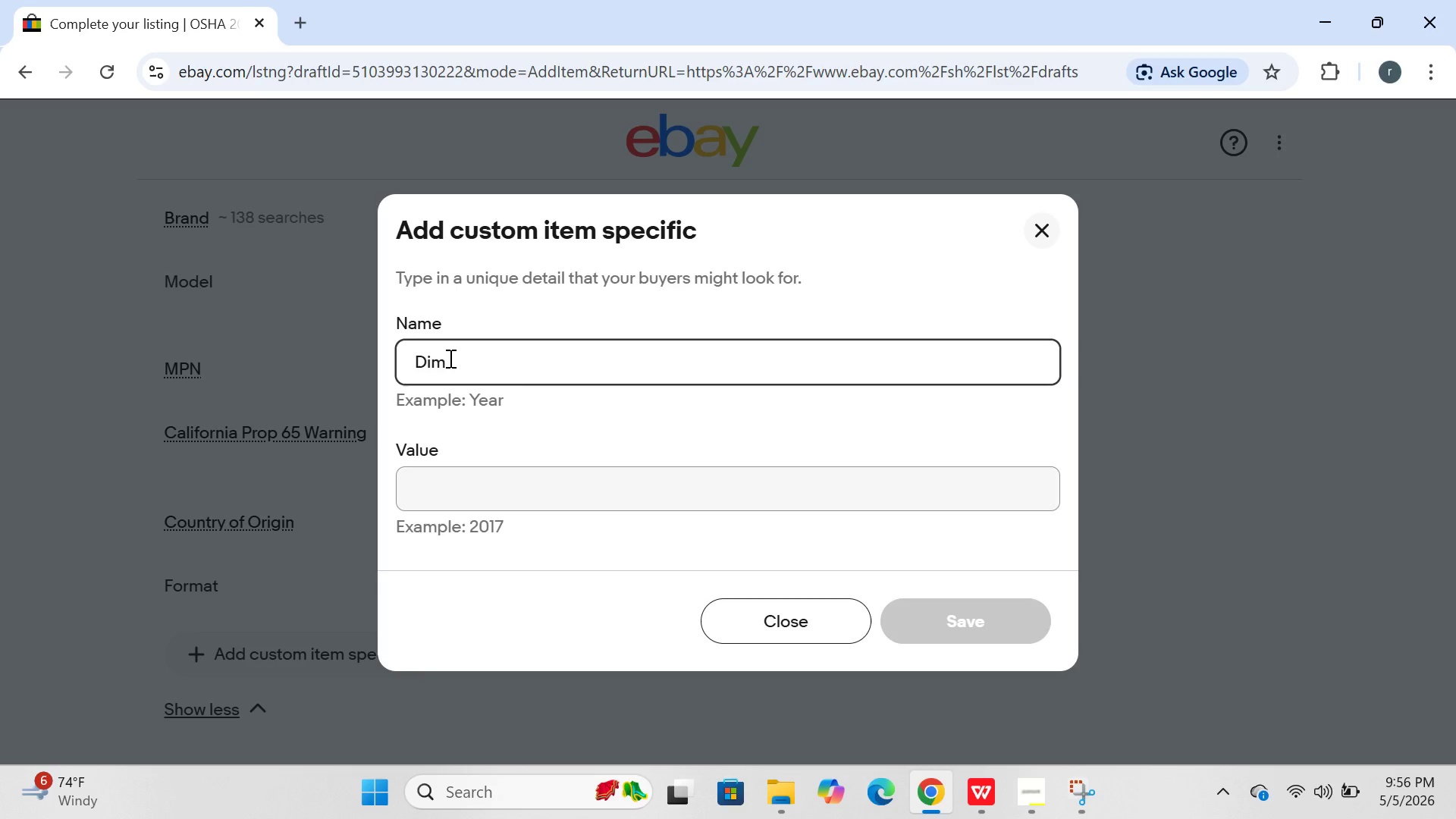 
type(ensions)
 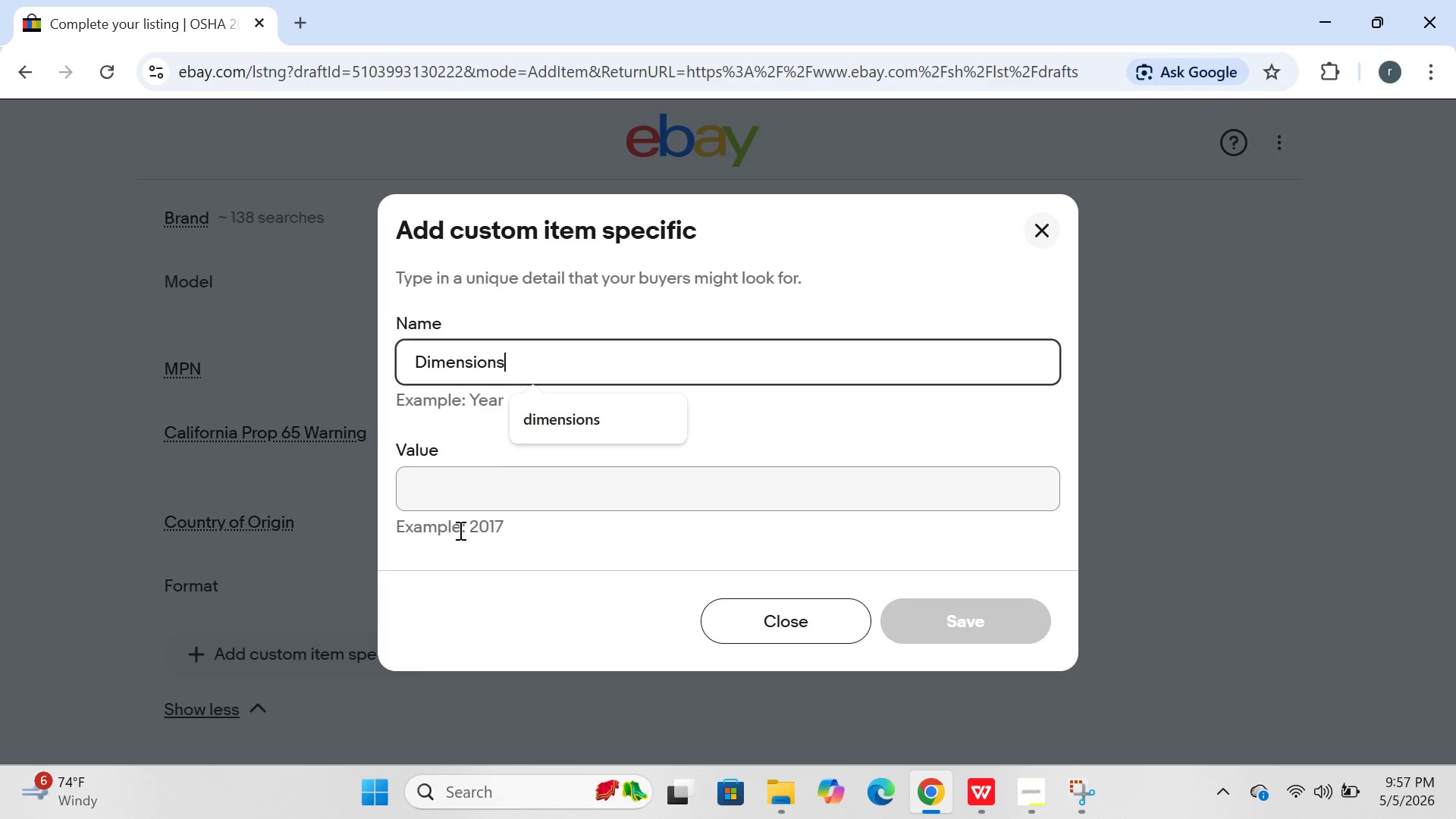 
left_click([459, 531])
 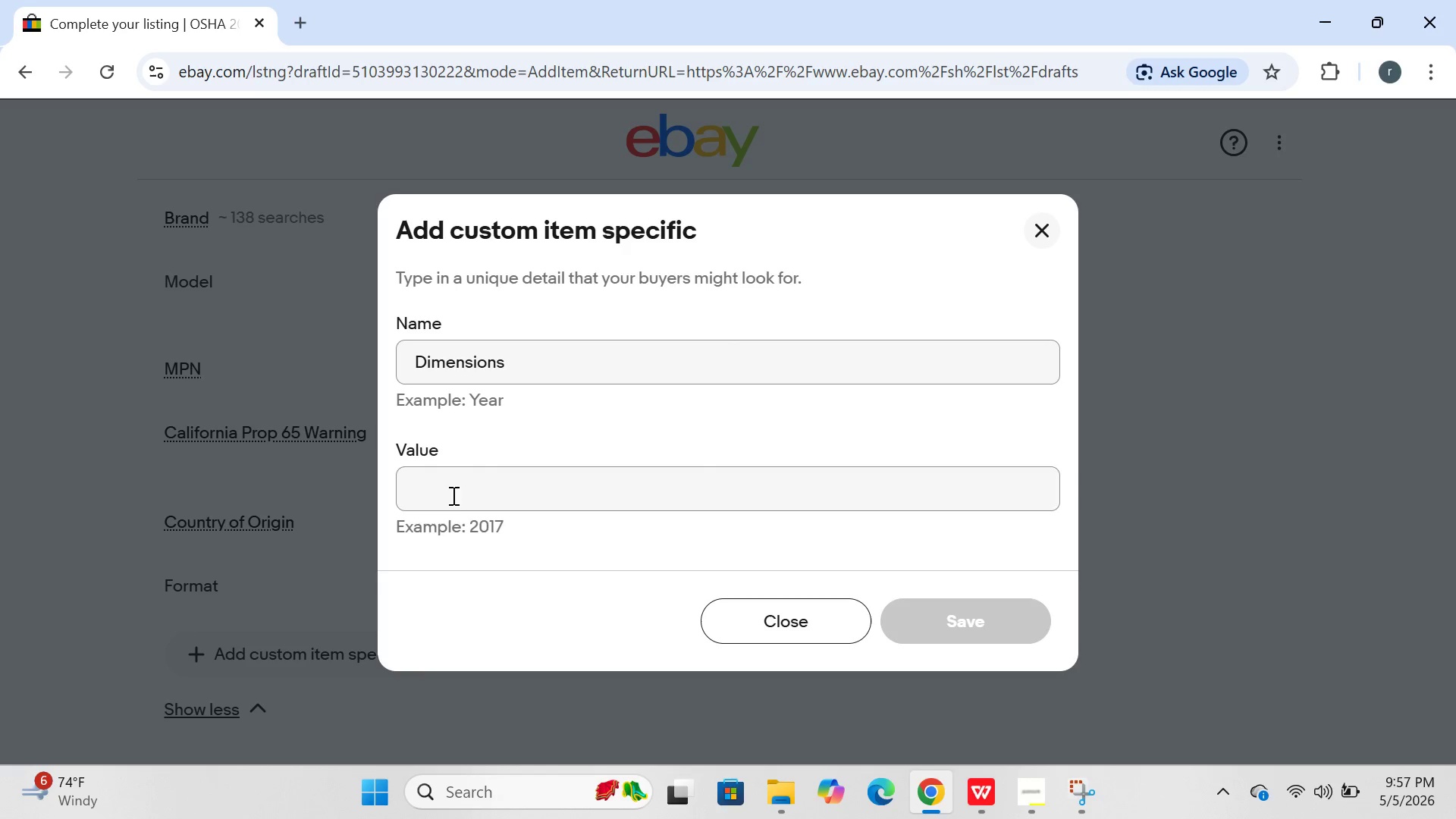 
left_click([456, 482])
 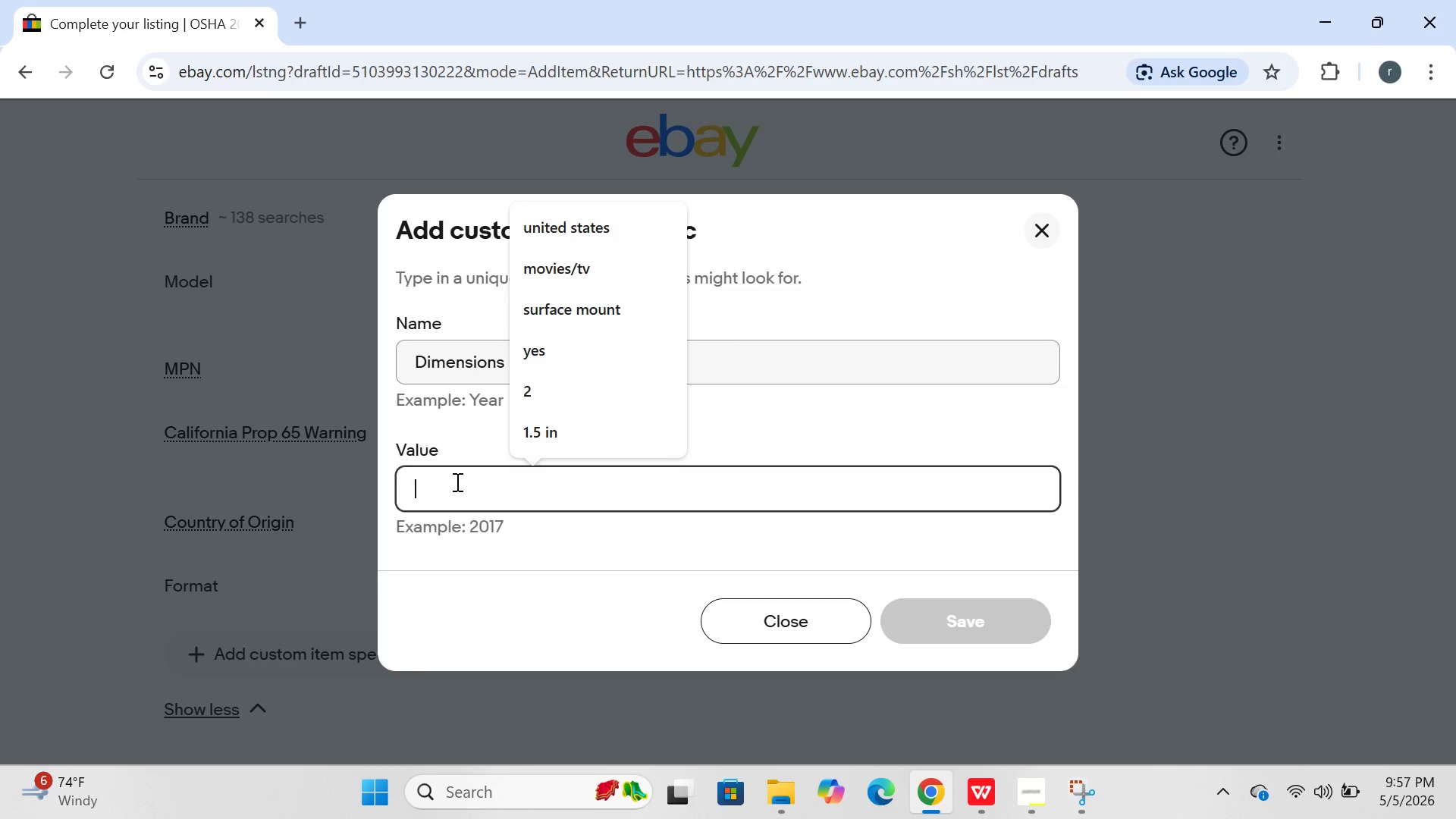 
type(24 x 18 x 0.5 in)
 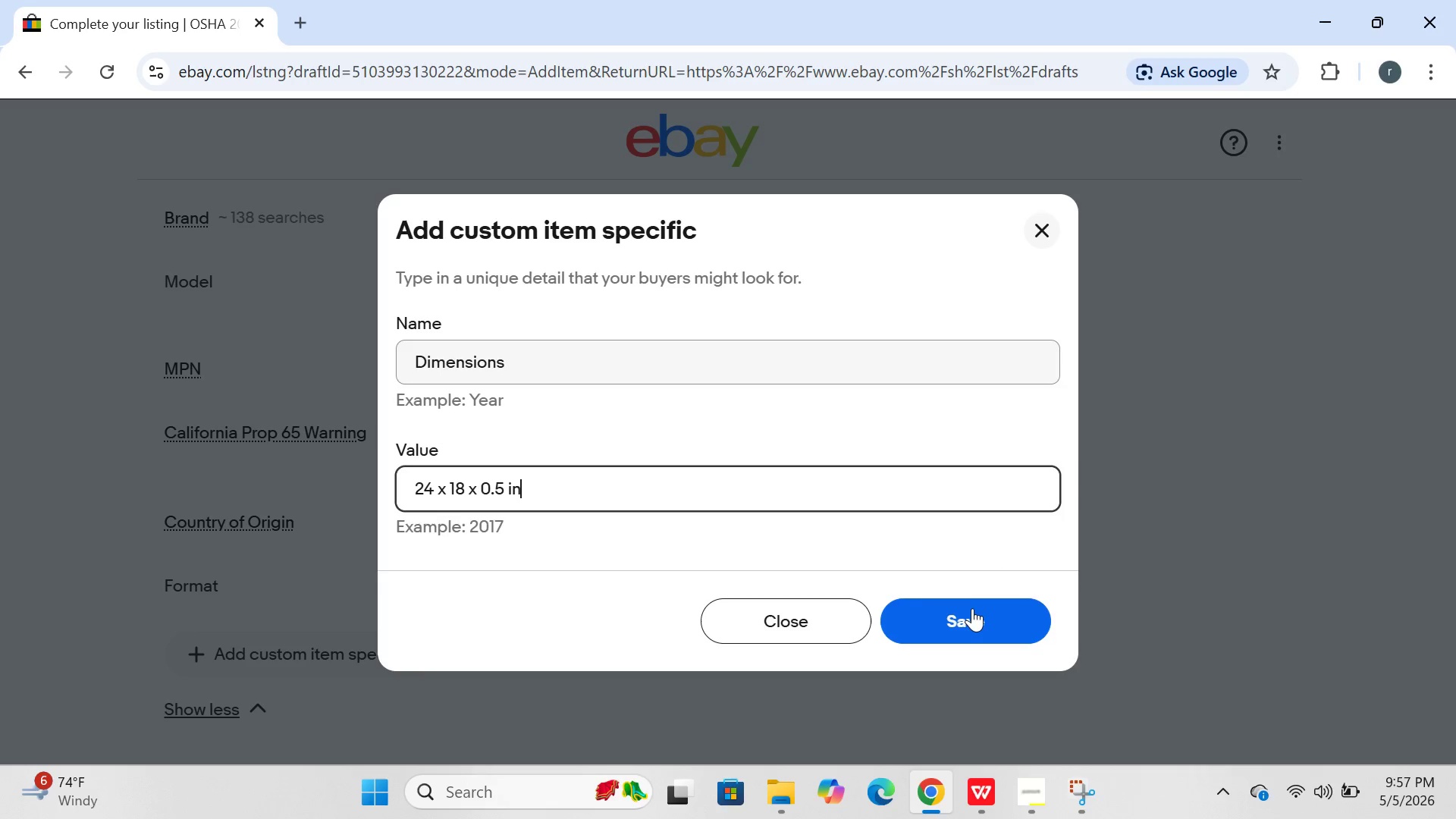 
left_click([972, 611])
 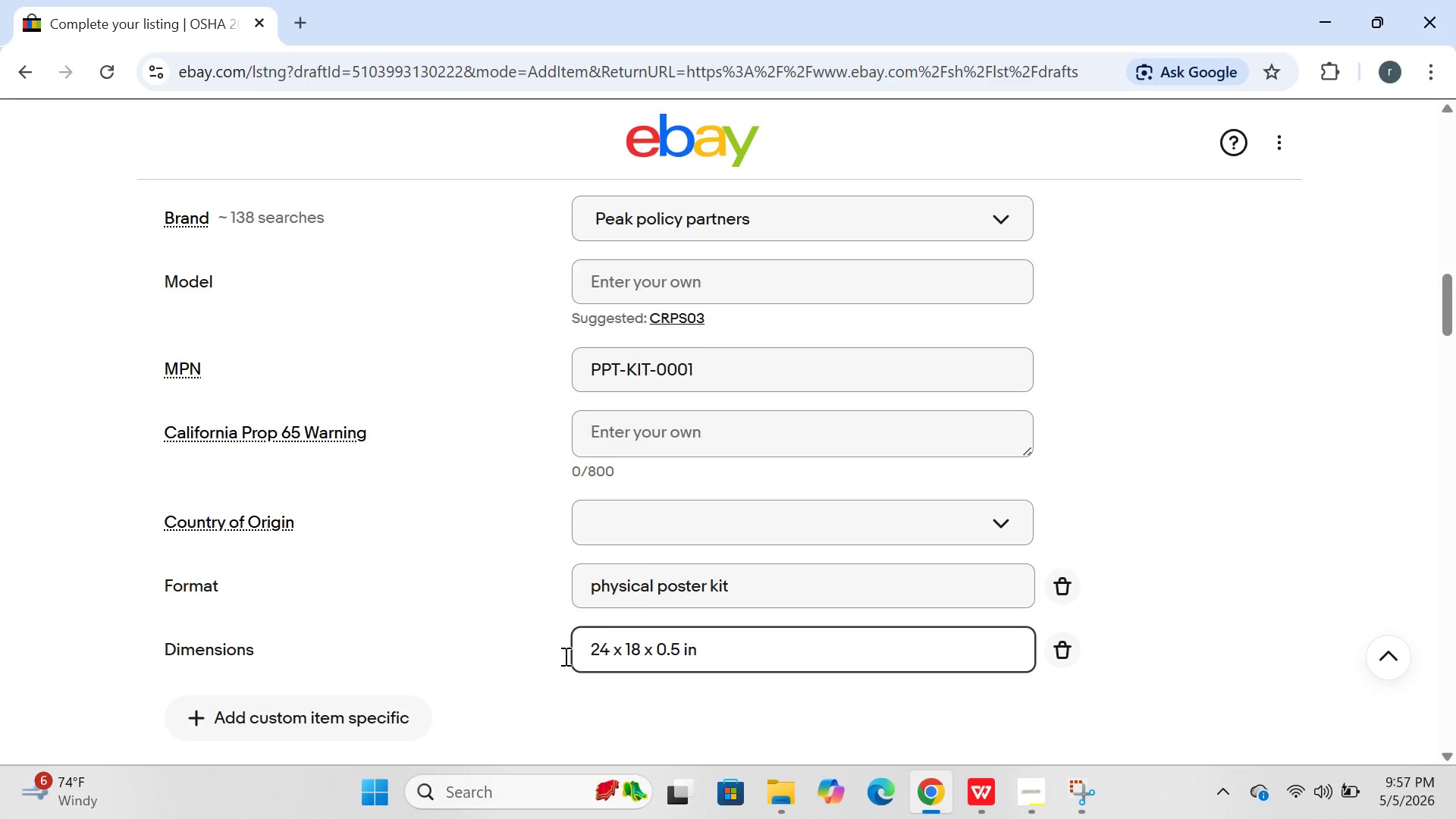 
left_click([394, 722])
 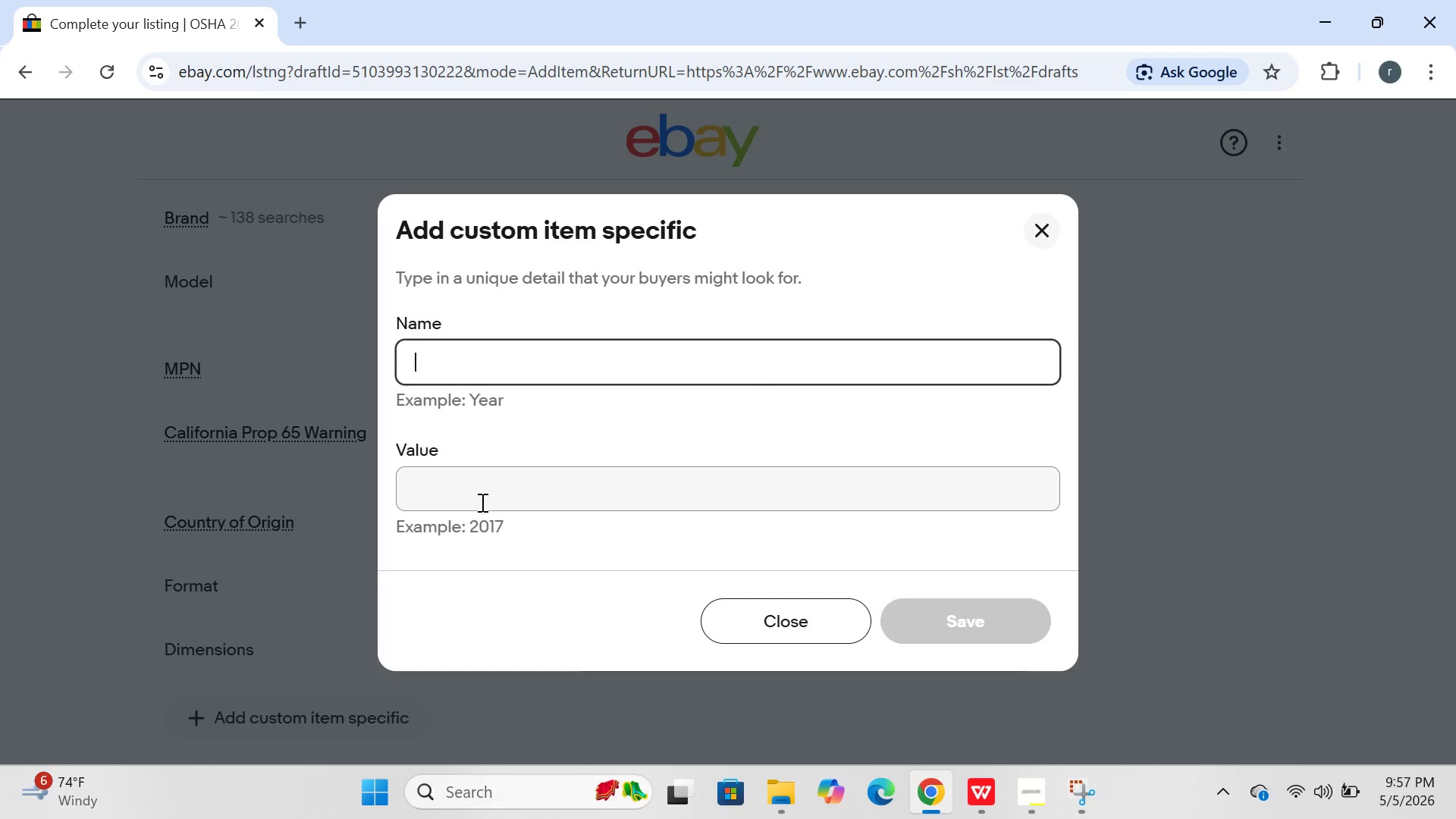 
type(retail )
 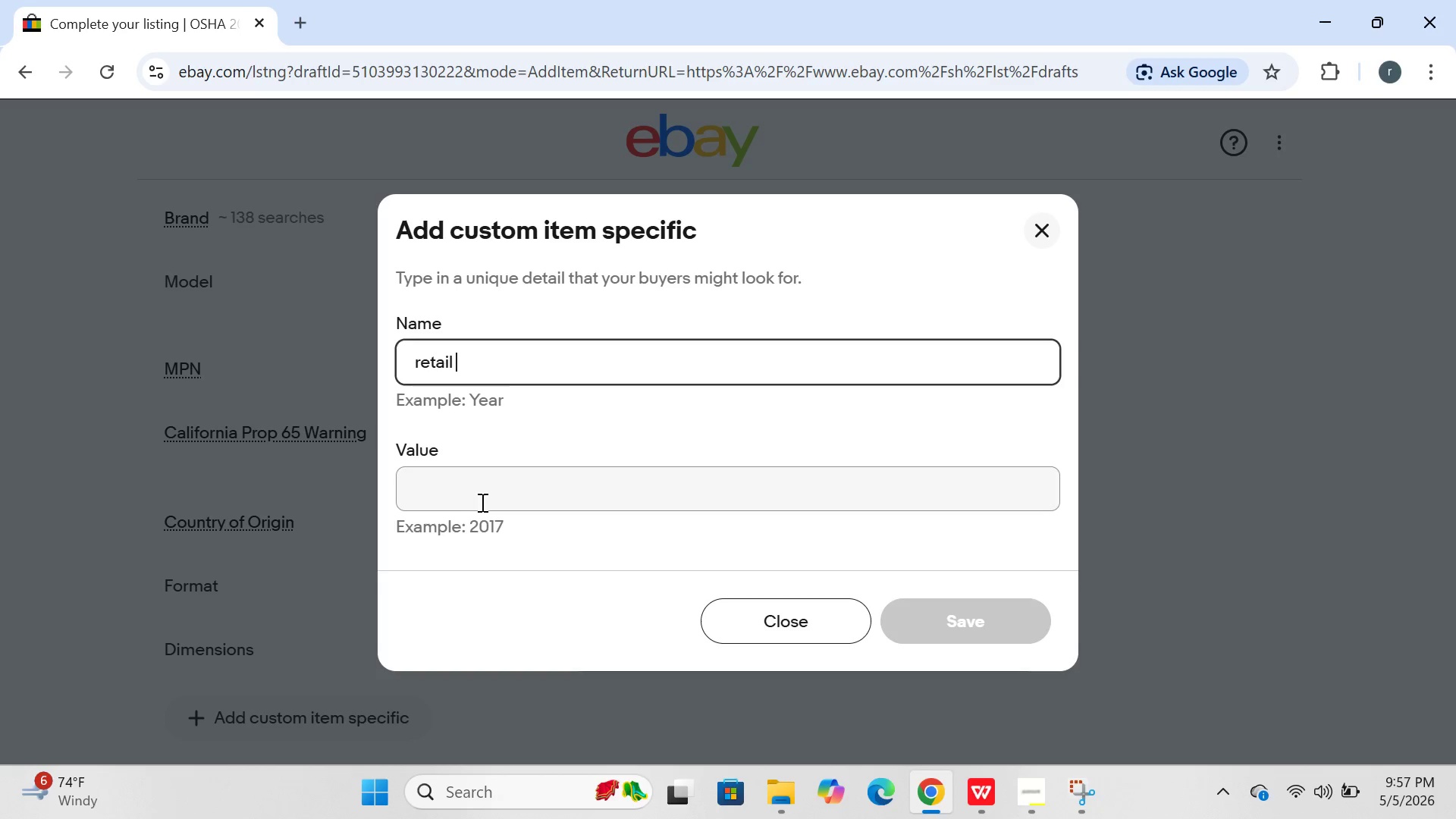 
wait(6.89)
 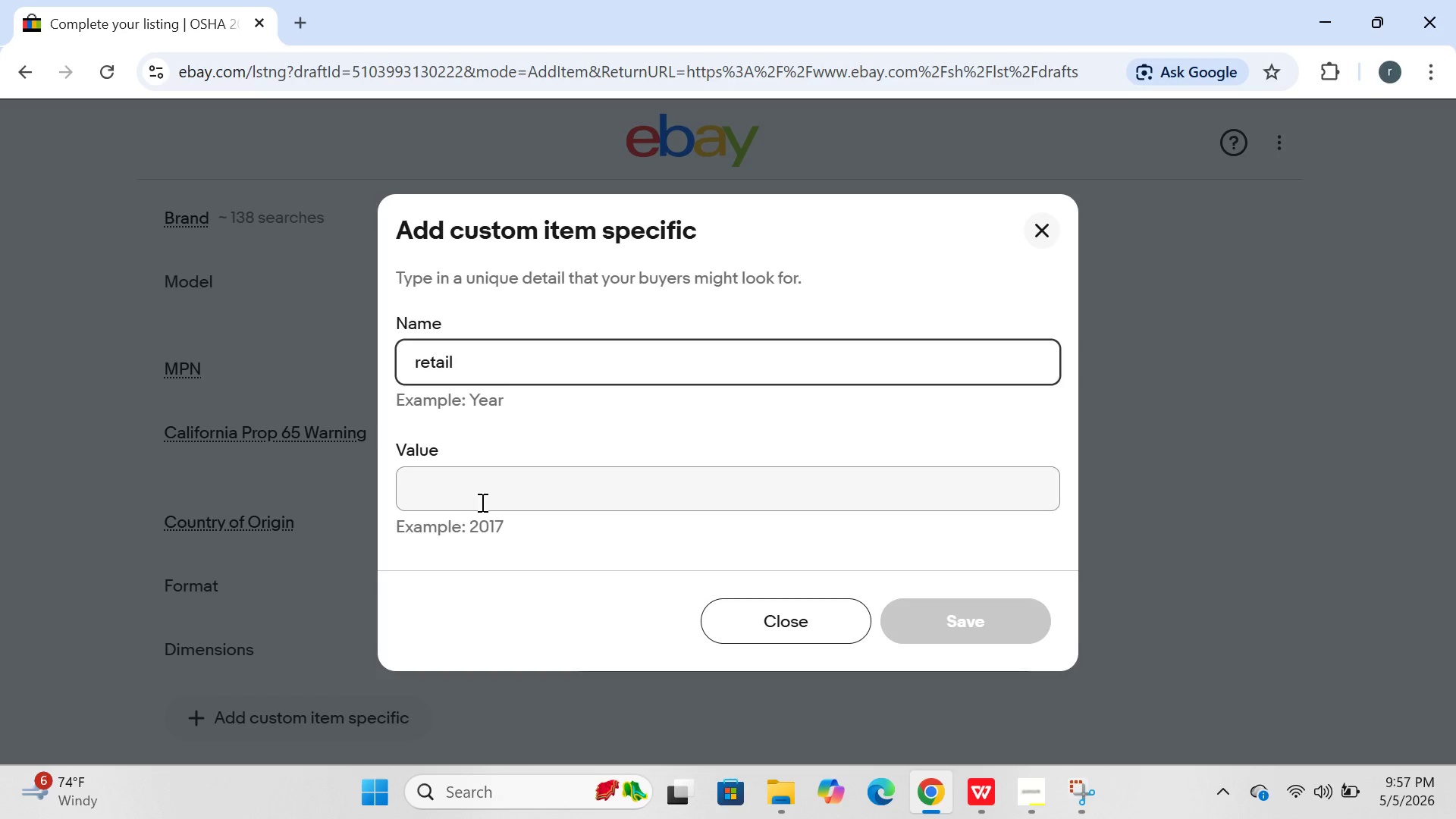 
type(priv)
key(Backspace)
type(ce)
 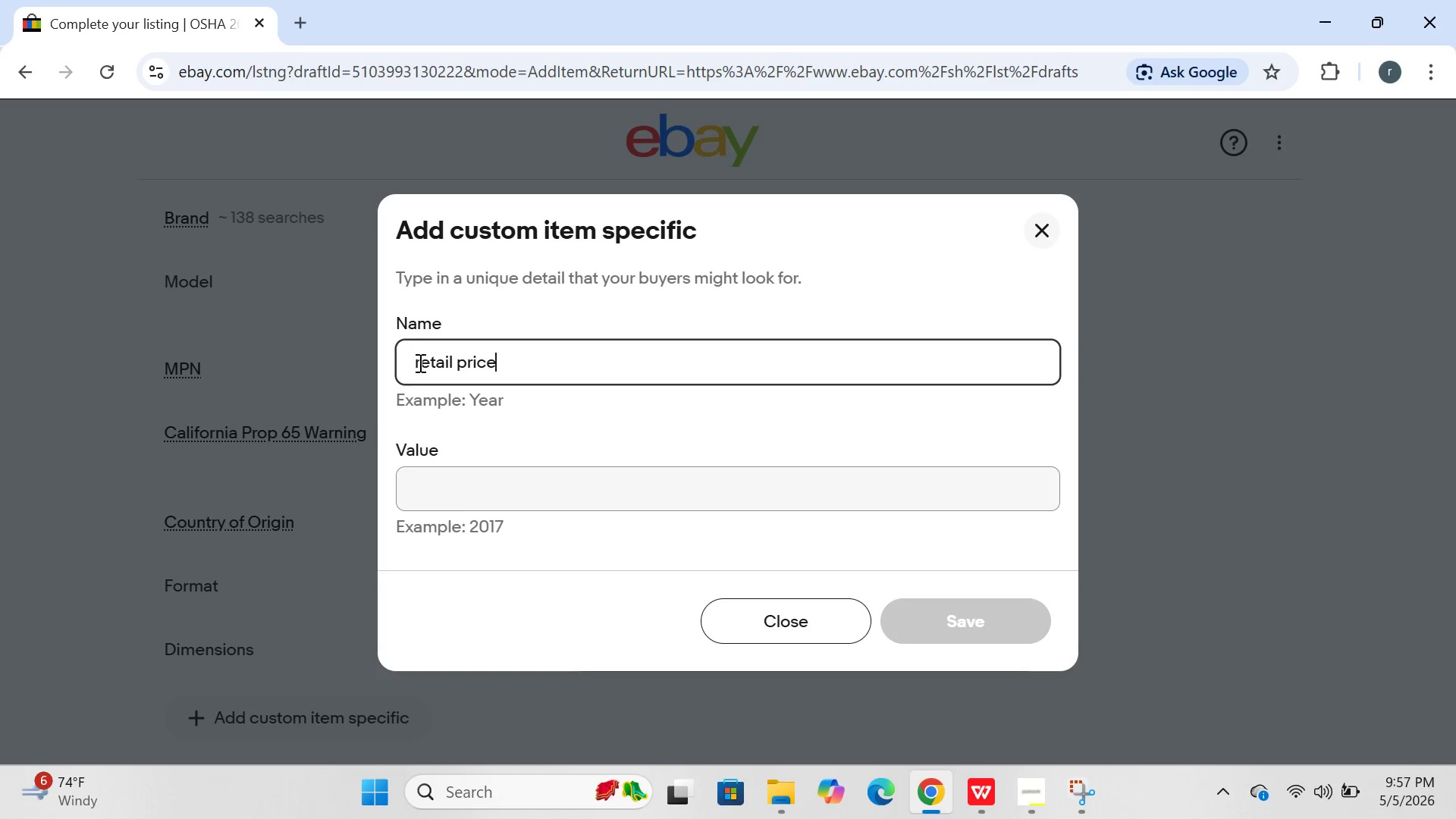 
left_click([419, 365])
 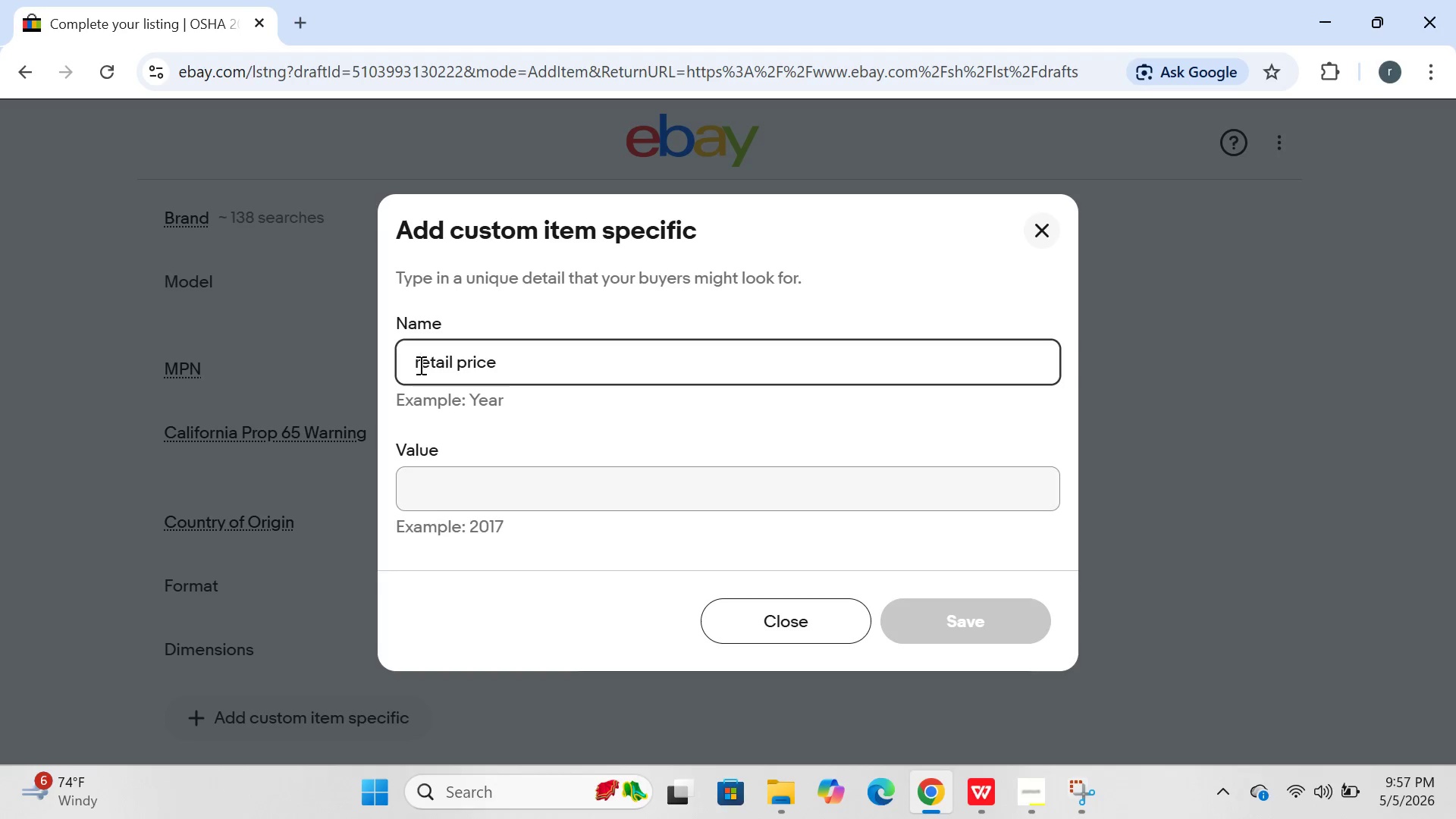 
key(Backspace)
 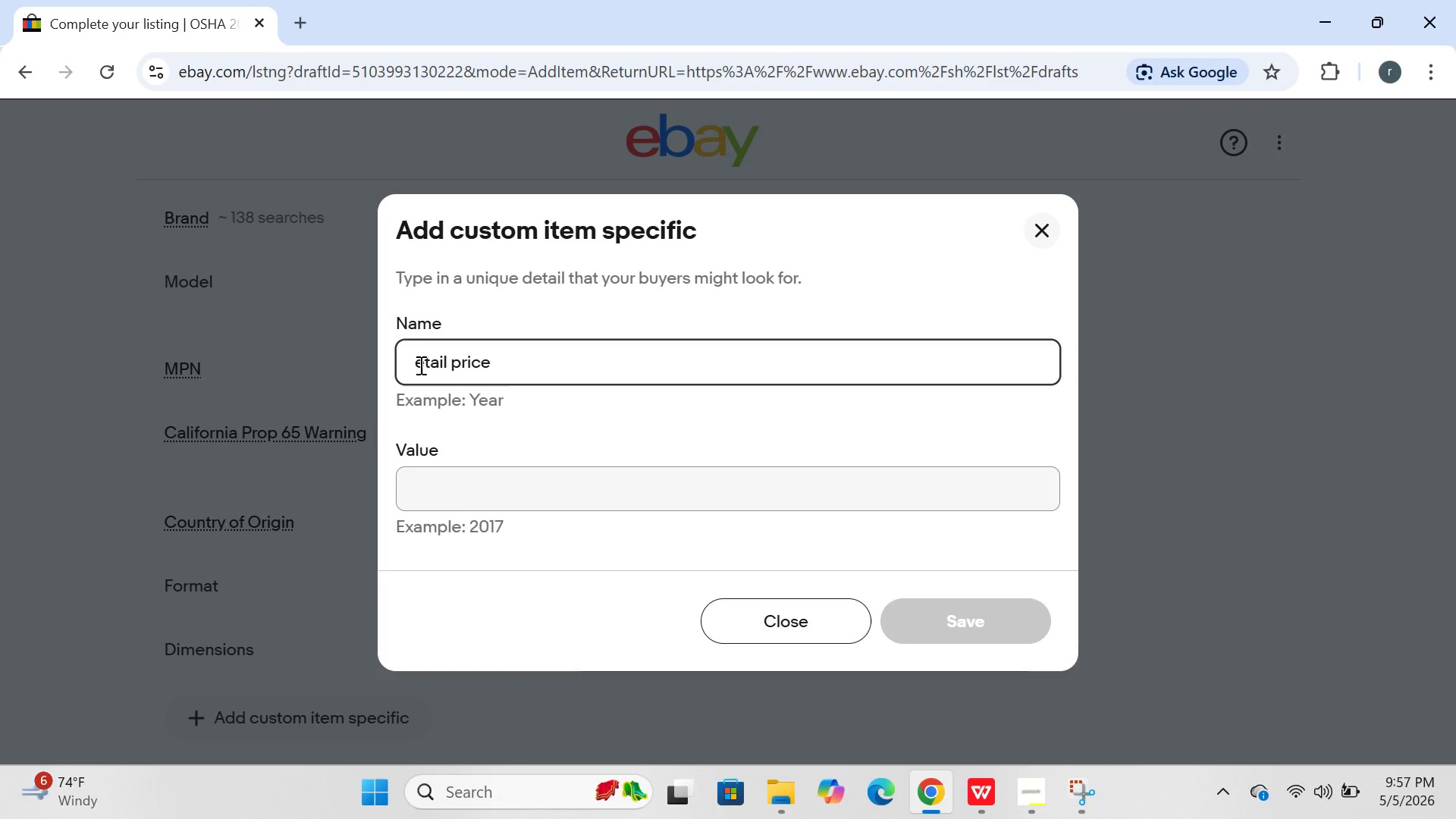 
key(CapsLock)
 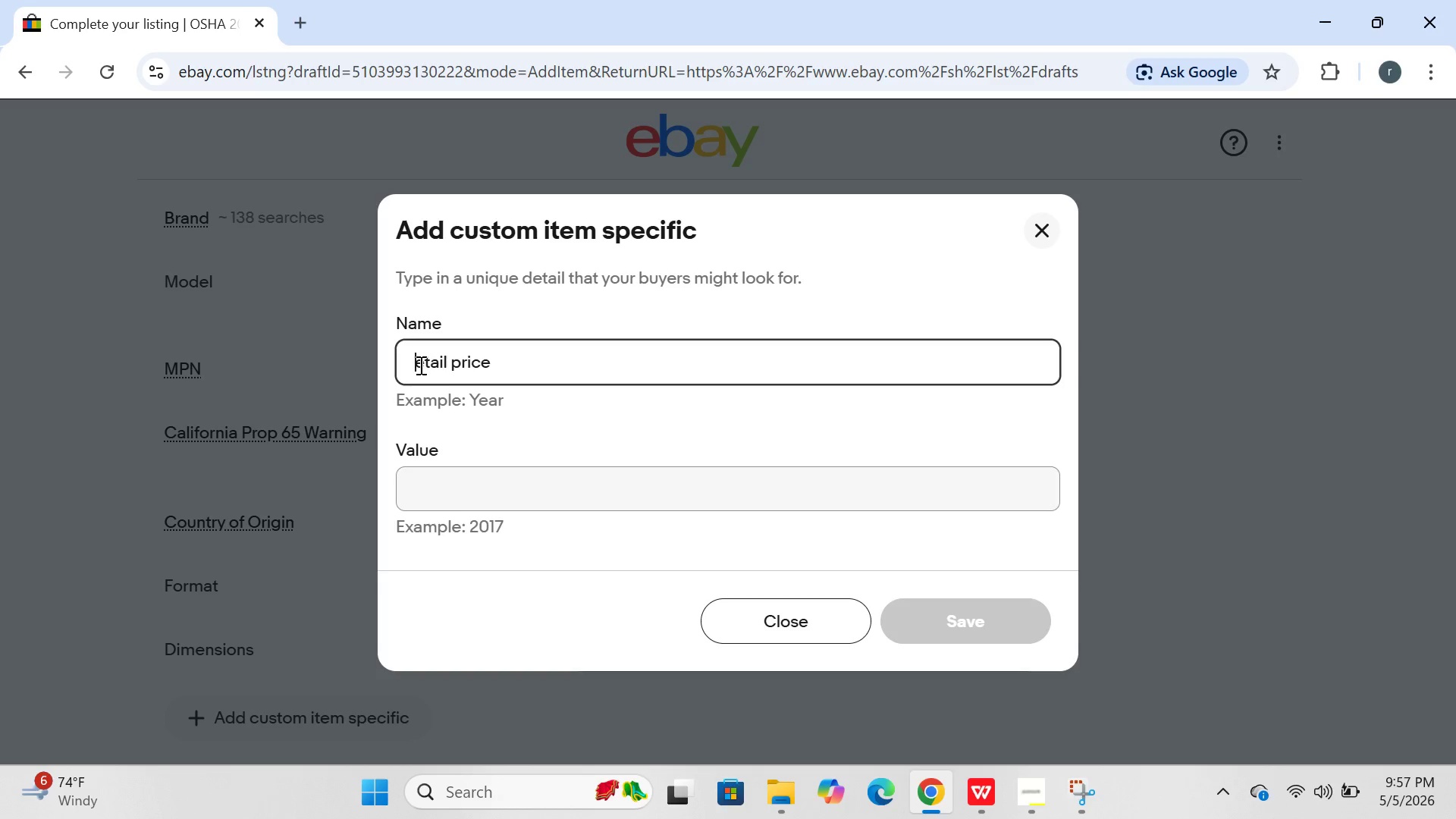 
key(R)
 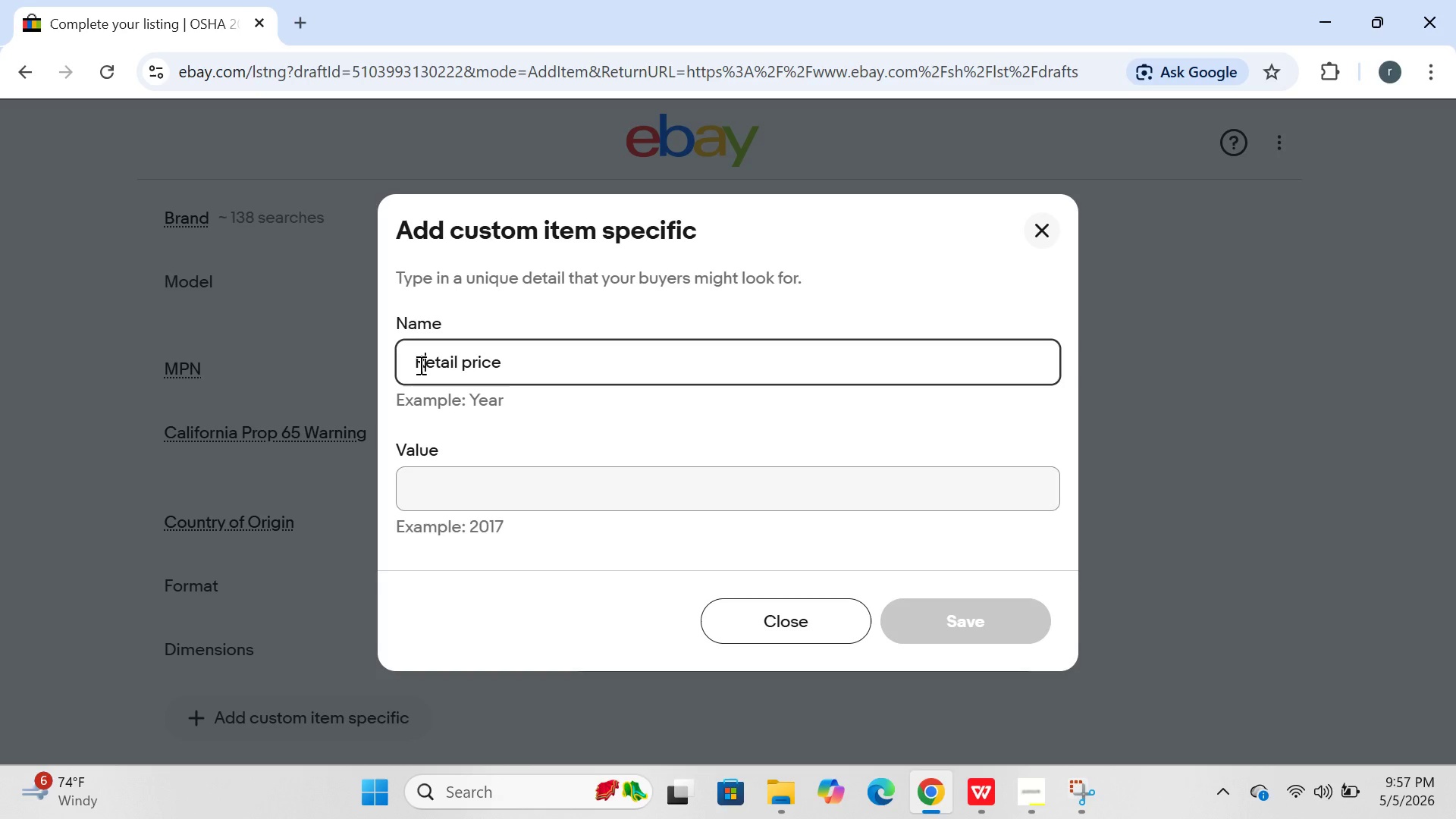 
key(CapsLock)
 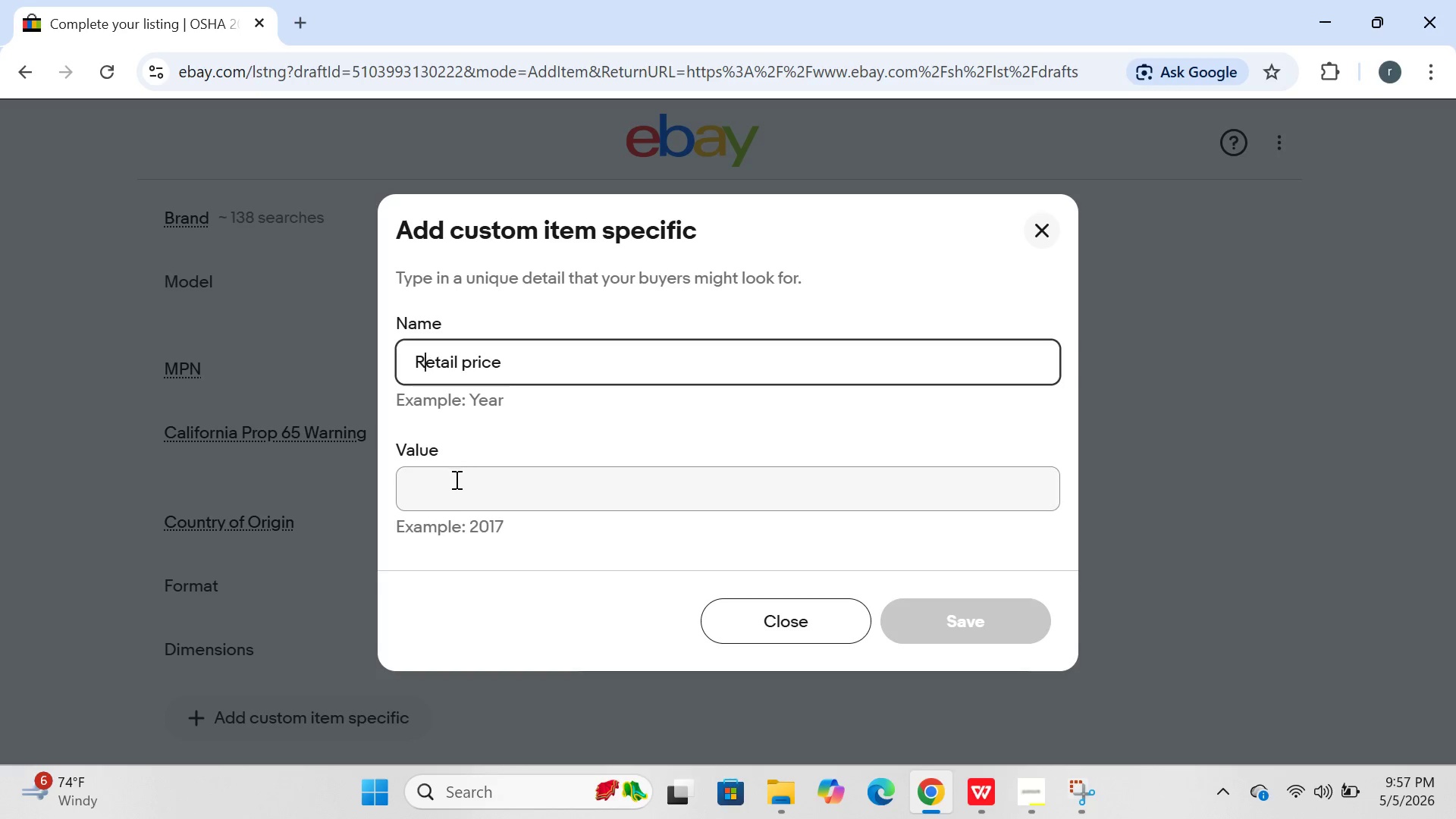 
left_click([453, 479])
 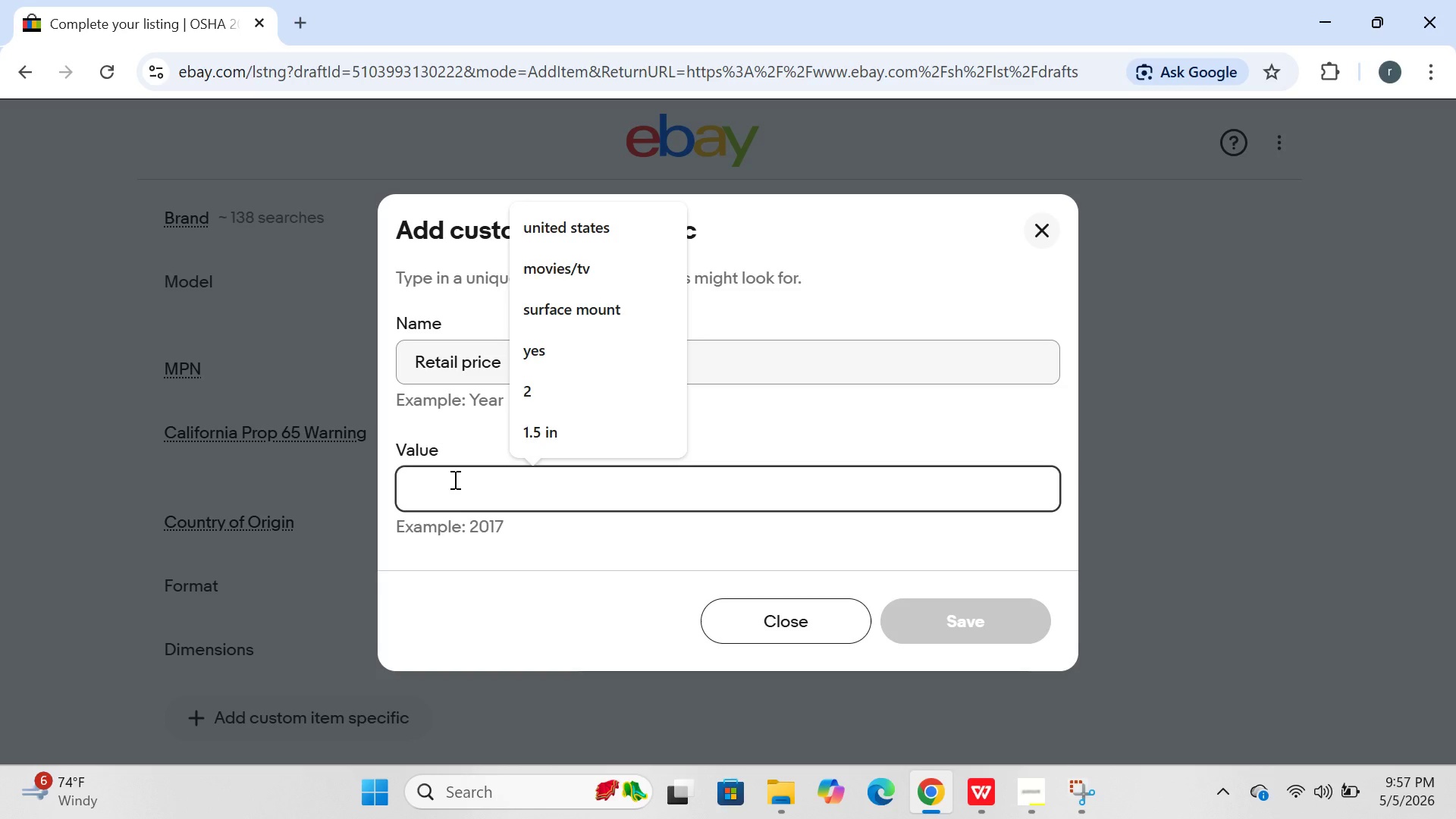 
type($49.99)
 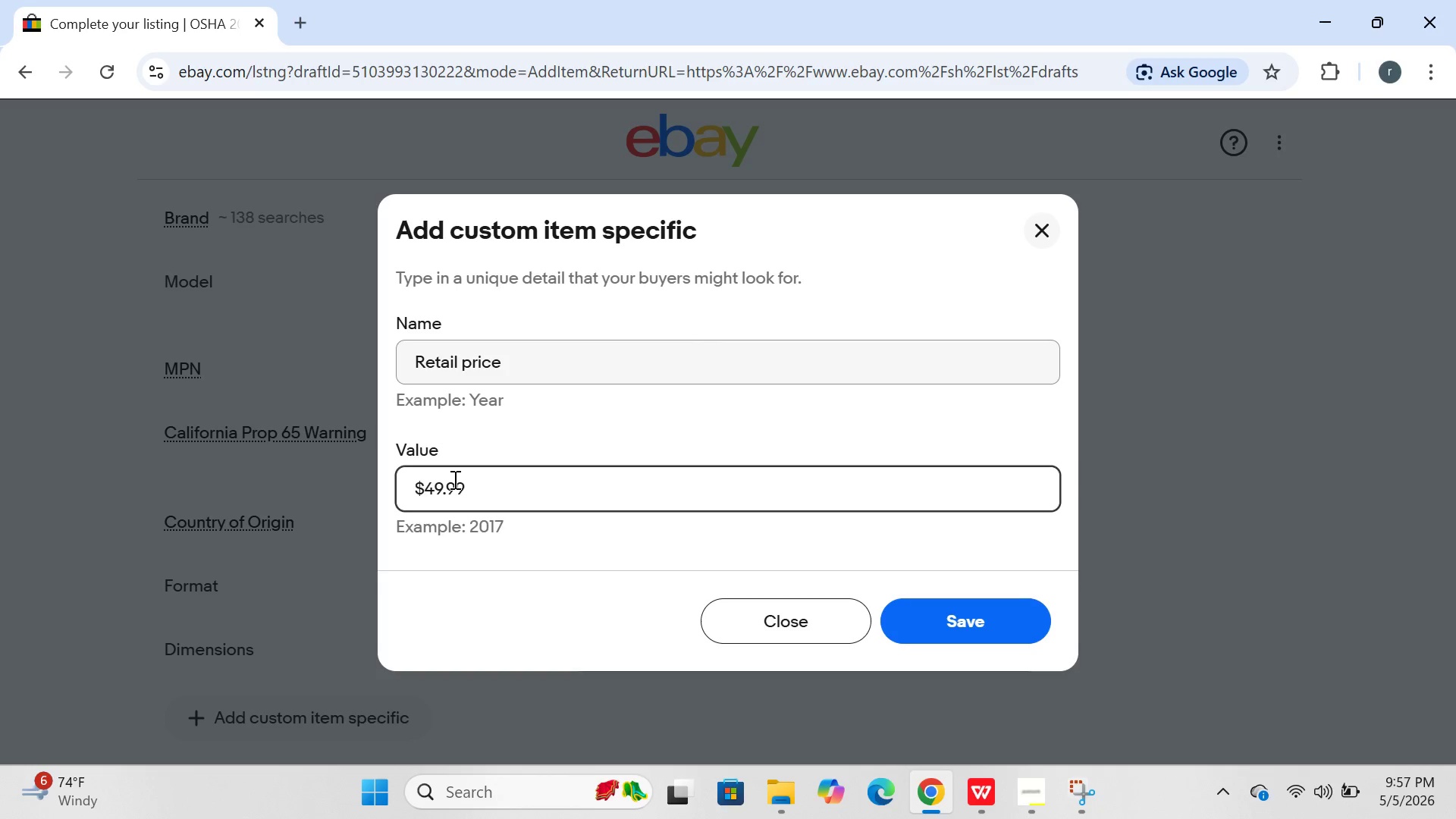 
key(Enter)
 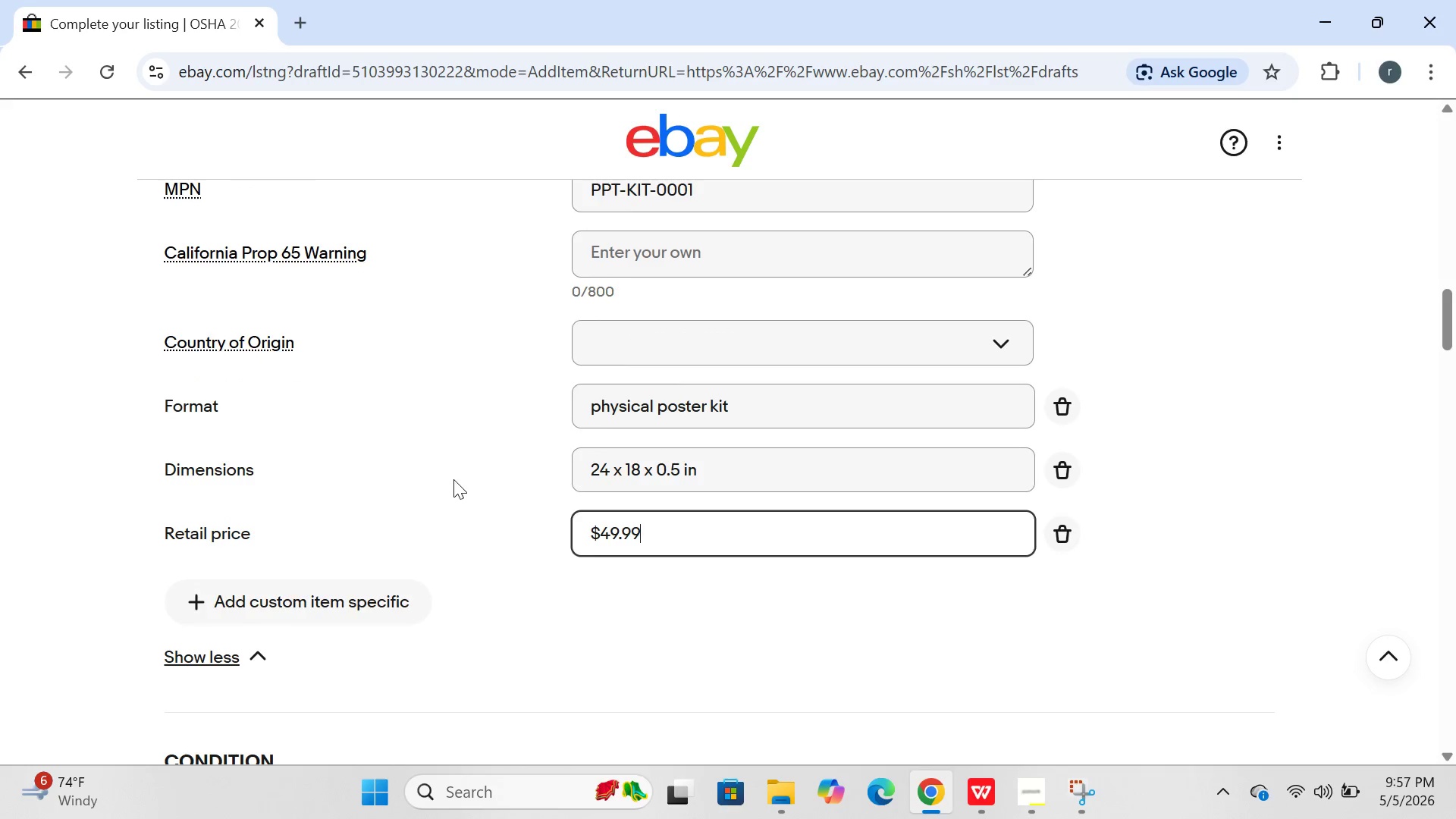 
left_click([284, 603])
 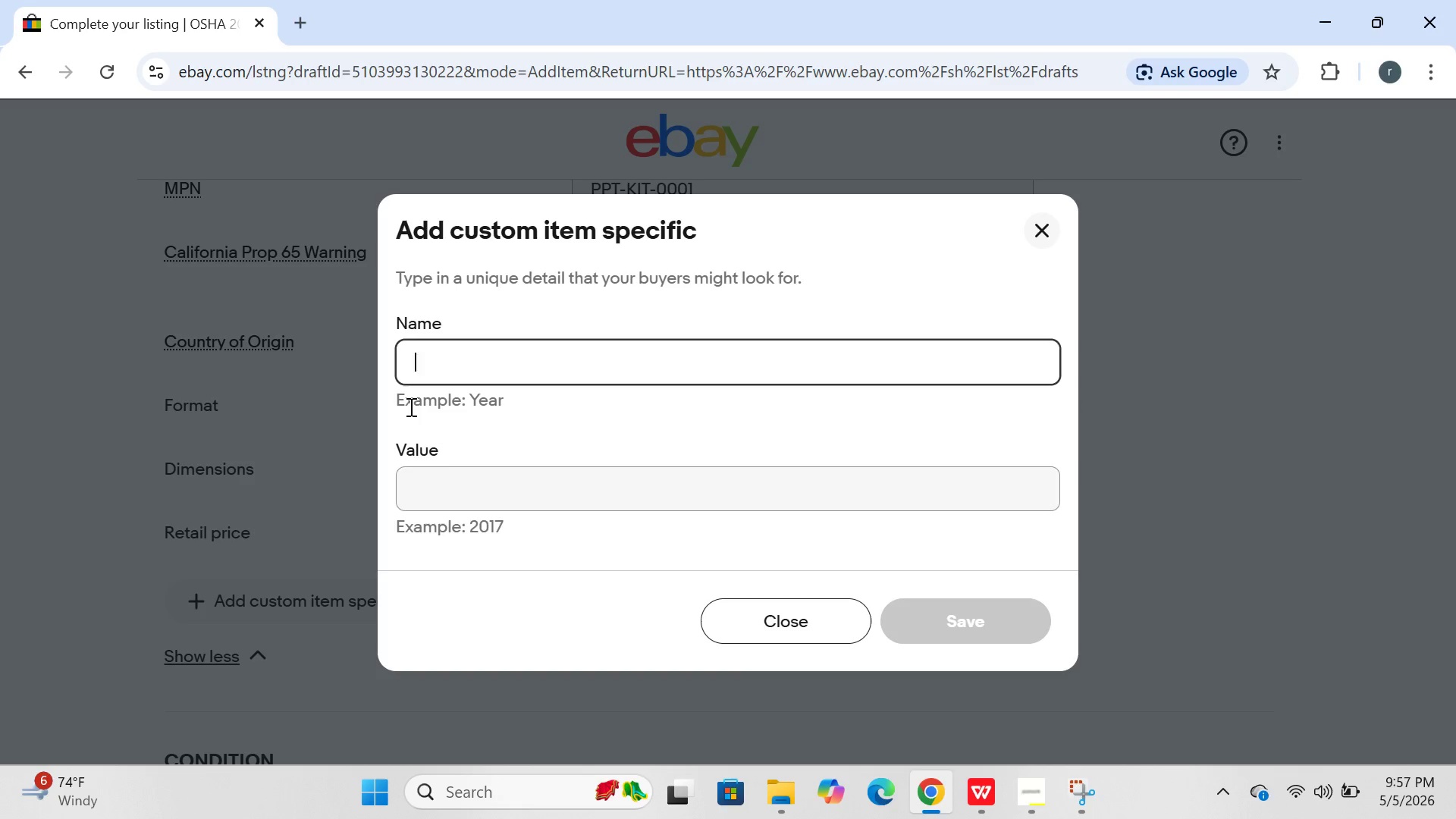 
type(quality)
 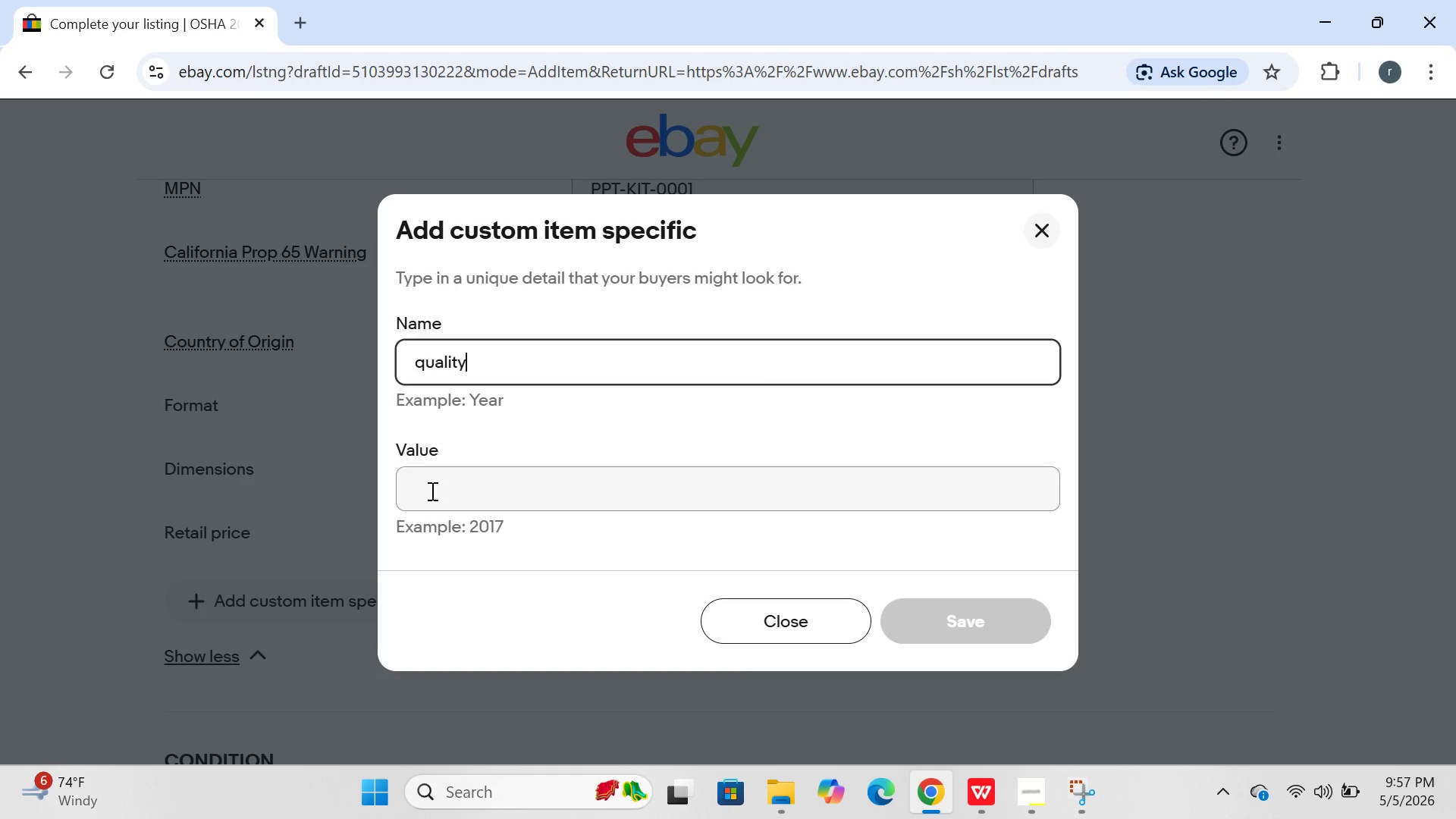 
left_click([431, 492])
 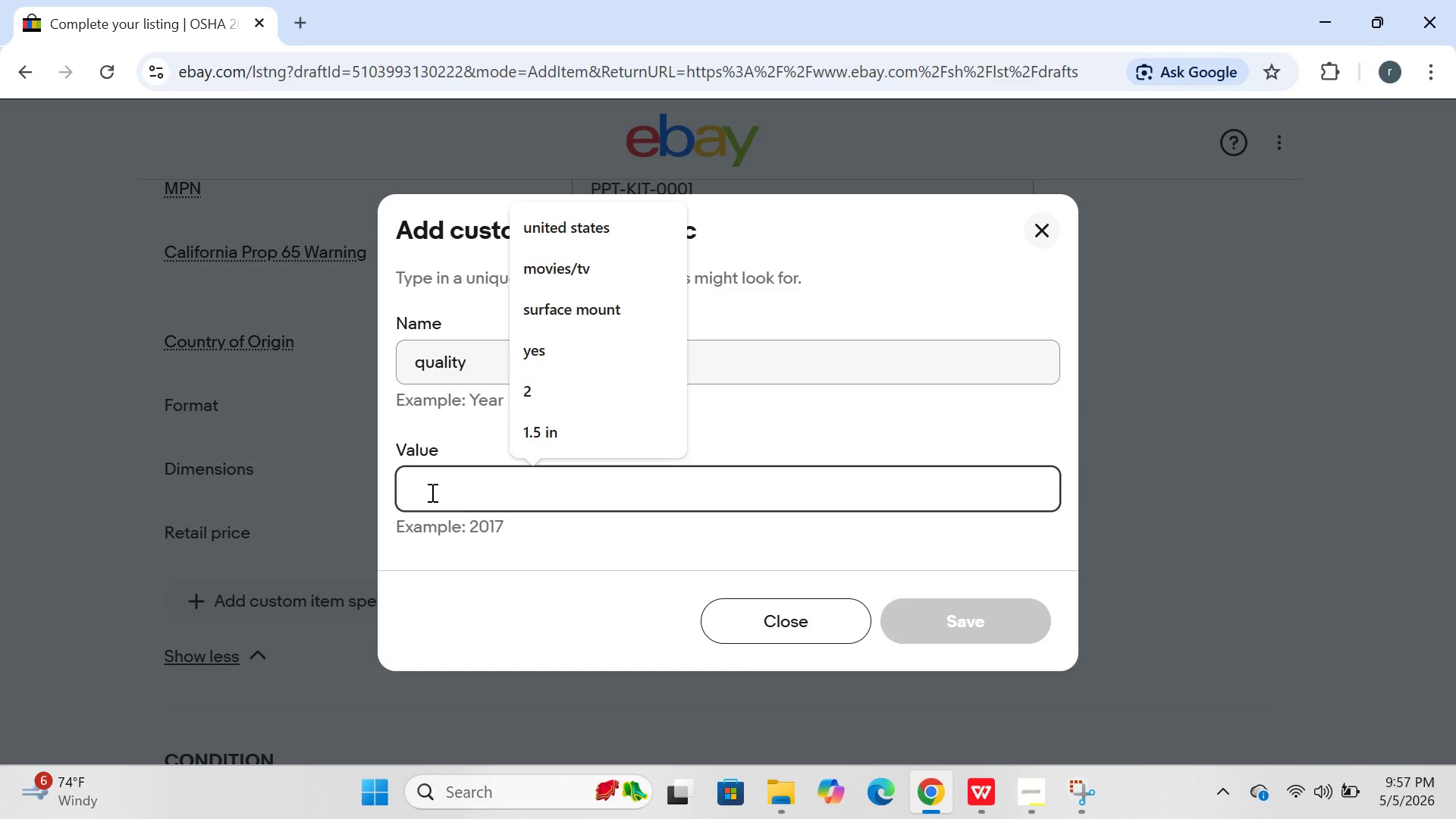 
type(25)
 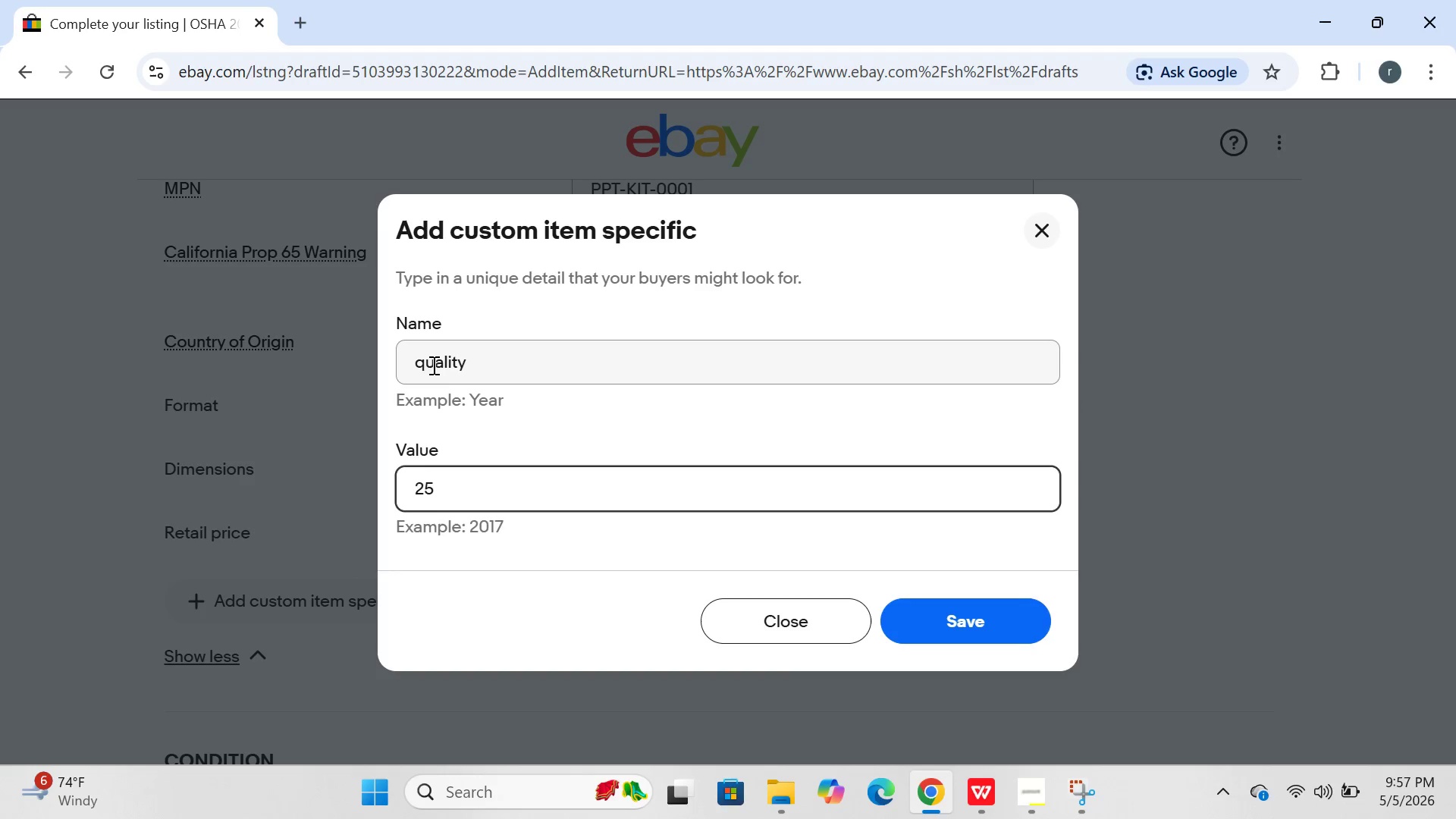 
double_click([432, 365])
 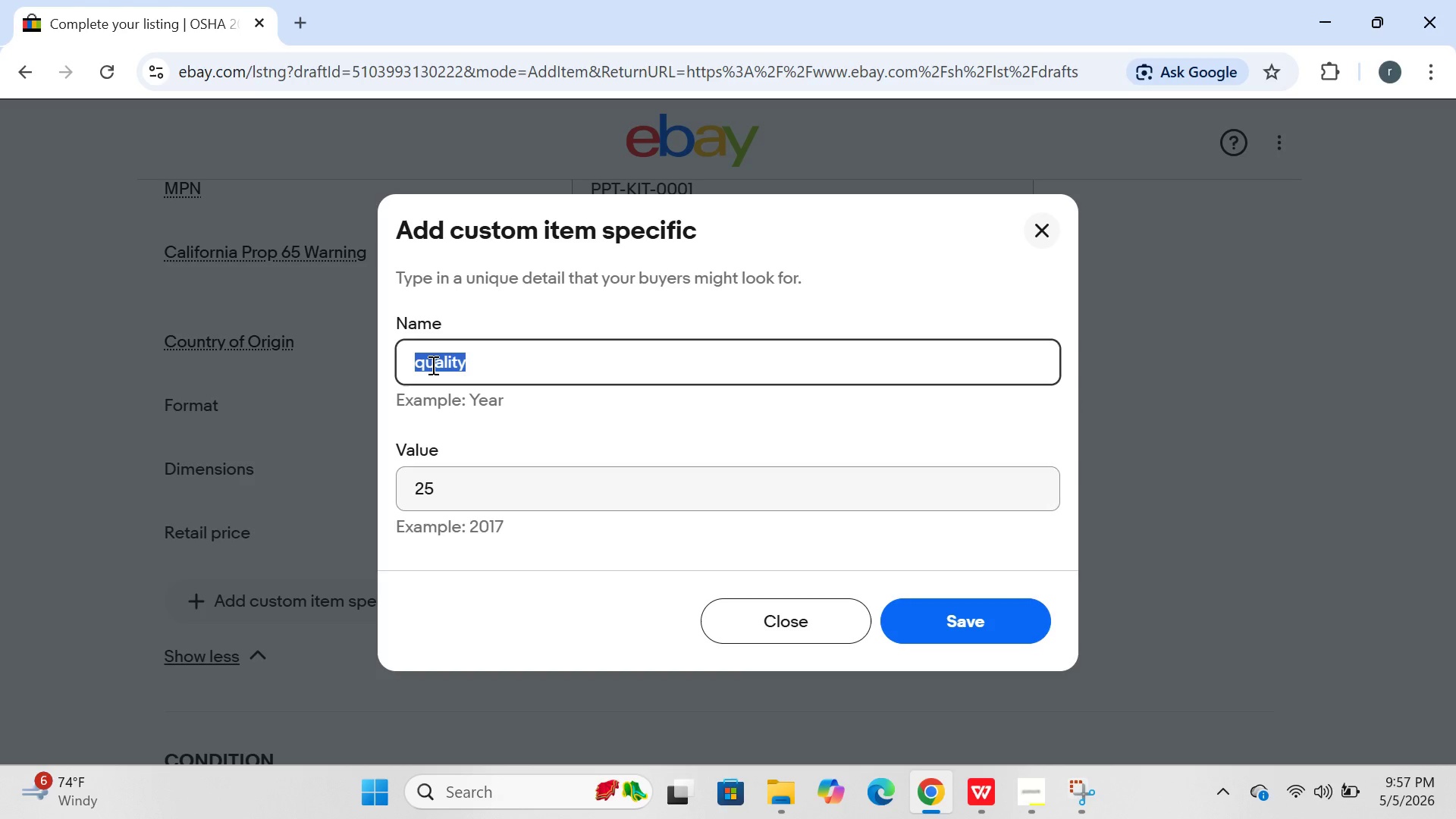 
left_click([431, 365])
 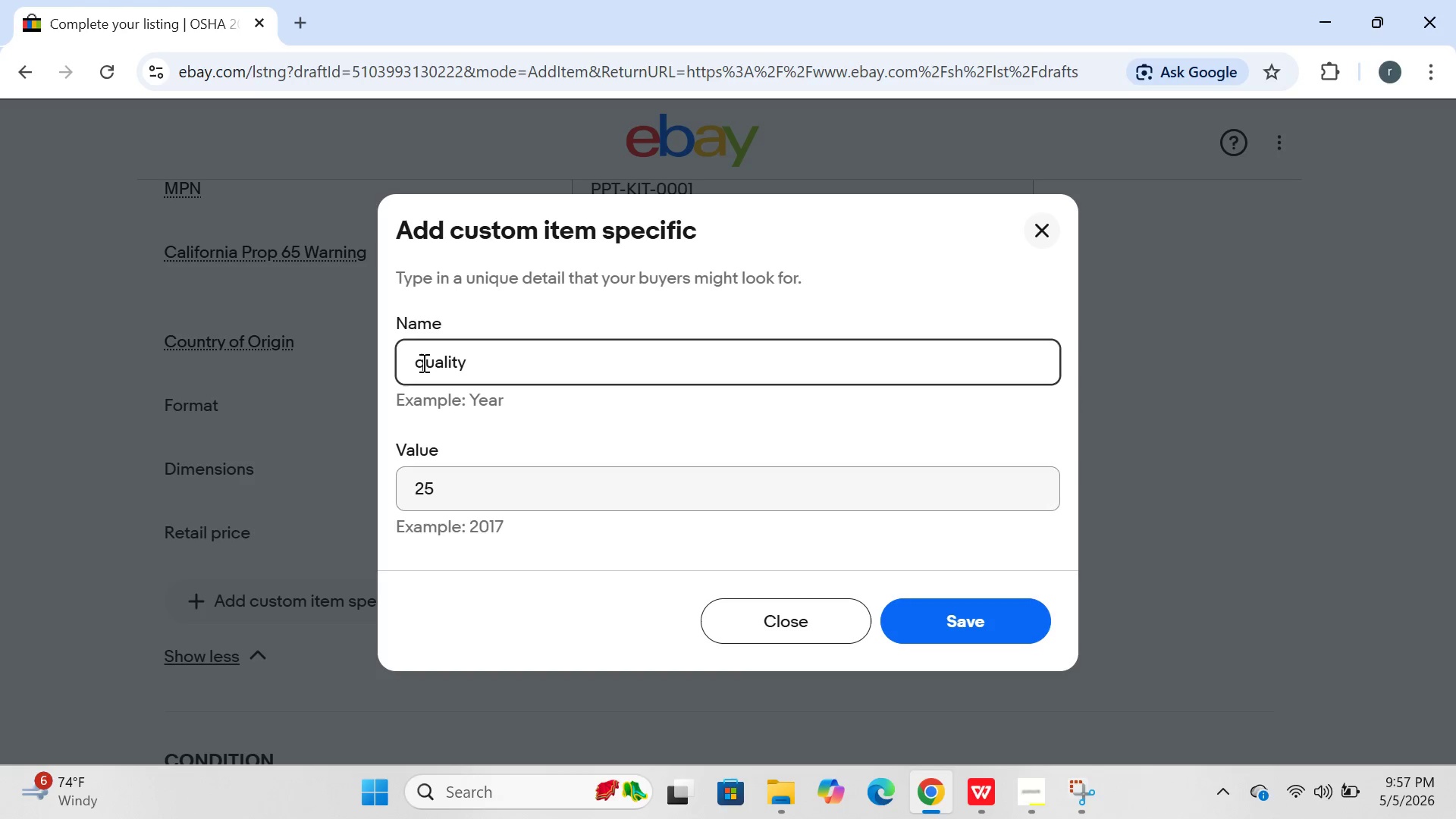 
left_click([422, 362])
 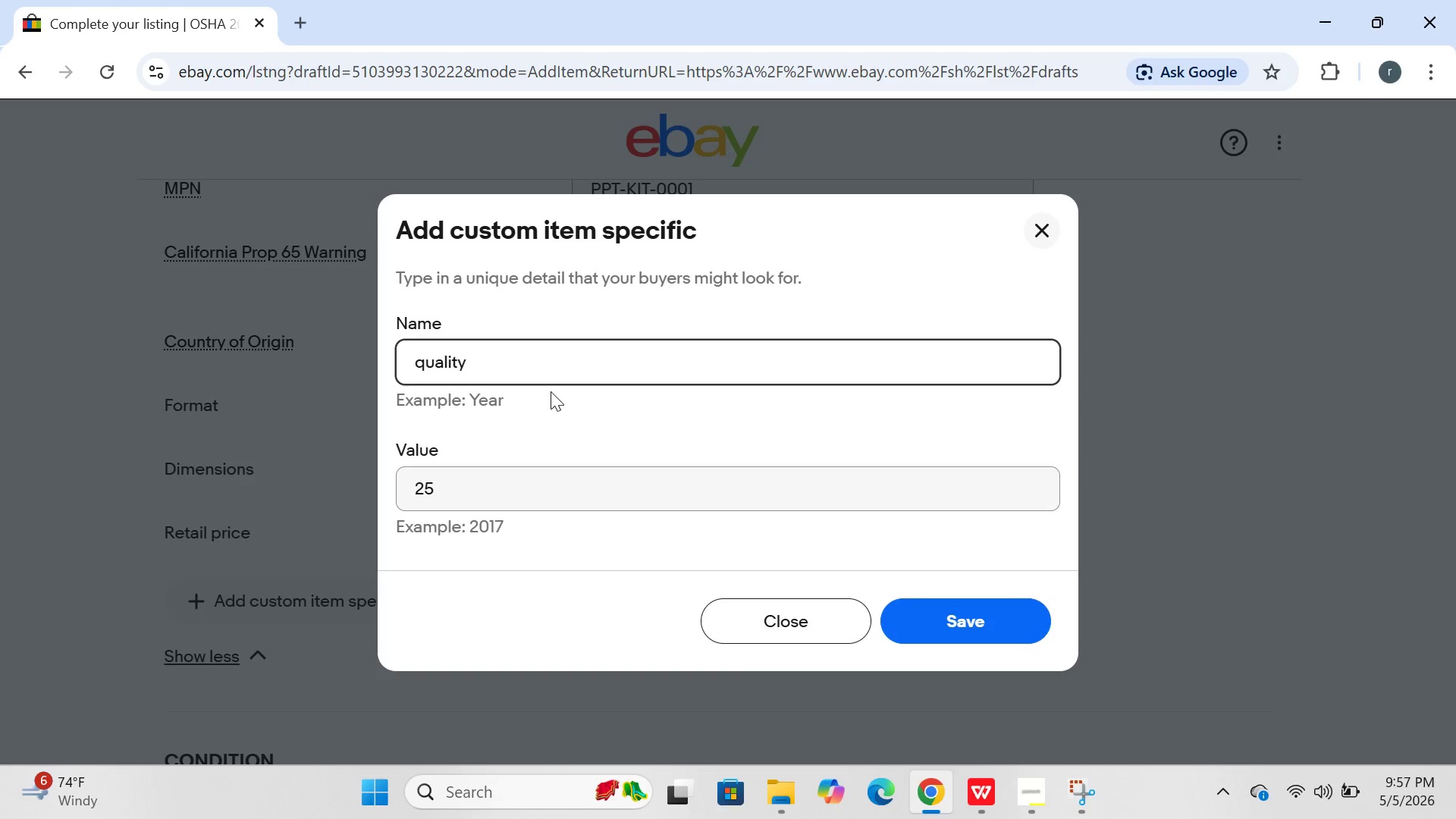 
key(Backspace)
 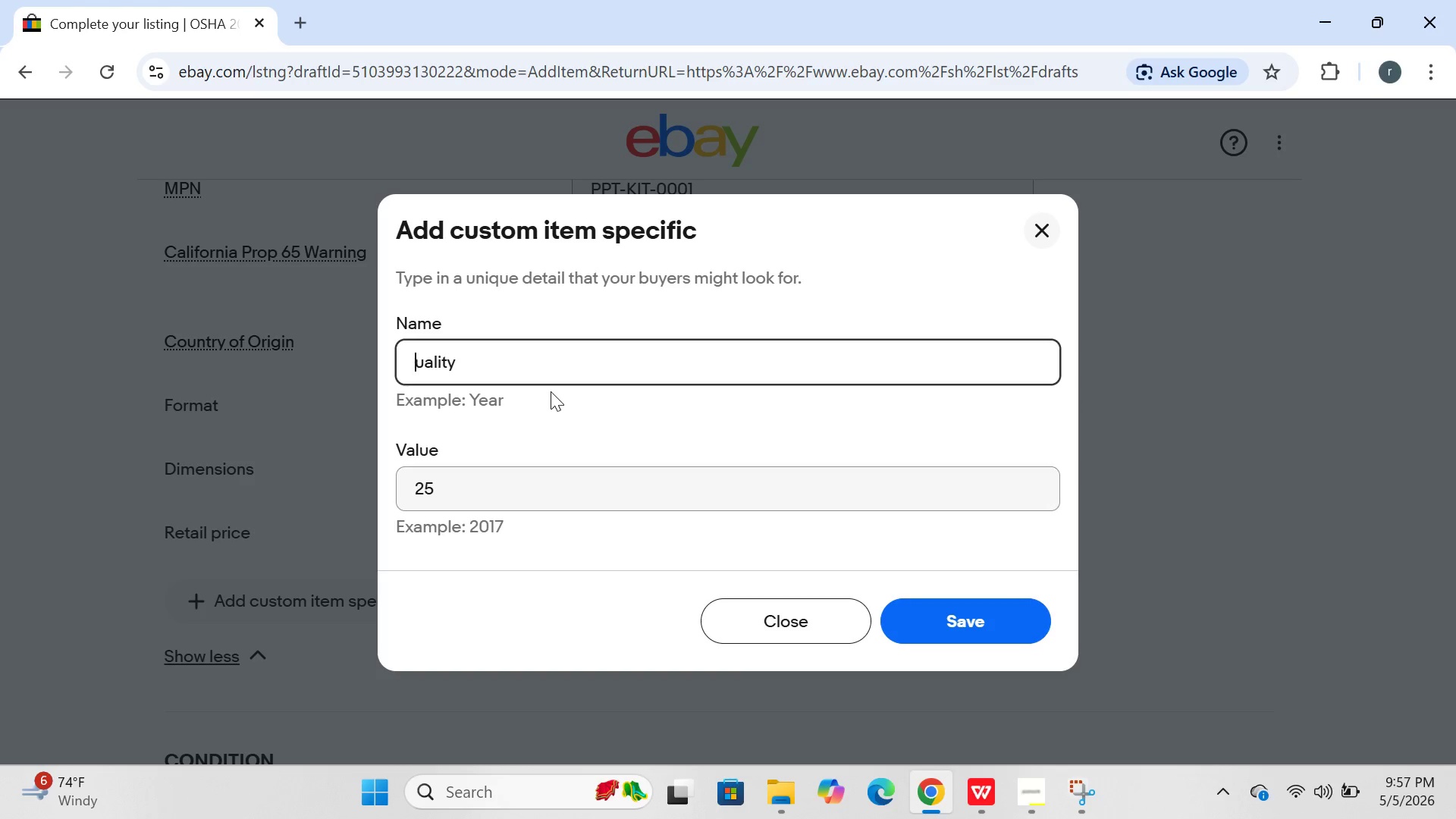 
key(CapsLock)
 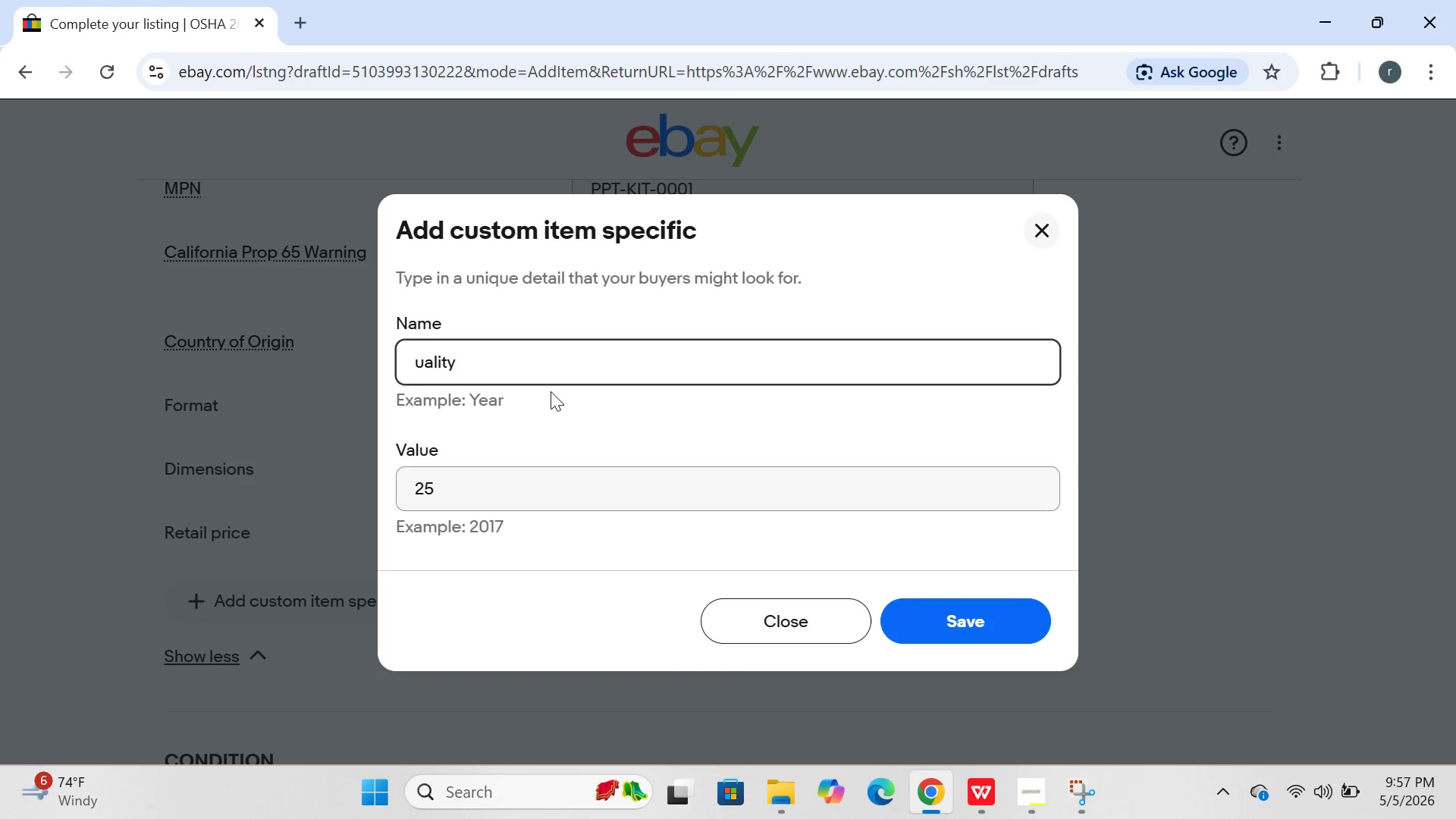 
key(Q)
 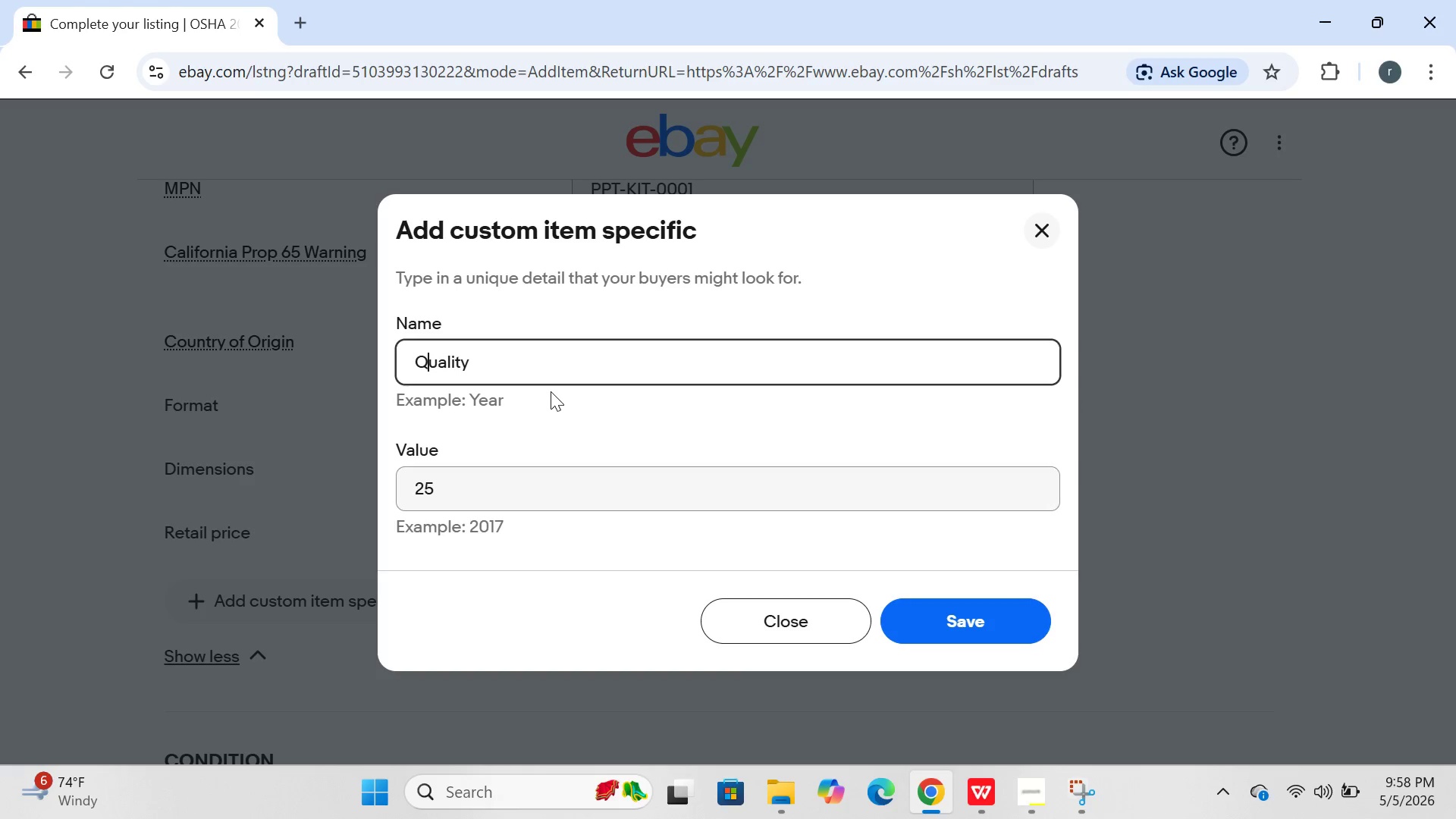 
key(CapsLock)
 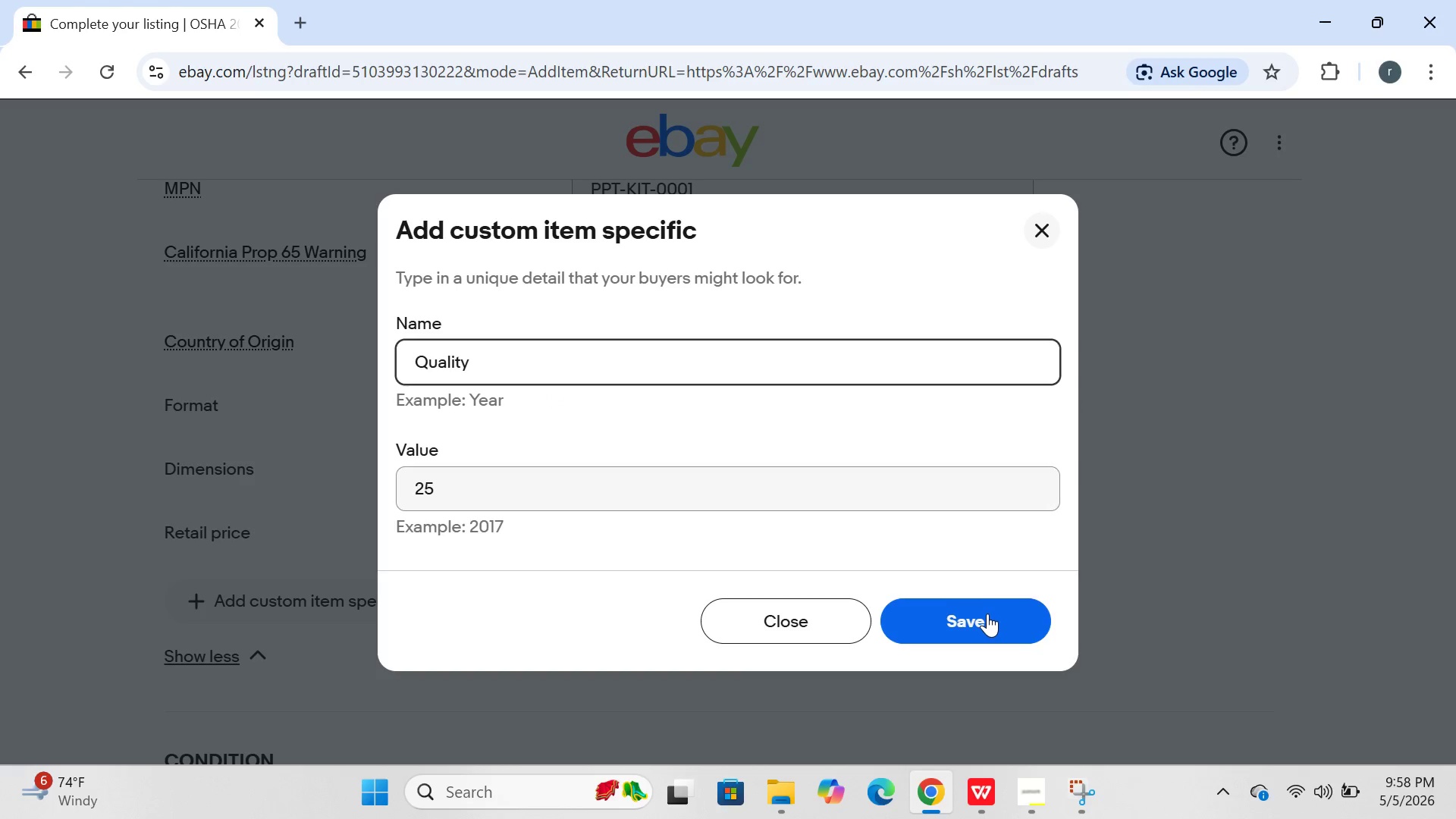 
left_click([987, 613])
 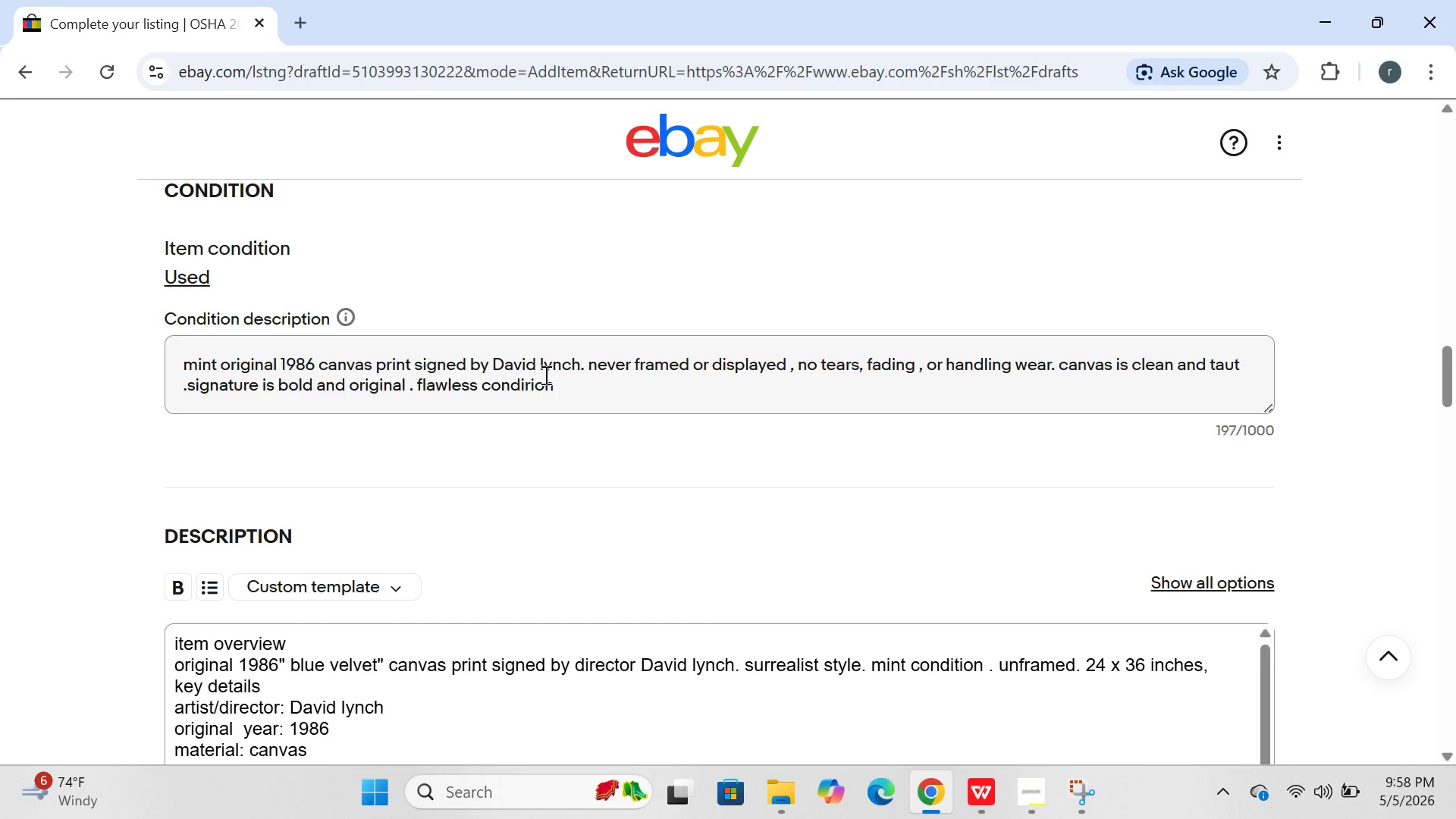 
wait(18.49)
 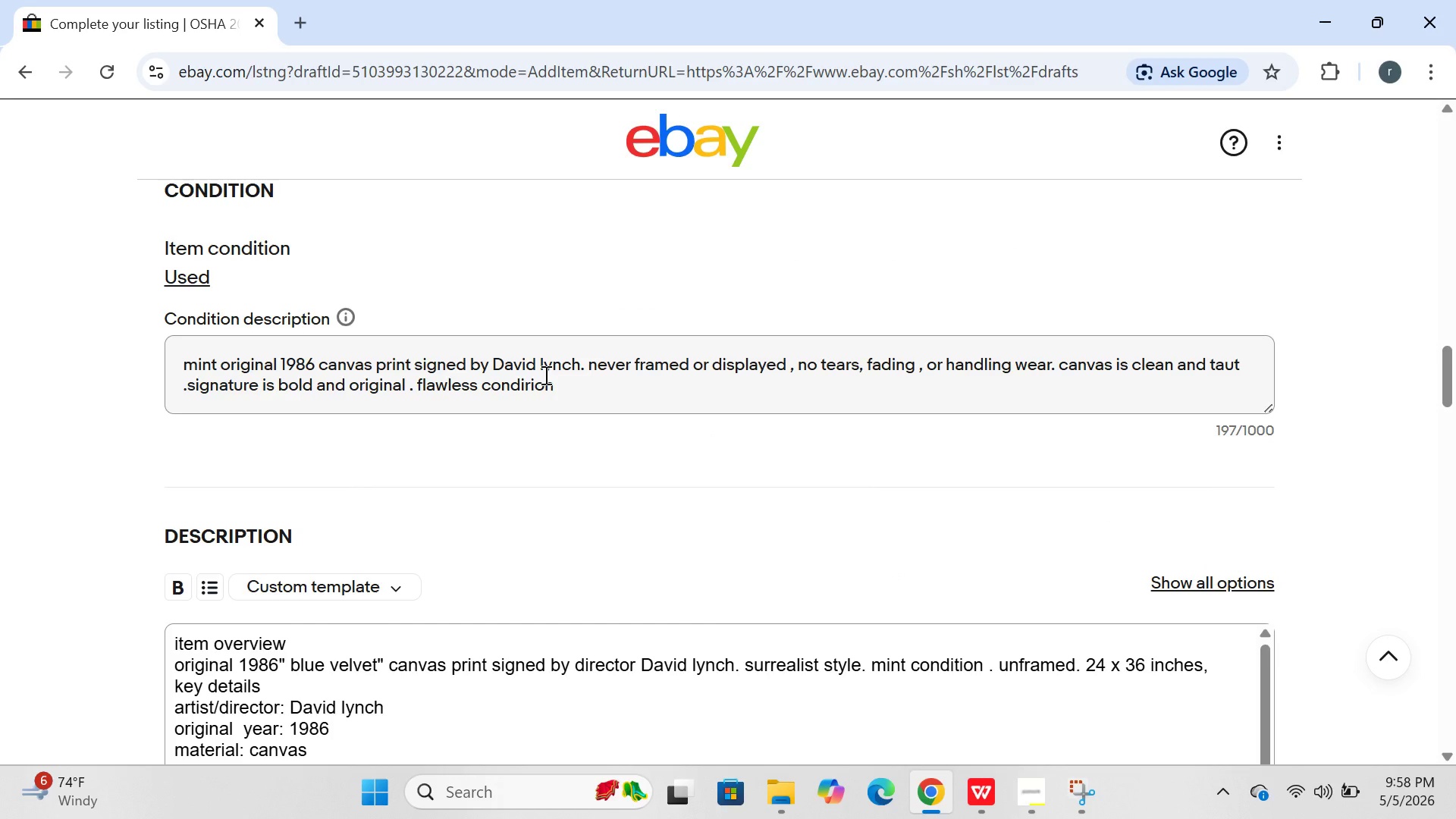 
left_click([181, 276])
 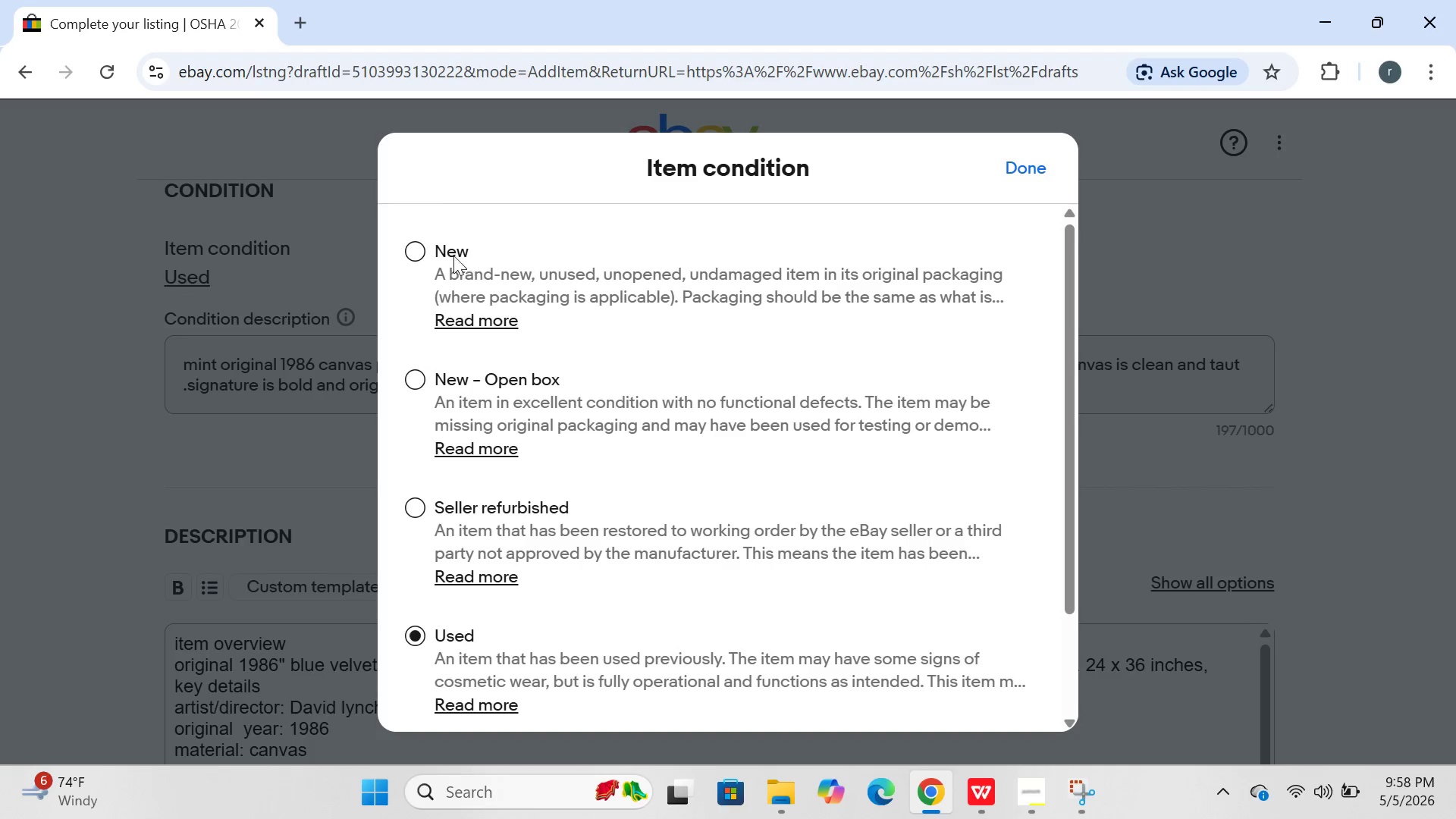 
left_click([425, 248])
 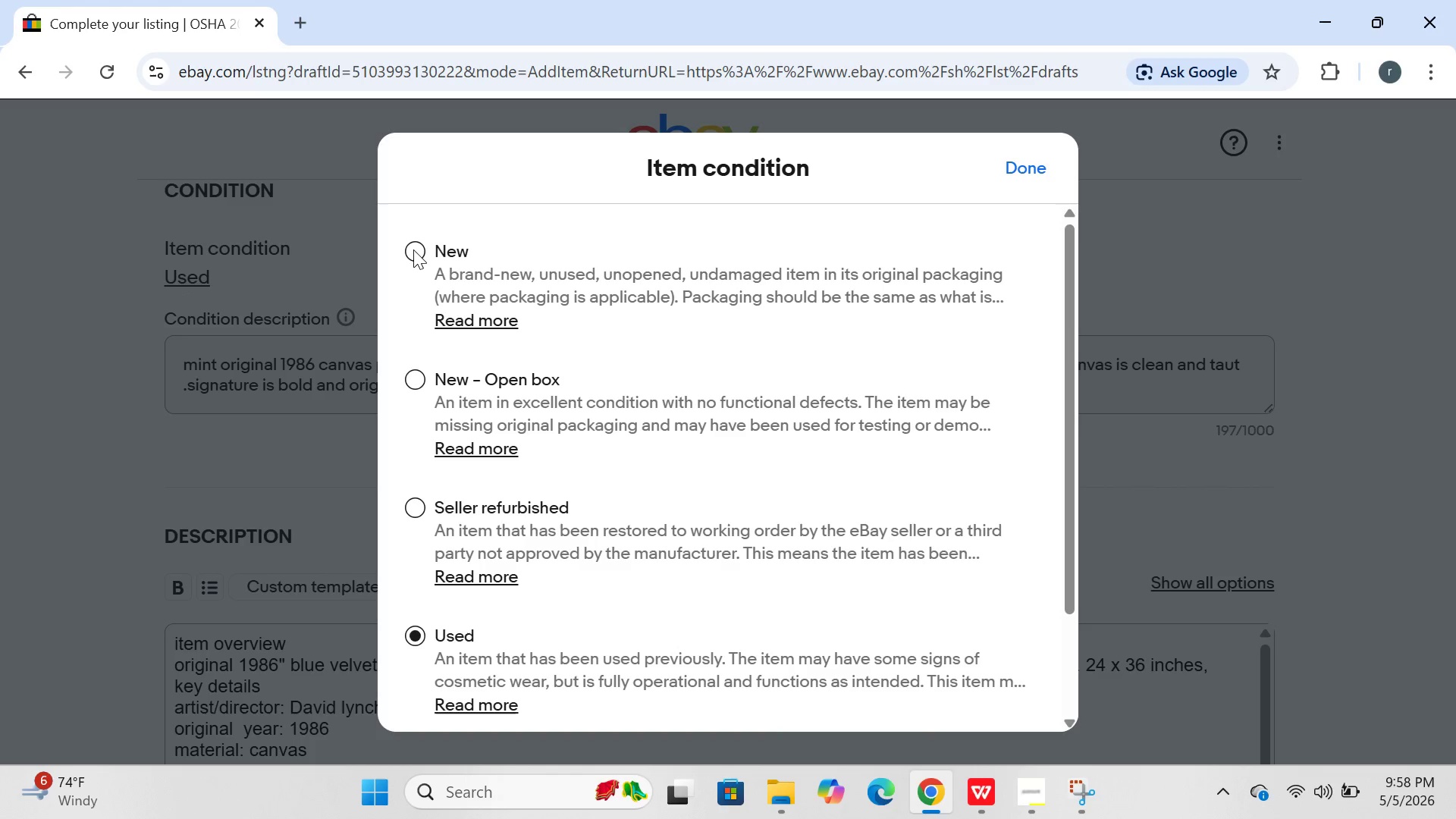 
left_click([413, 249])
 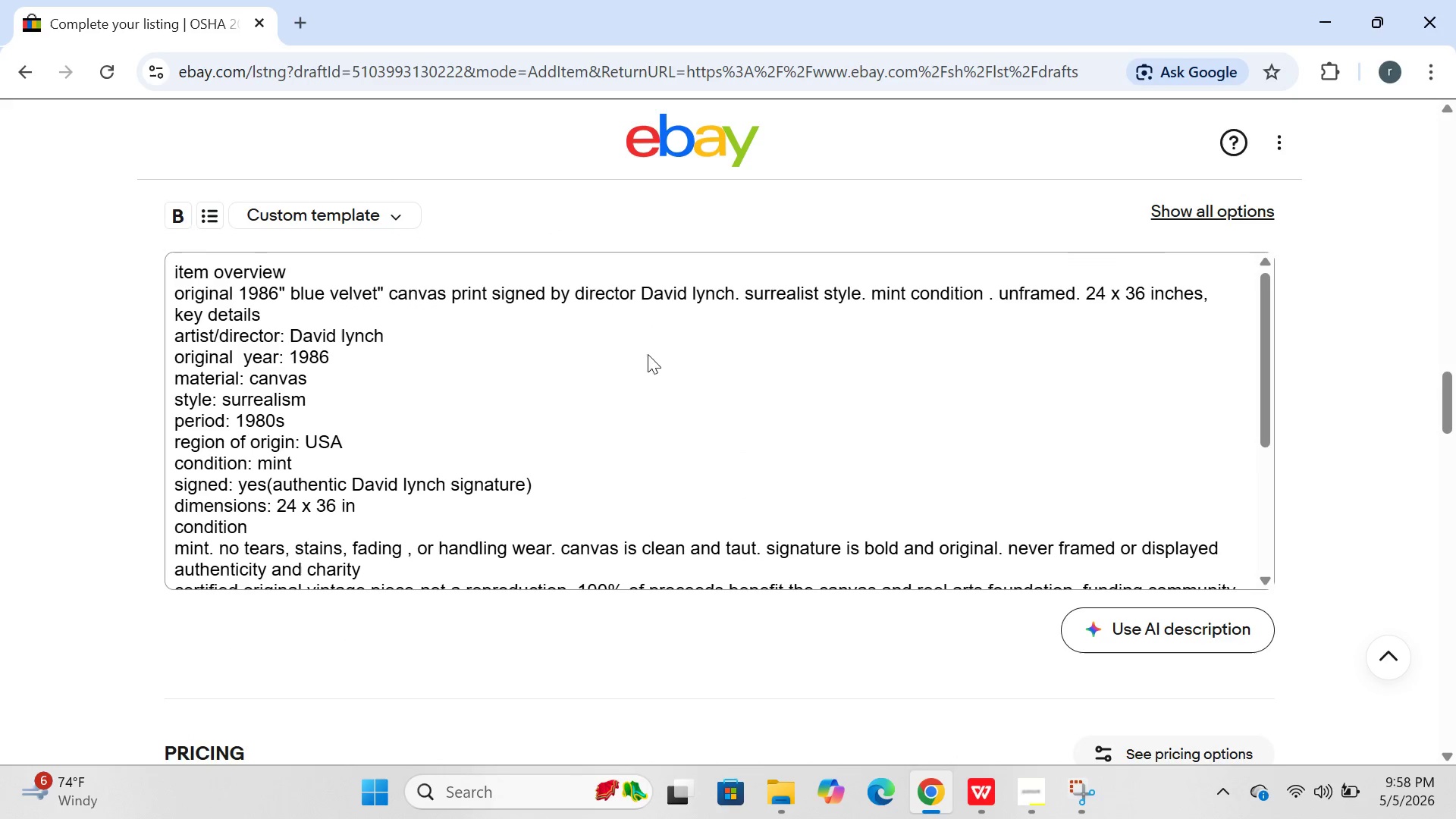 
left_click([654, 452])
 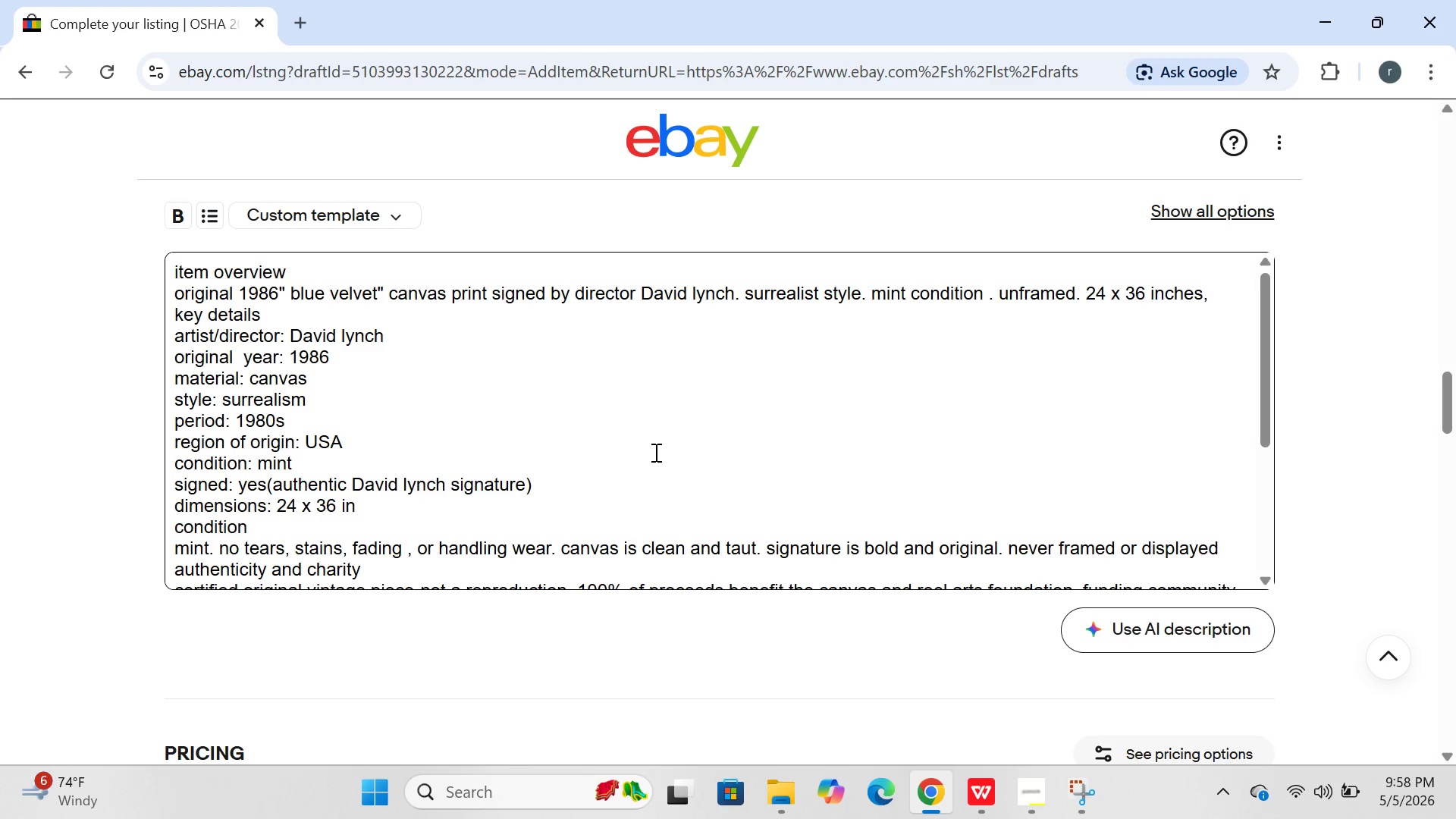 
key(Control+A)
 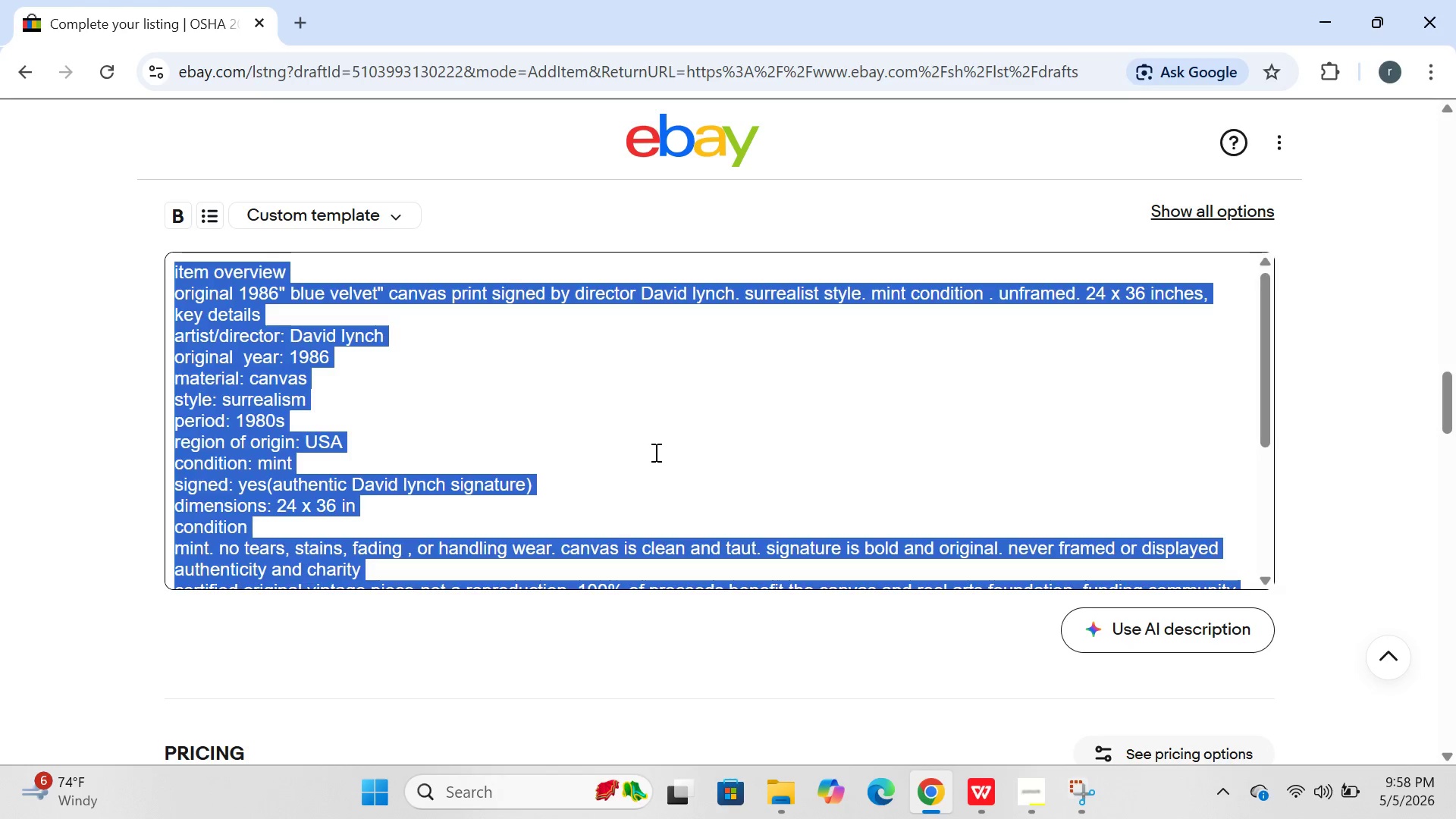 
key(Backspace)
 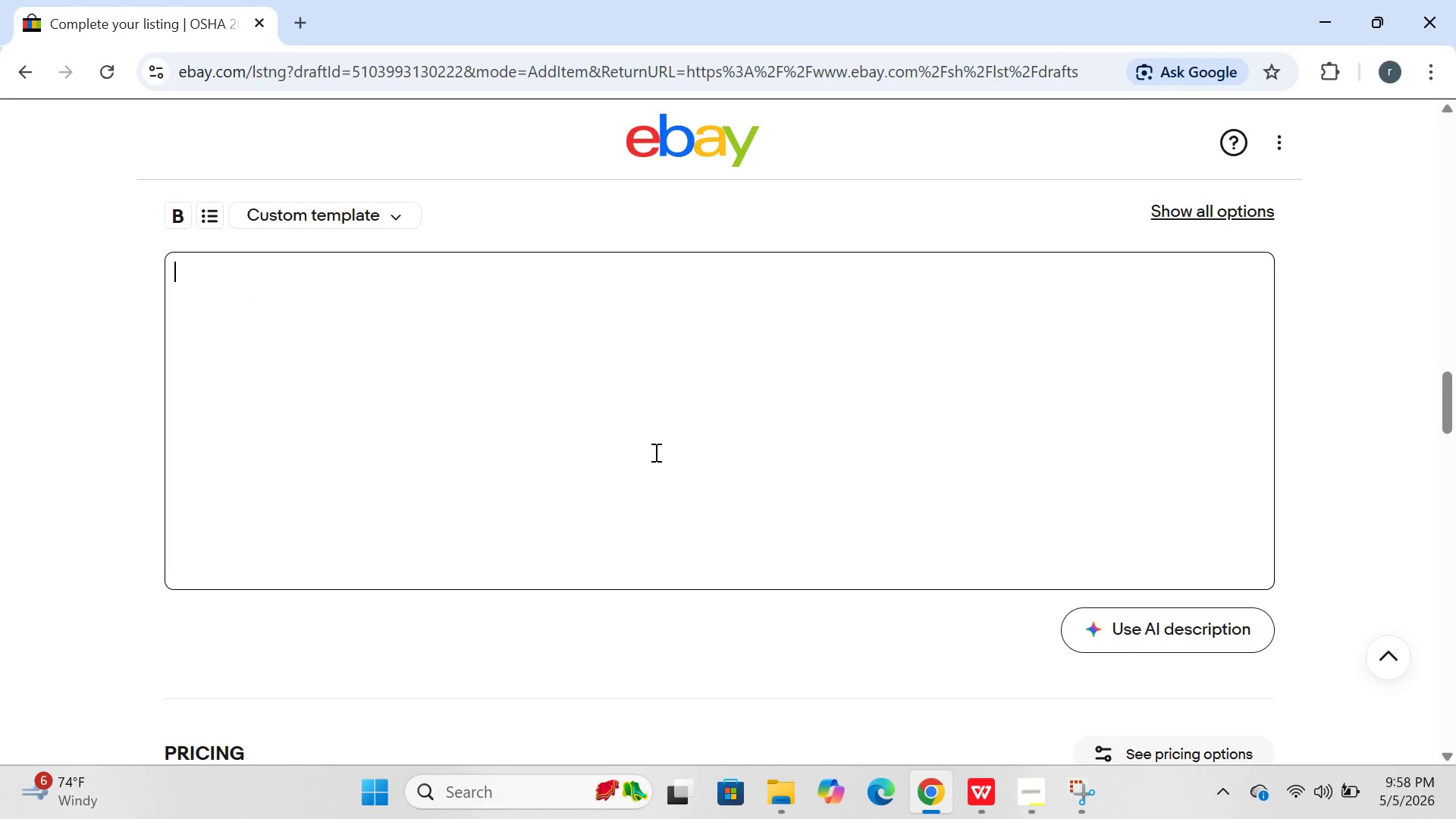 
type(Stay compliant . pass inspections. [rotect )
key(Backspace)
key(Backspace)
key(Backspace)
key(Backspace)
key(Backspace)
key(Backspace)
key(Backspace)
key(Backspace)
type(protect your business.)
 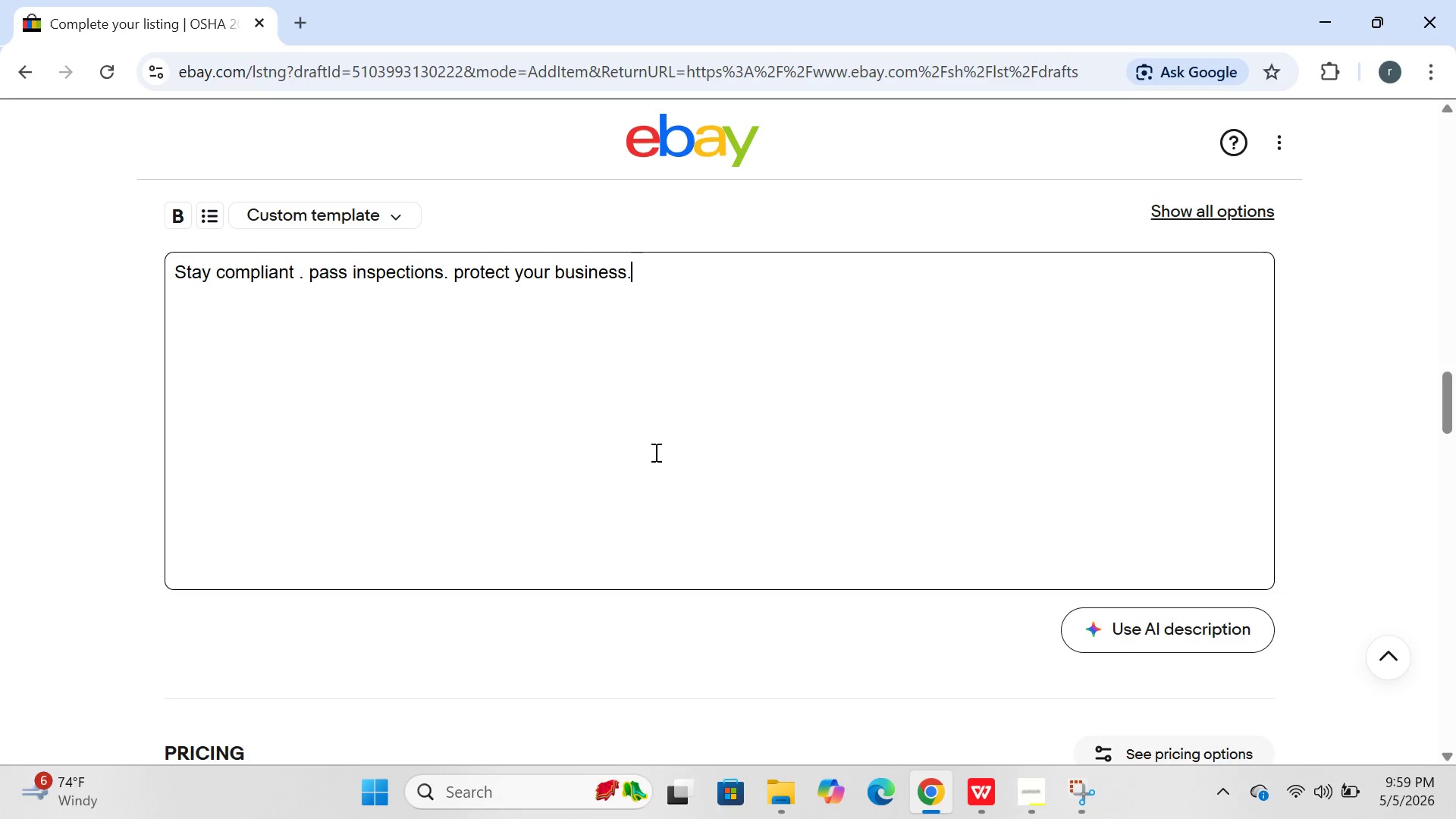 
key(Enter)
 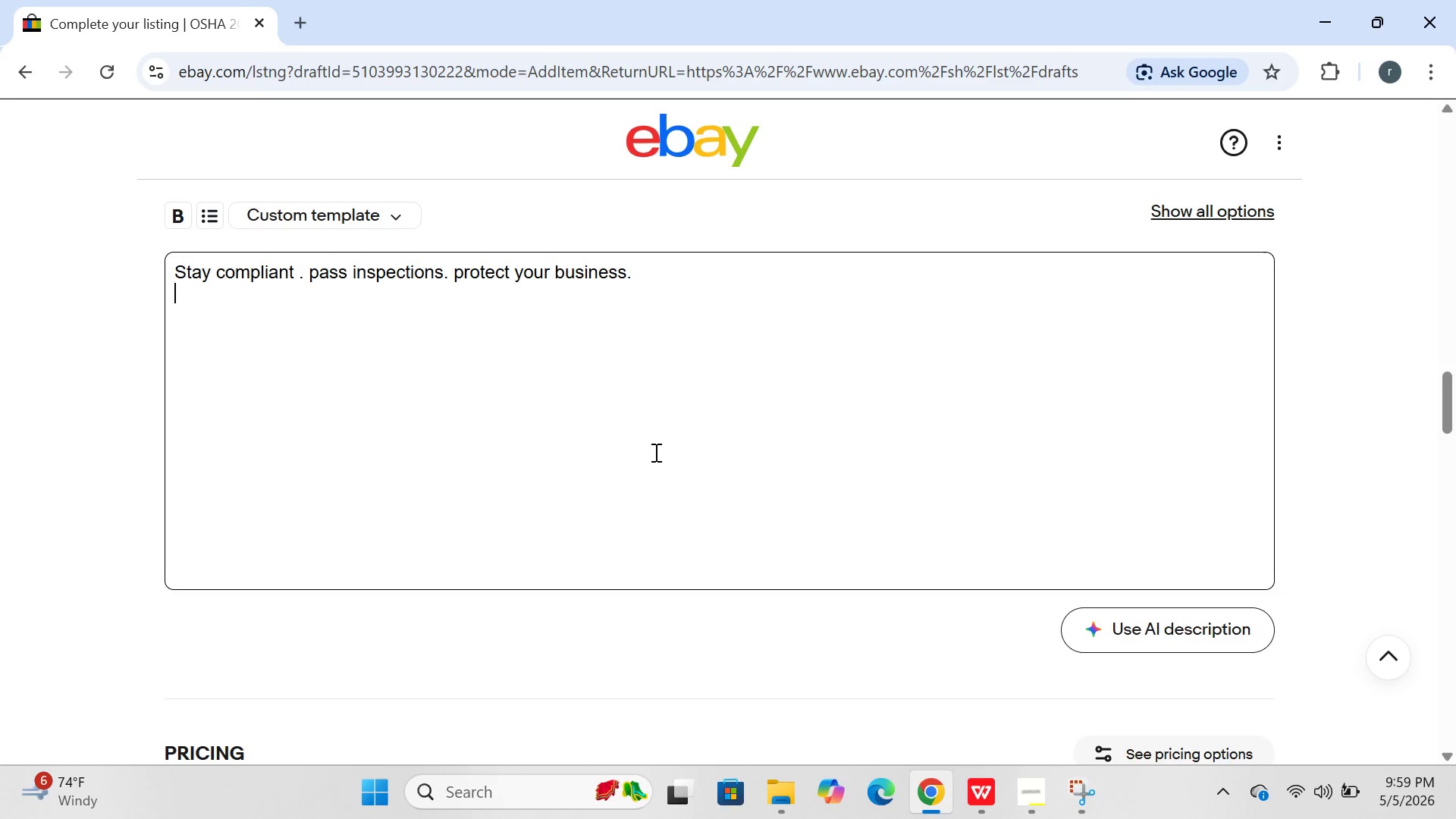 
type(why risk an OSJ)
key(Backspace)
type(HA fine or insurance denial?)
 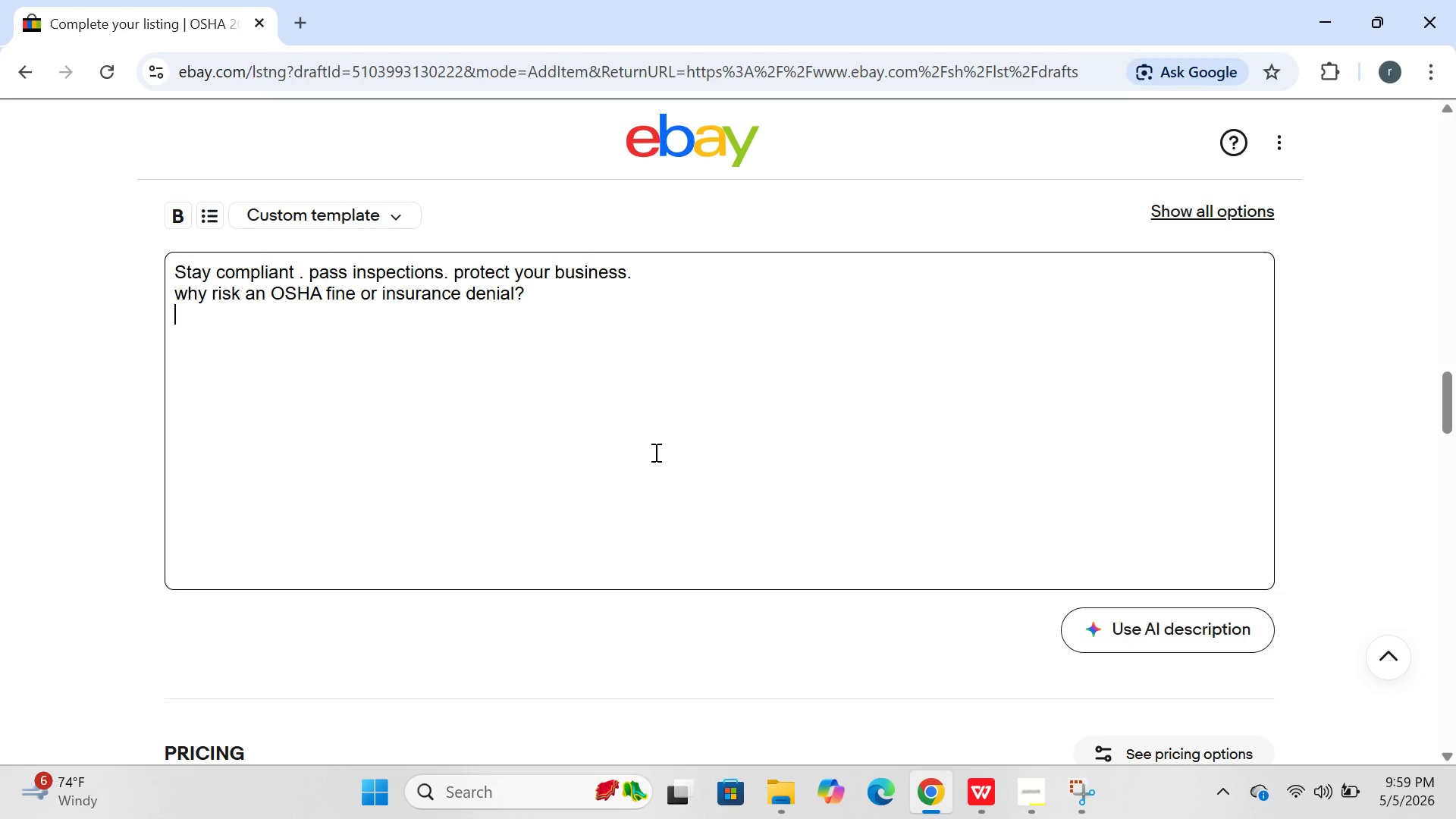 
 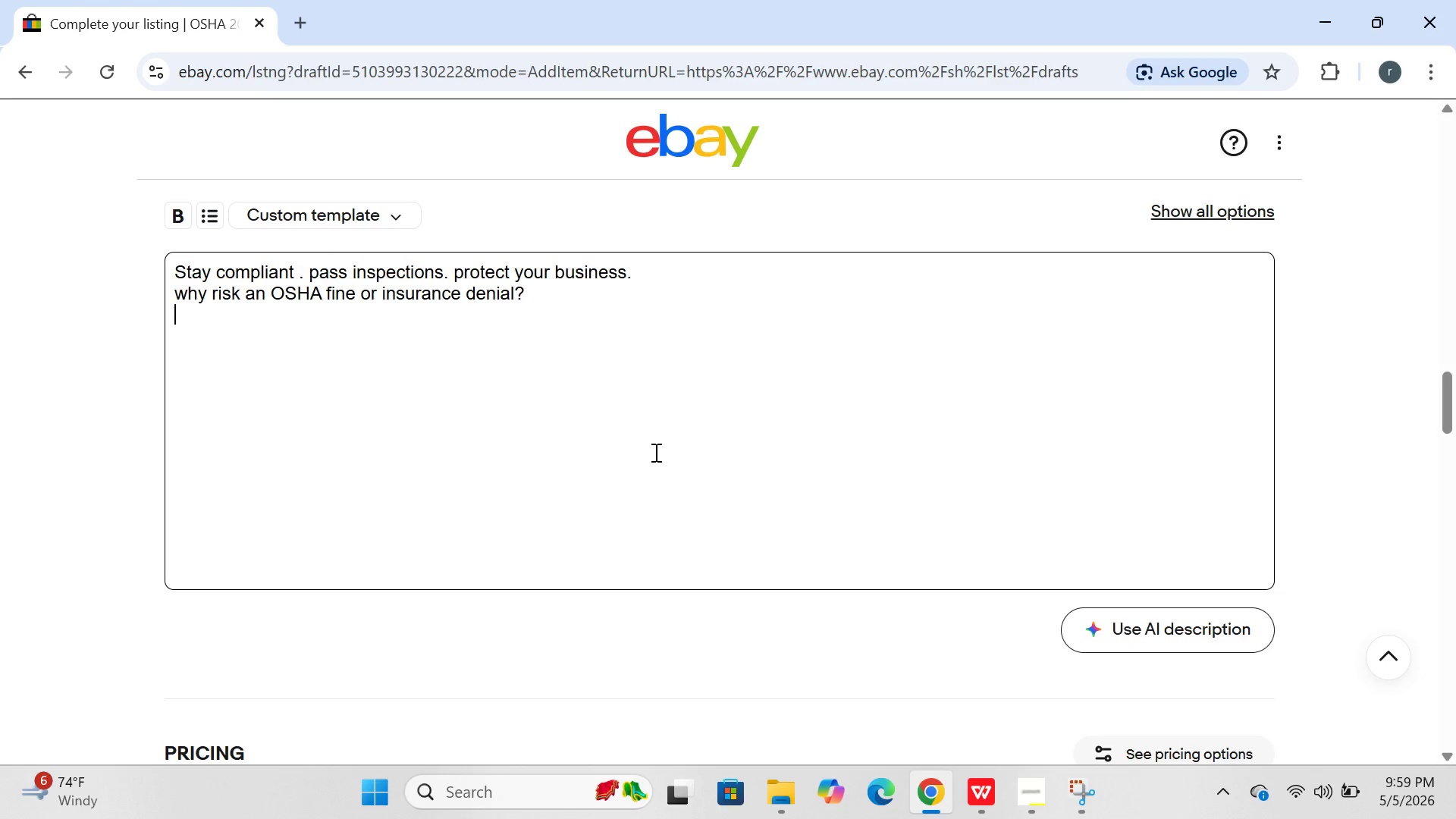 
key(Enter)
 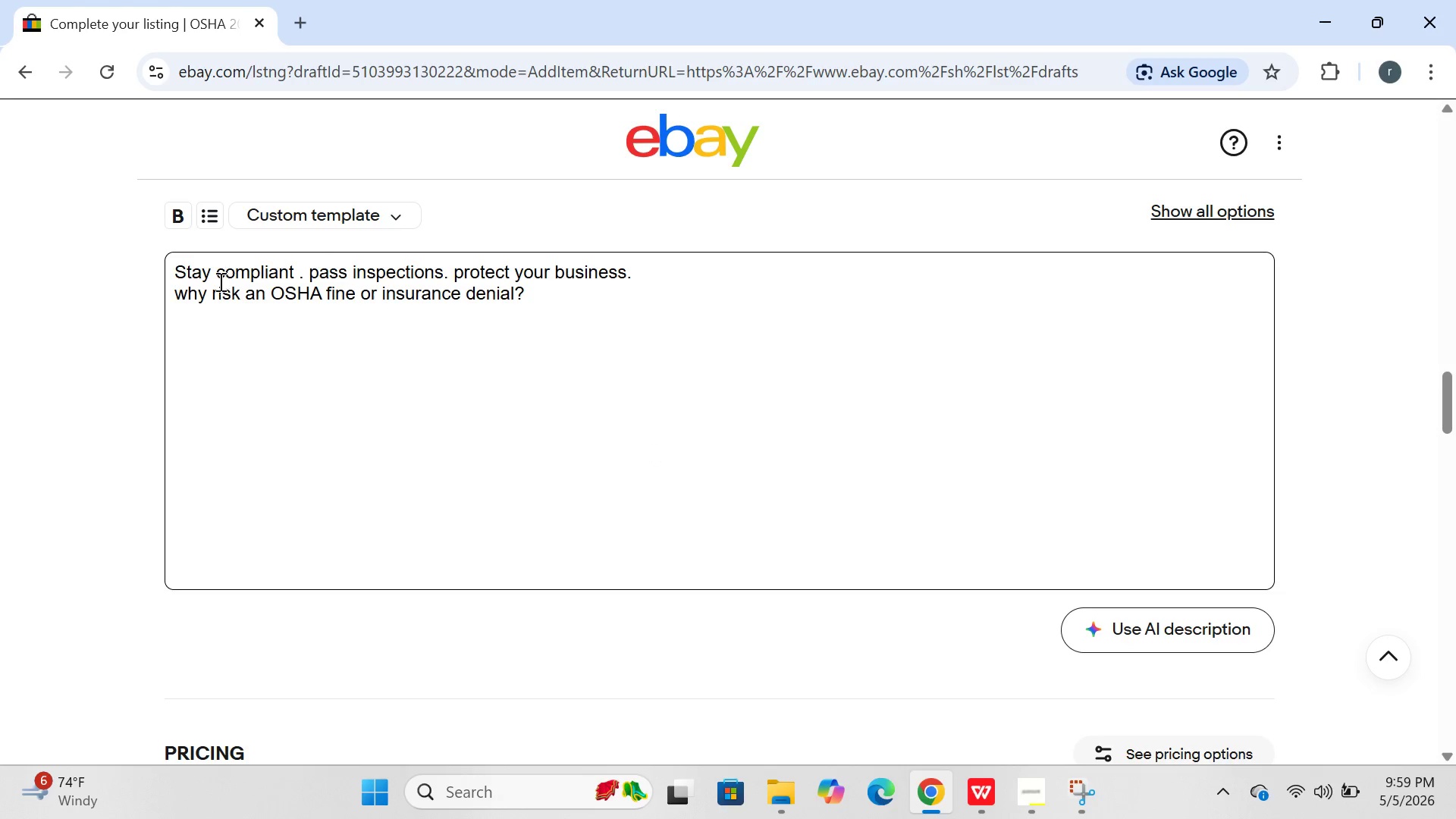 
left_click_drag(start_coordinate=[172, 265], to_coordinate=[645, 253])
 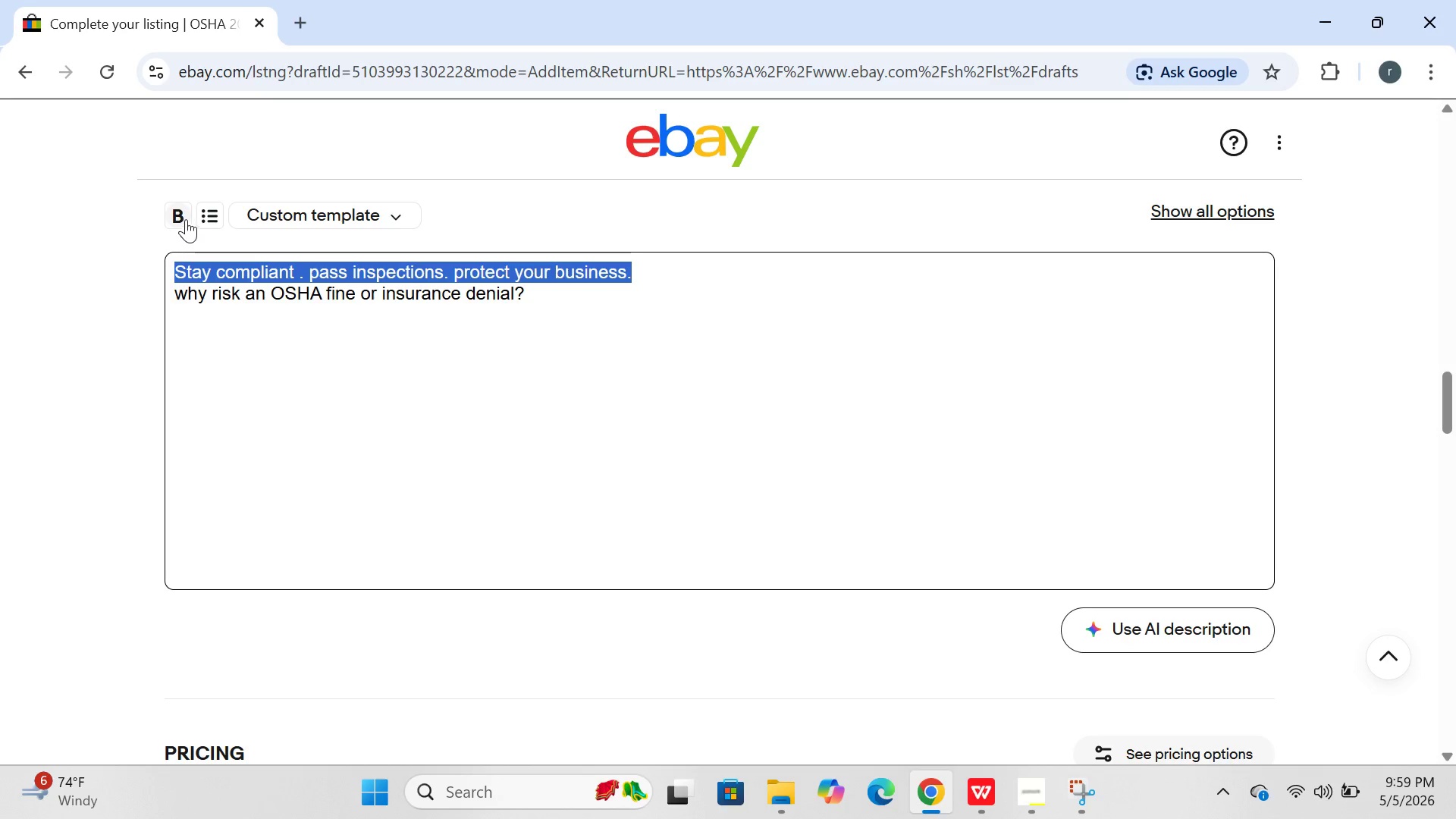 
left_click([184, 216])
 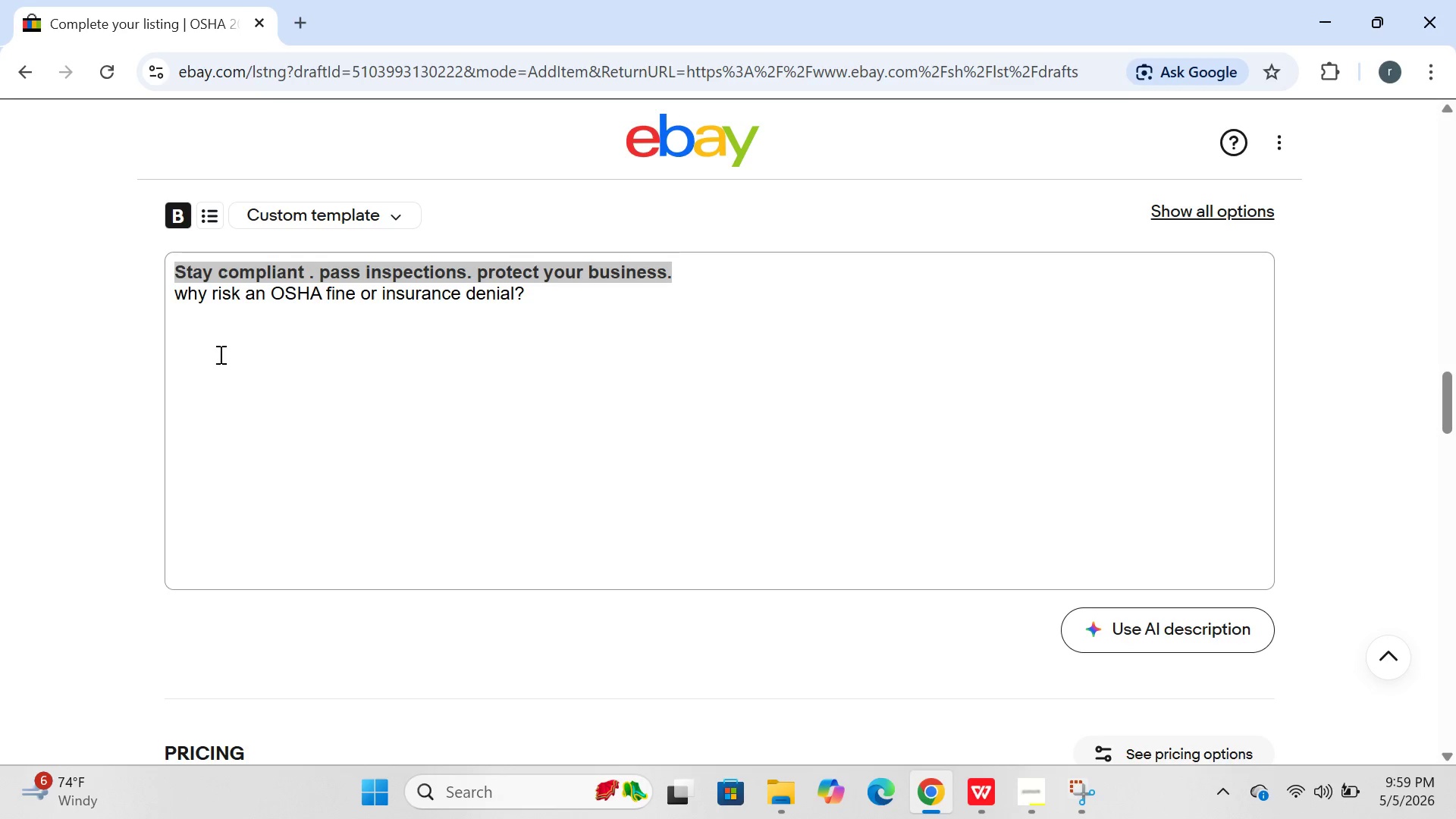 
left_click([218, 356])
 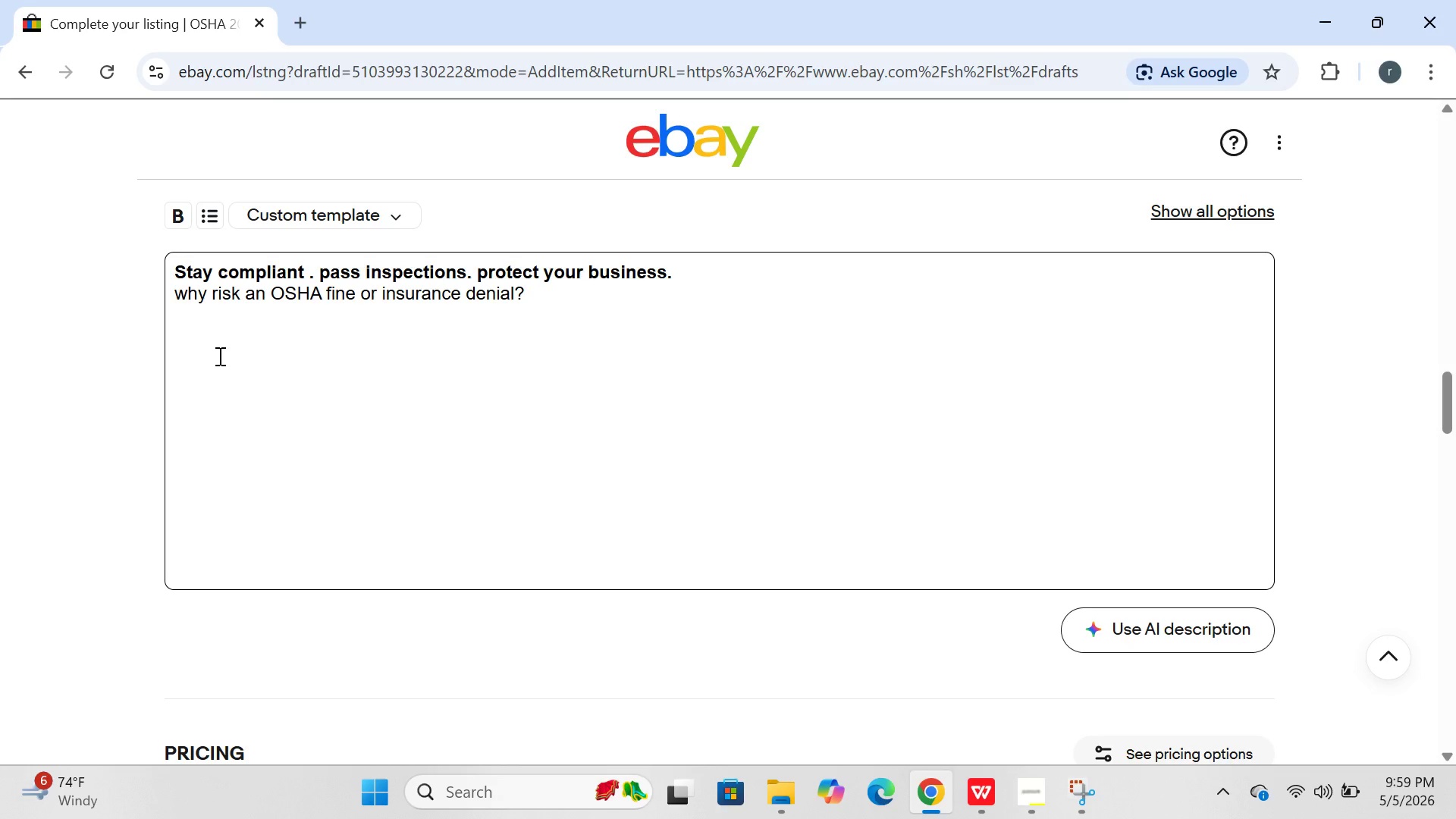 
type(every samm=)
key(Backspace)
key(Backspace)
key(Backspace)
type(mall )
key(Backspace)
key(Backspace)
key(Backspace)
key(Backspace)
key(Backspace)
key(Backspace)
type(mall business is require )
key(Backspace)
type(d to display current federal and state labor lae)
key(Backspace)
type(w posters )
key(Backspace)
type(. this kit gie)
key(Backspace)
type(ves you boyh )
key(Backspace)
key(Backspace)
key(Backspace)
type(th in one easy0)
key(Backspace)
type(-to )
key(Backspace)
type(0)
key(Backspace)
type(-use package.)
 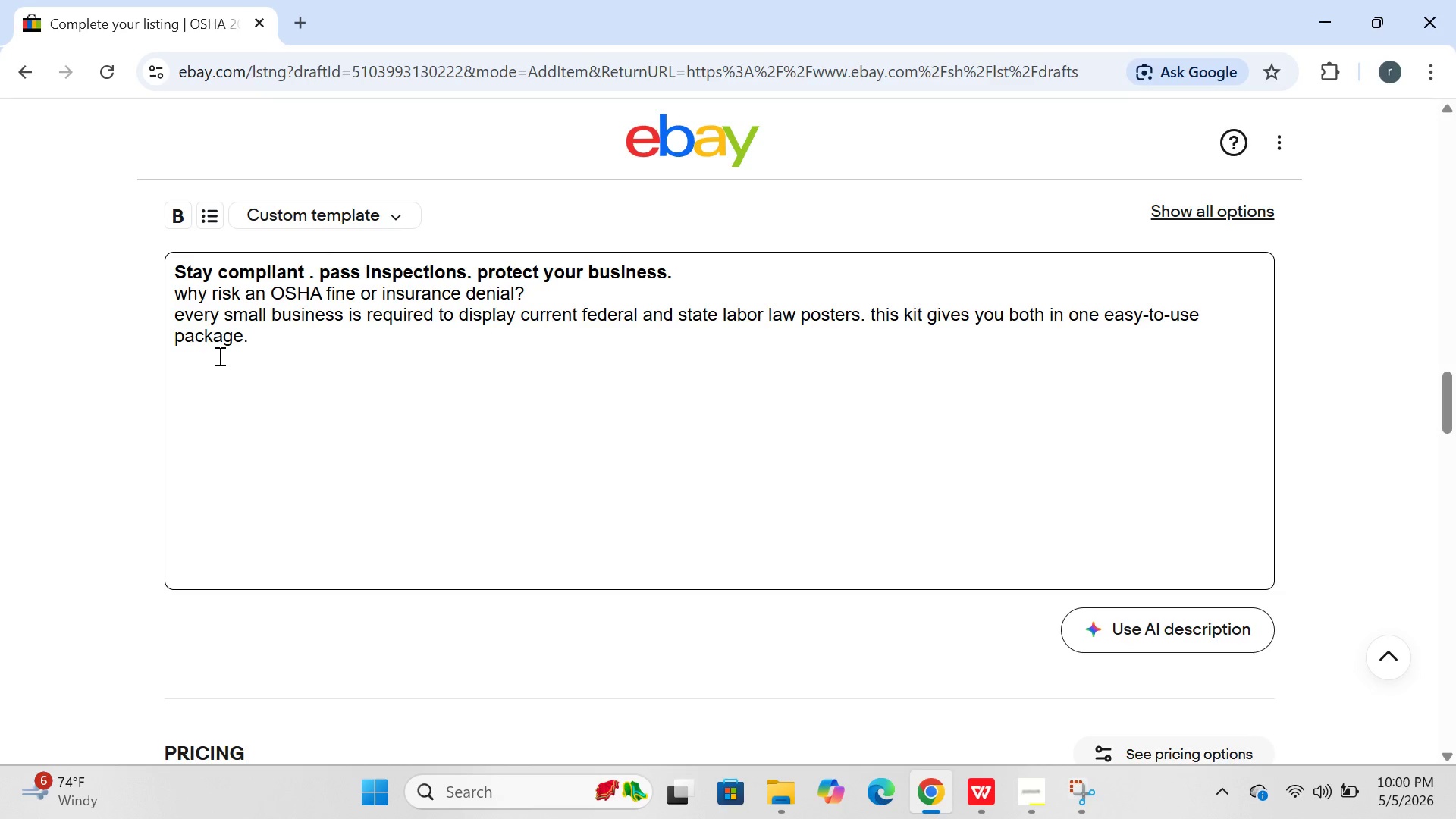 
key(Enter)
 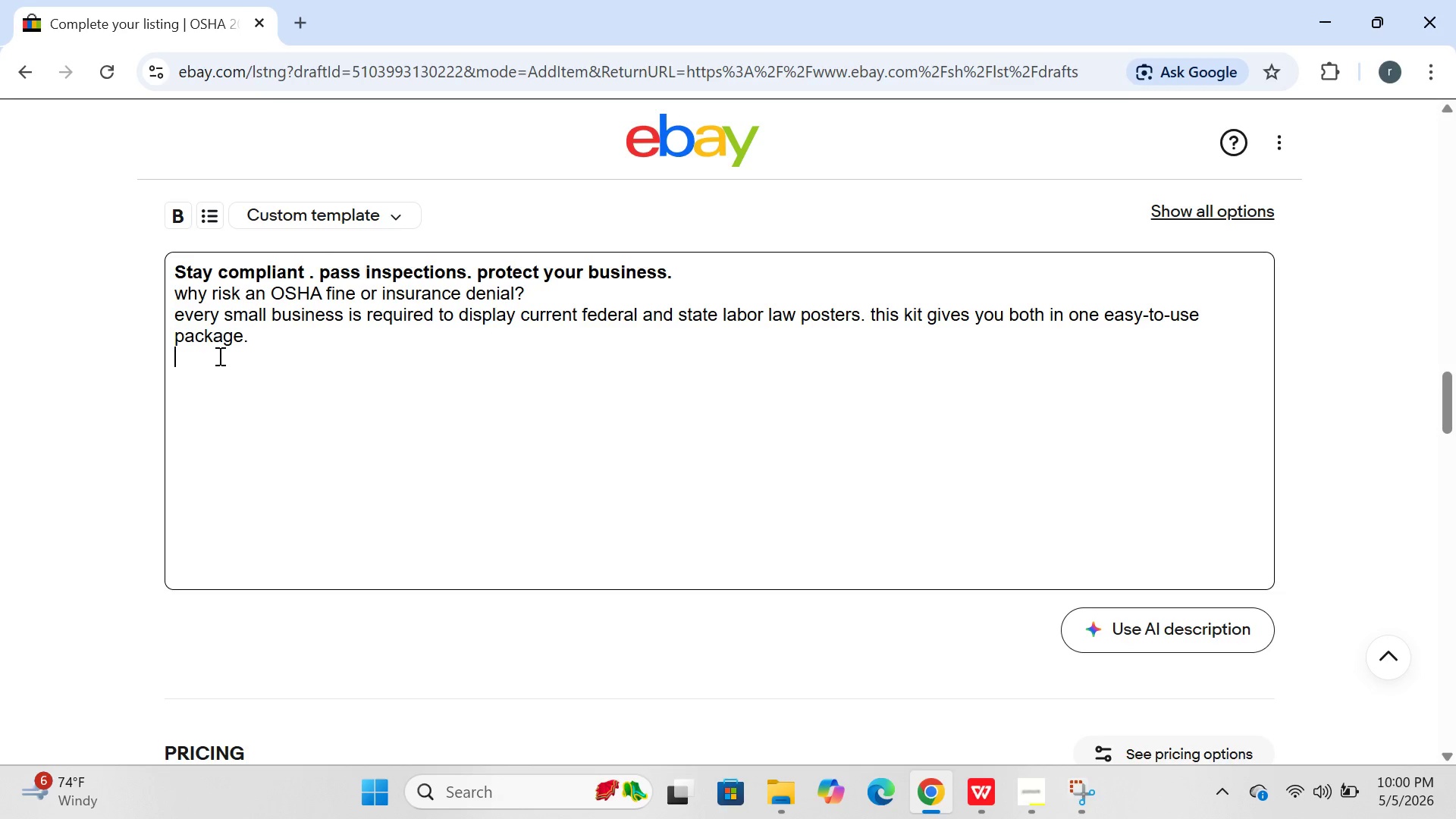 
type(whatn)
key(Backspace)
type( includr)
key(Backspace)
type(ed)
 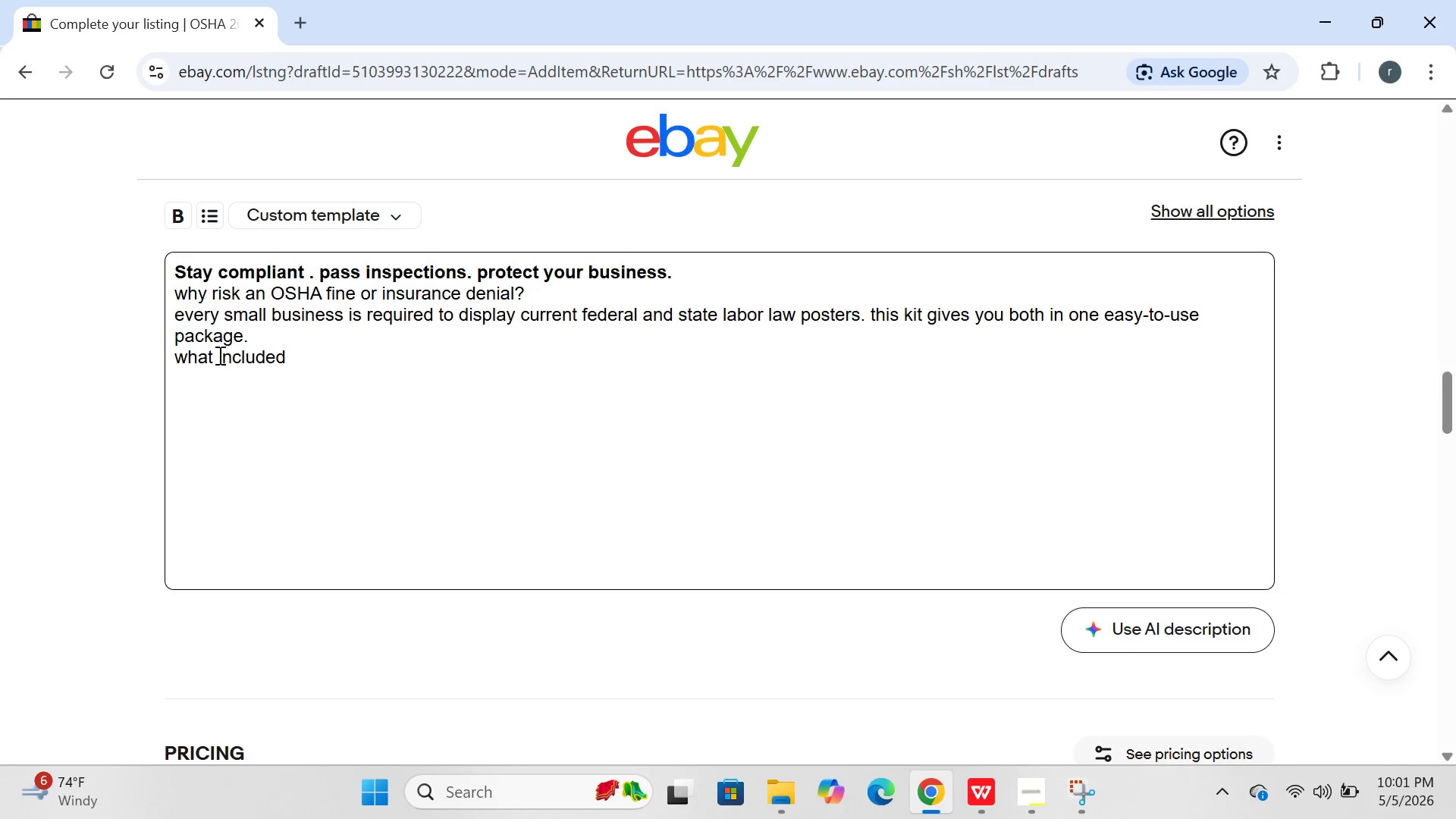 
key(Enter)
 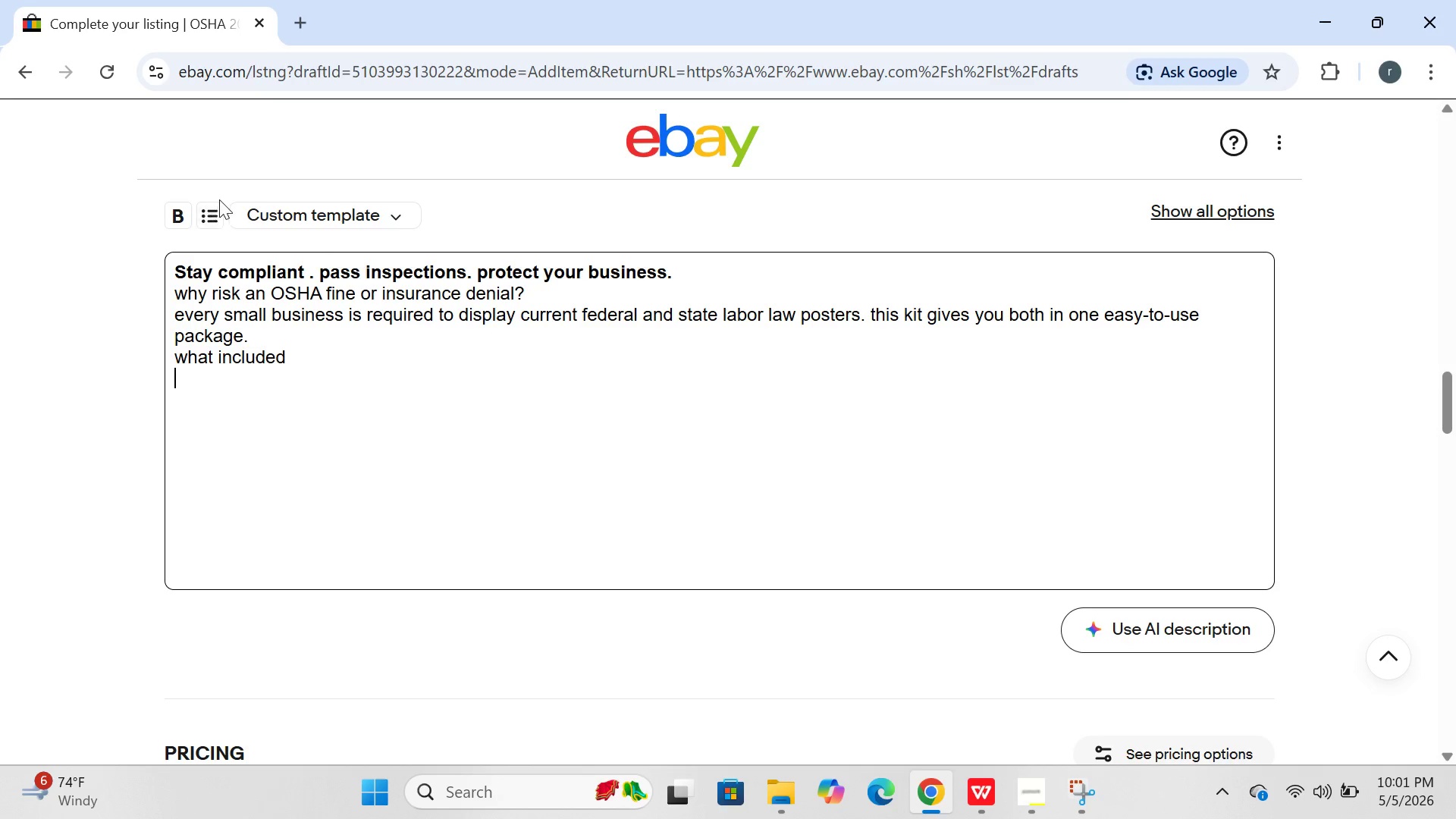 
left_click([214, 204])
 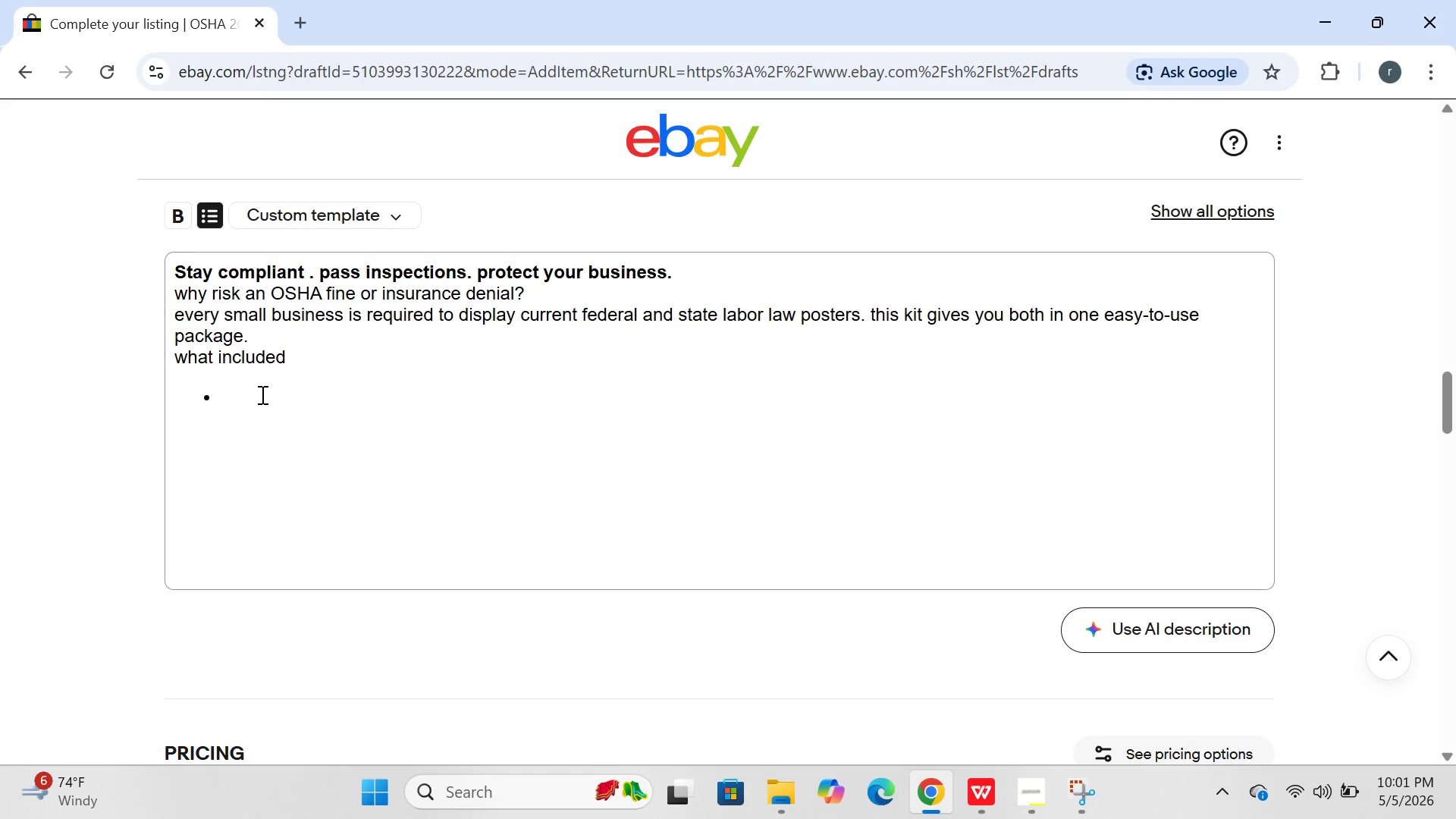 
left_click([257, 394])
 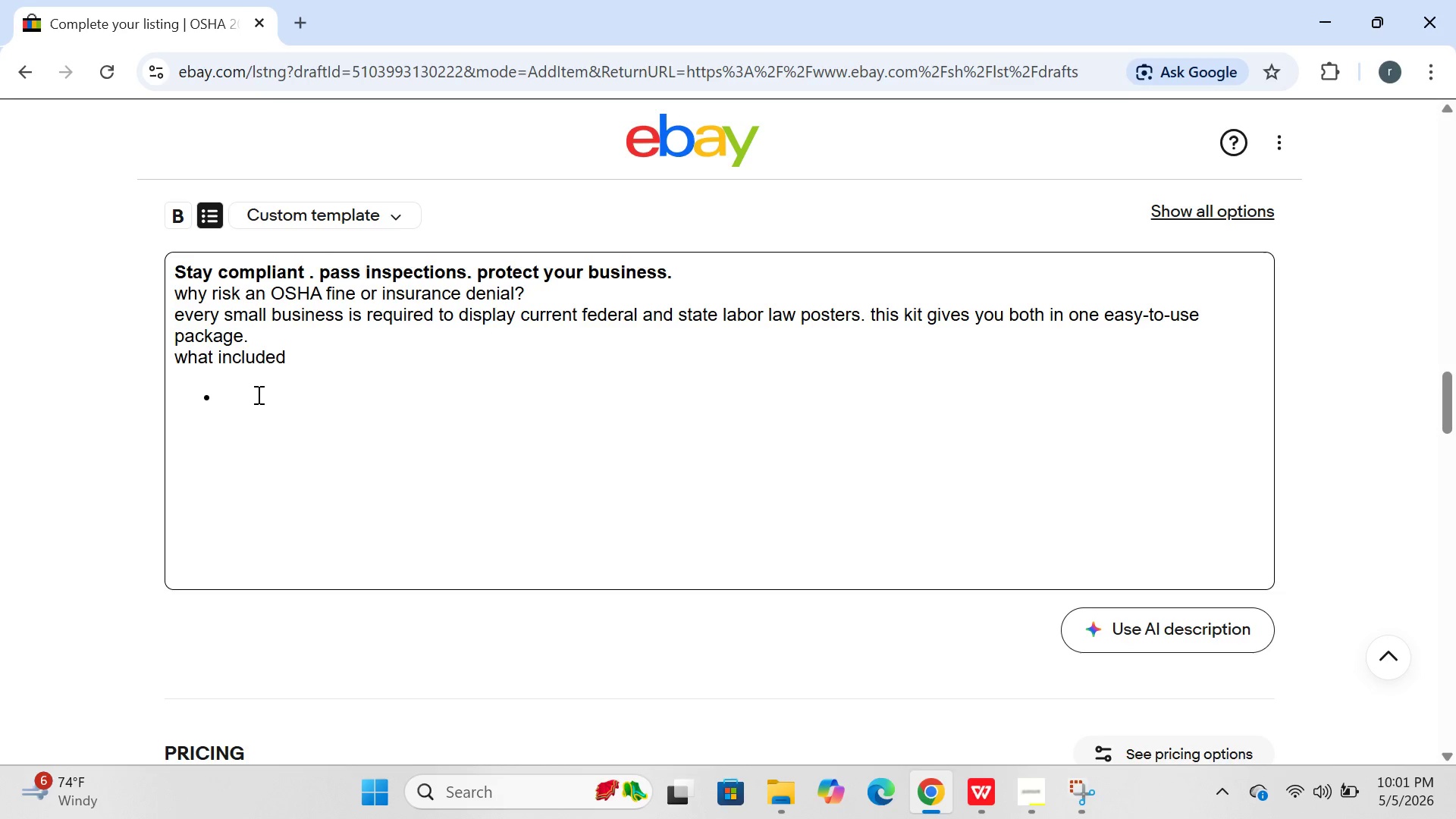 
wait(40.33)
 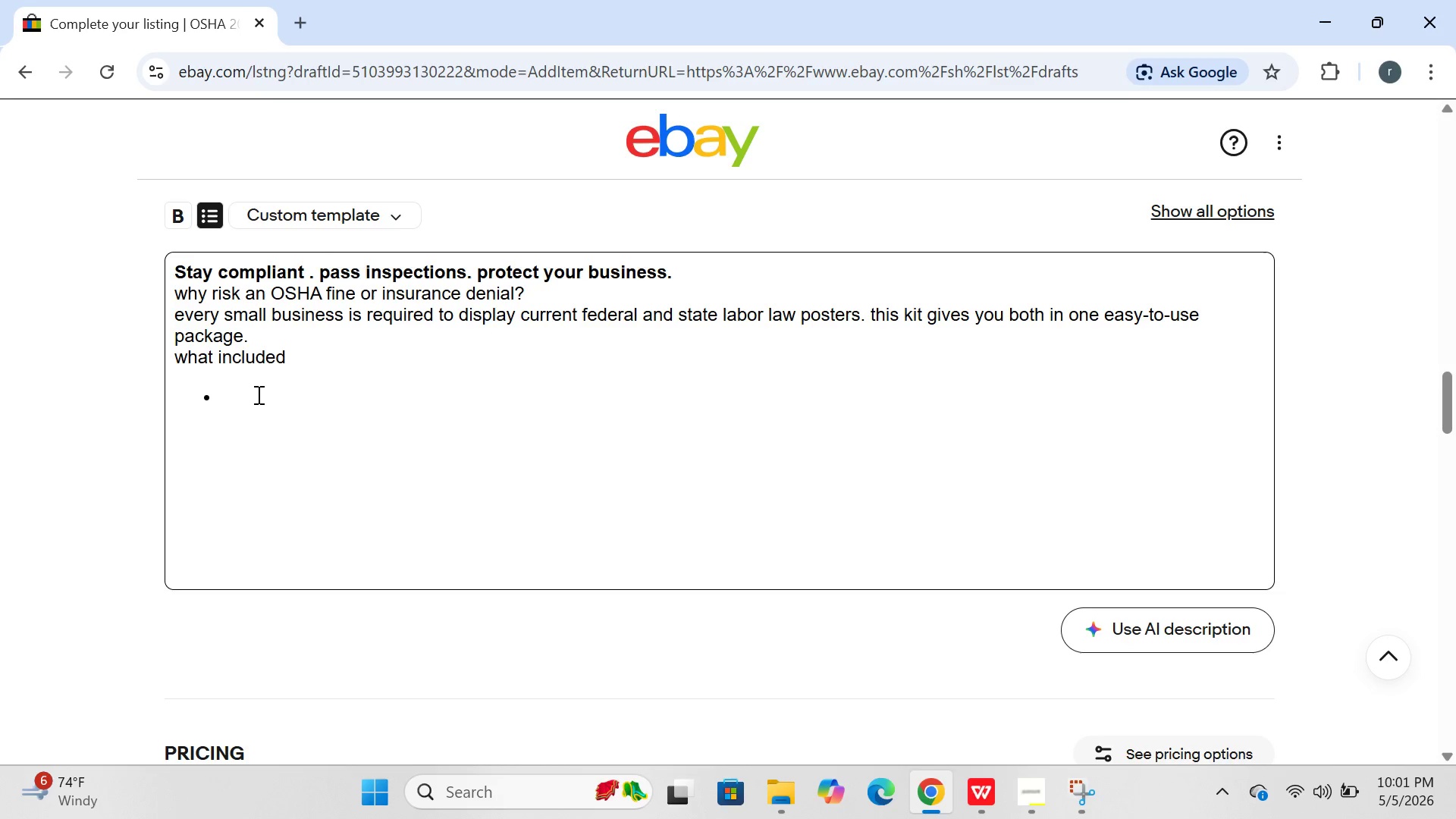 
type(2024 federal OSHA labor alw)
key(Backspace)
key(Backspace)
key(Backspace)
type(law poster)
 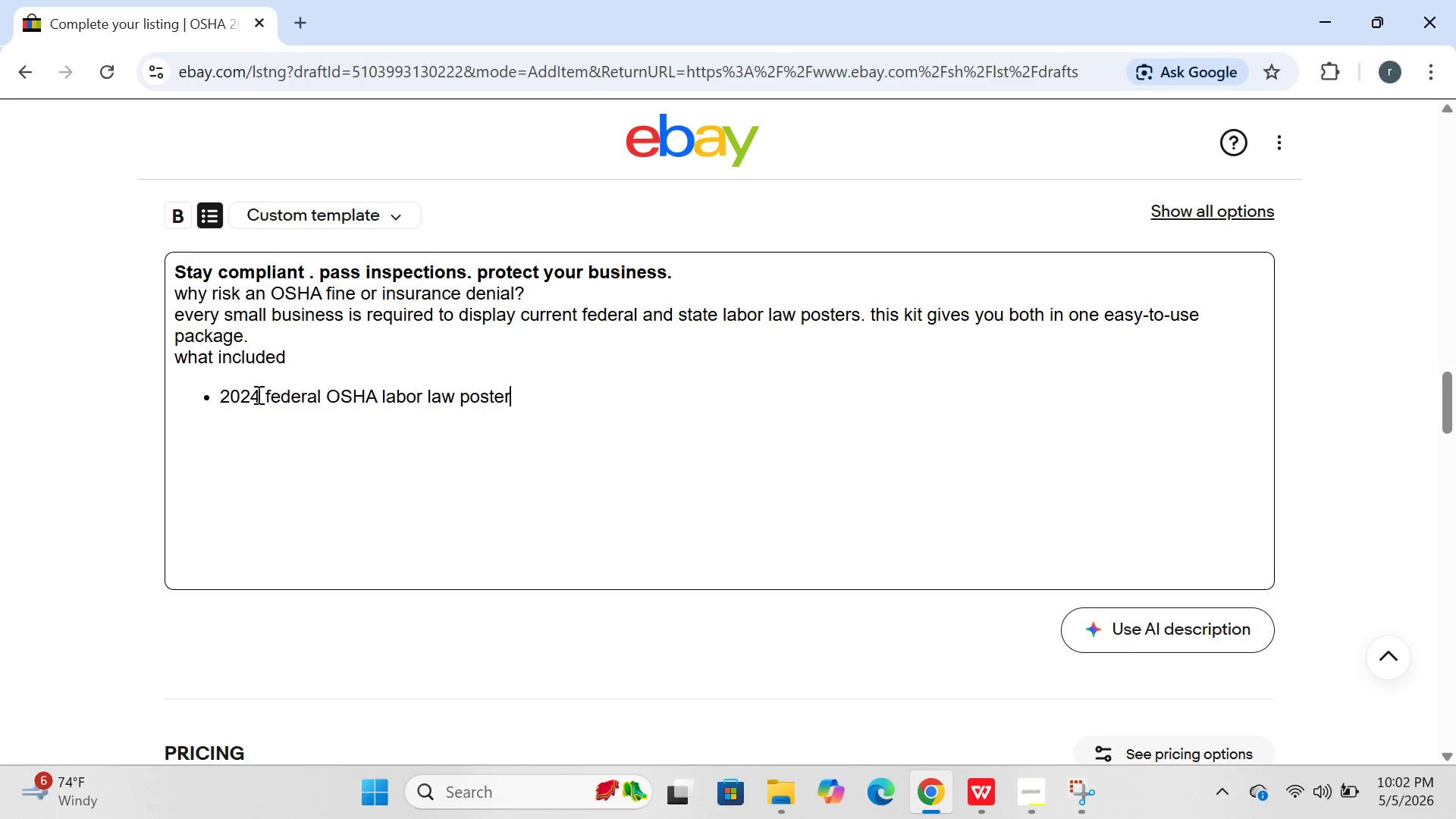 
key(Enter)
 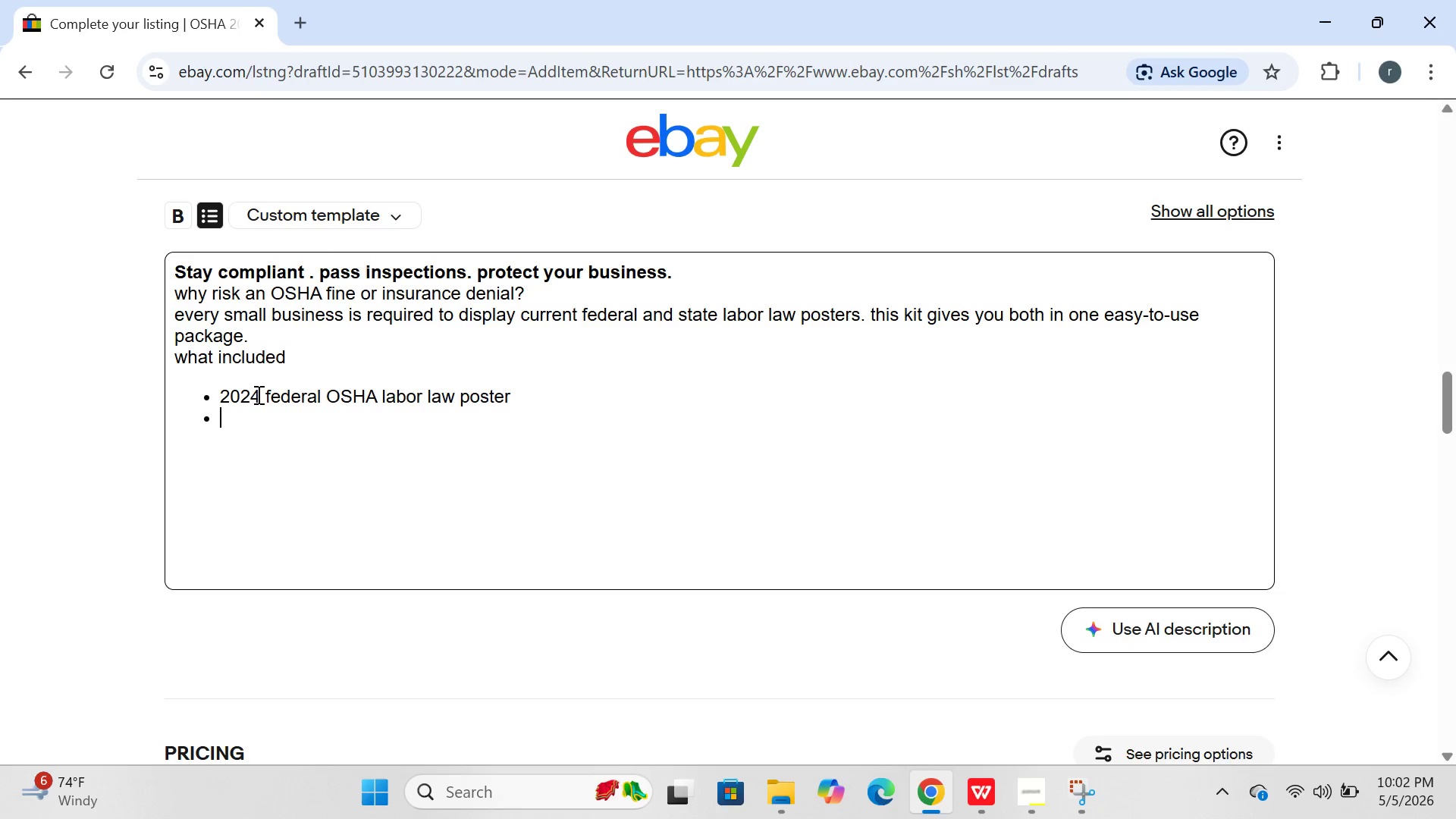 
type(state0)
key(Backspace)
type(-specific labor law poster))
key(Backspace)
type(( select your state ar)
key(Backspace)
type(y )
key(Backspace)
key(Backspace)
type(t checkout))
 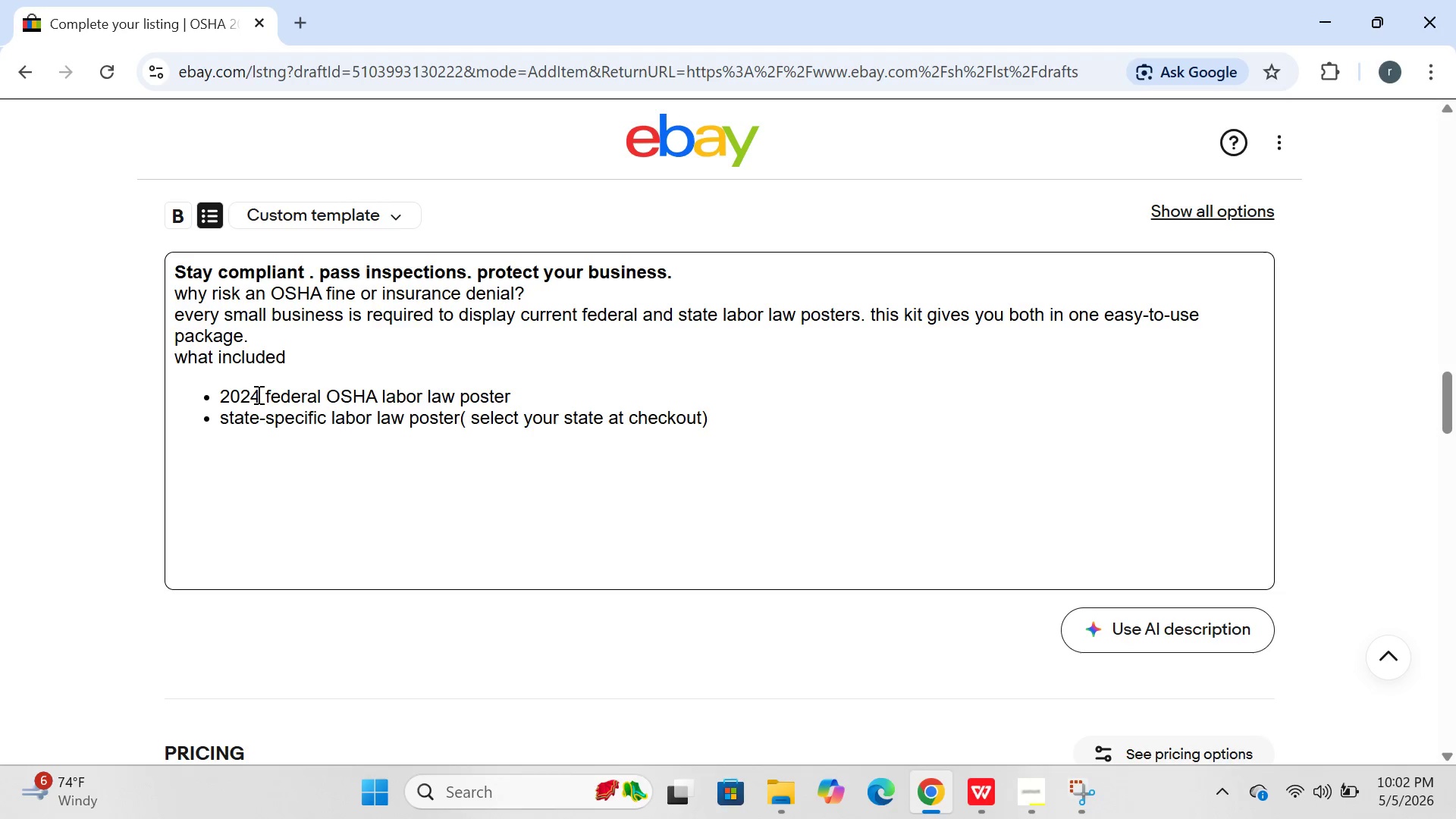 
key(Enter)
 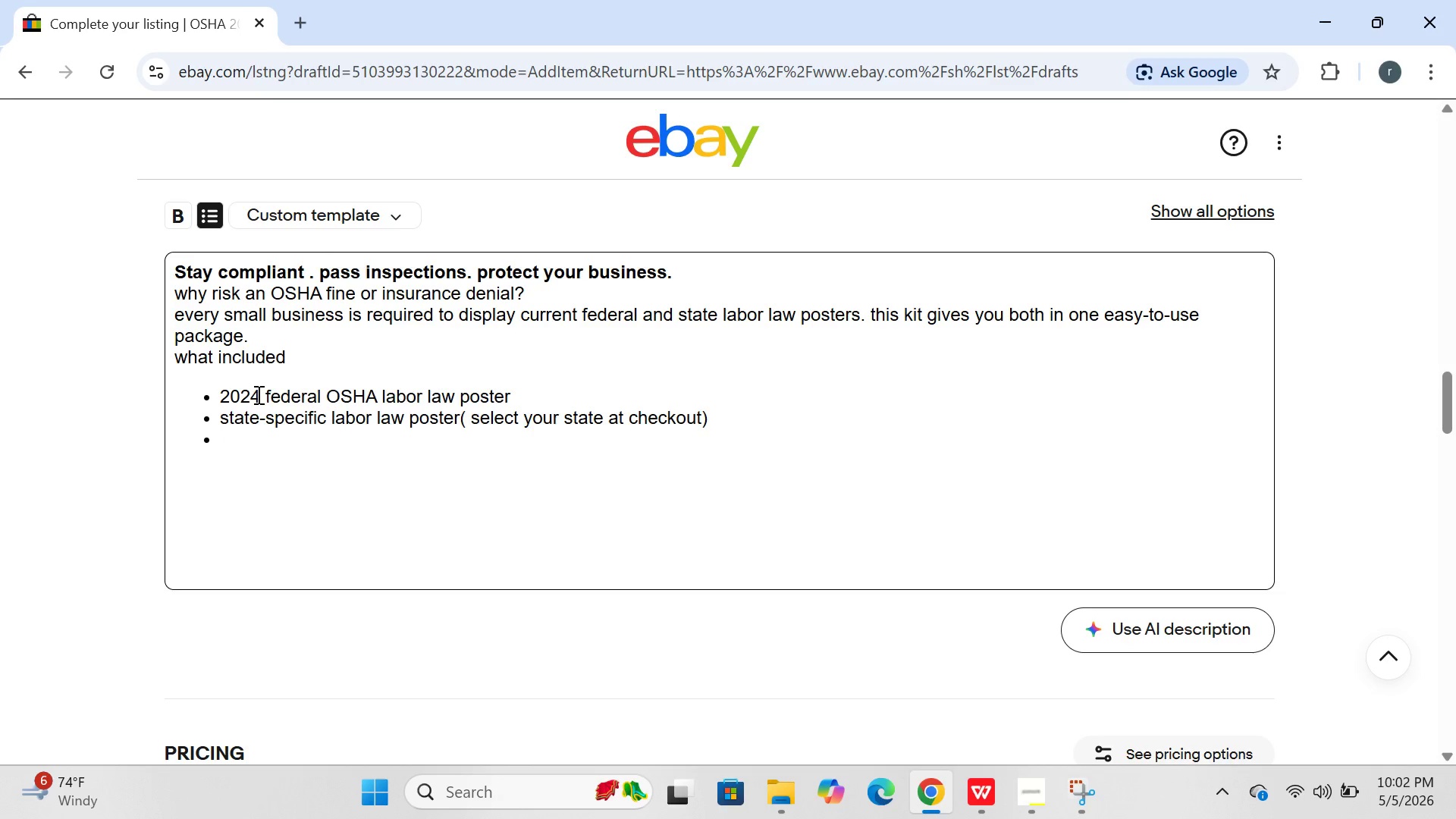 
type(laminated for durability)
 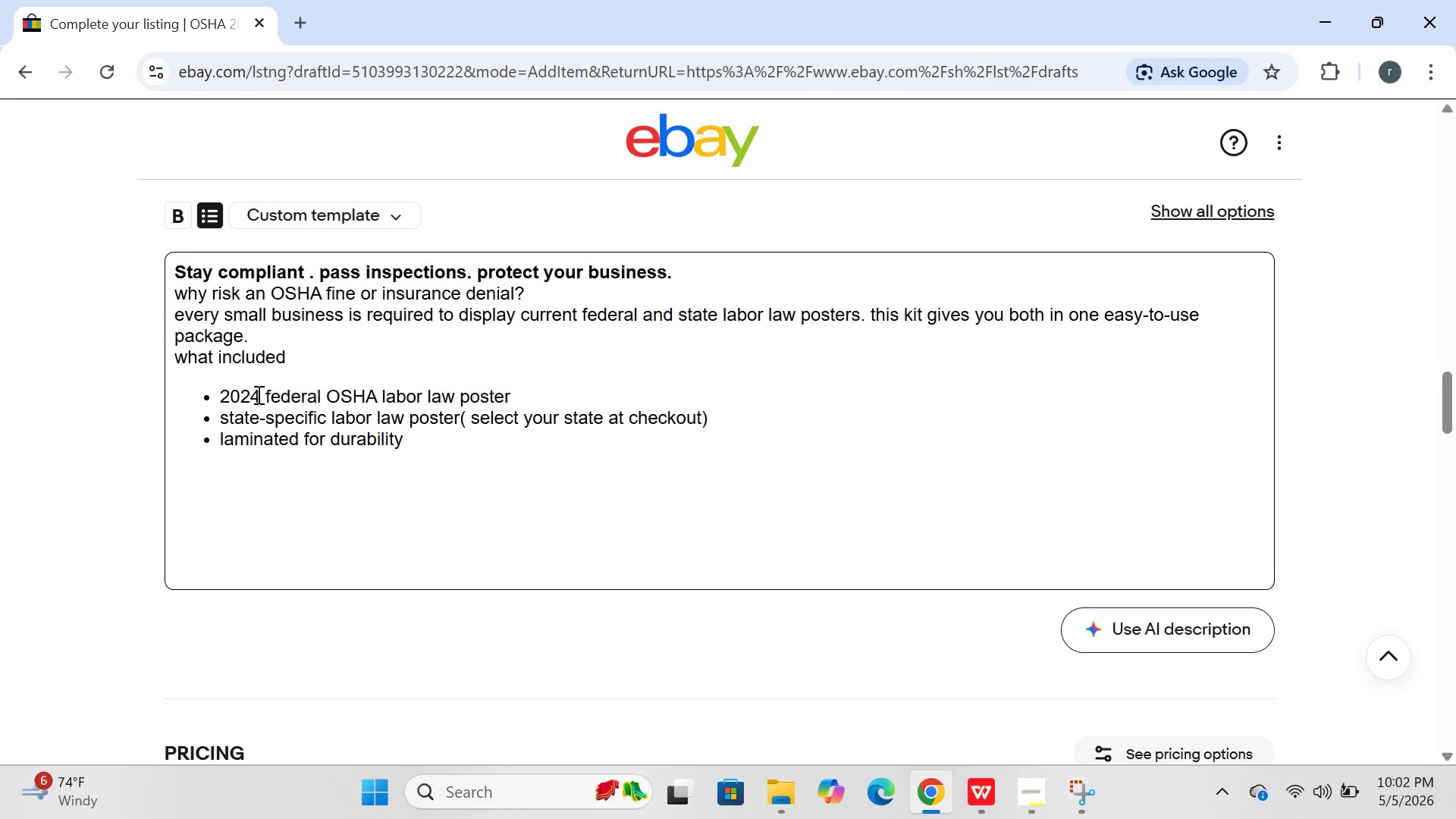 
key(Enter)
 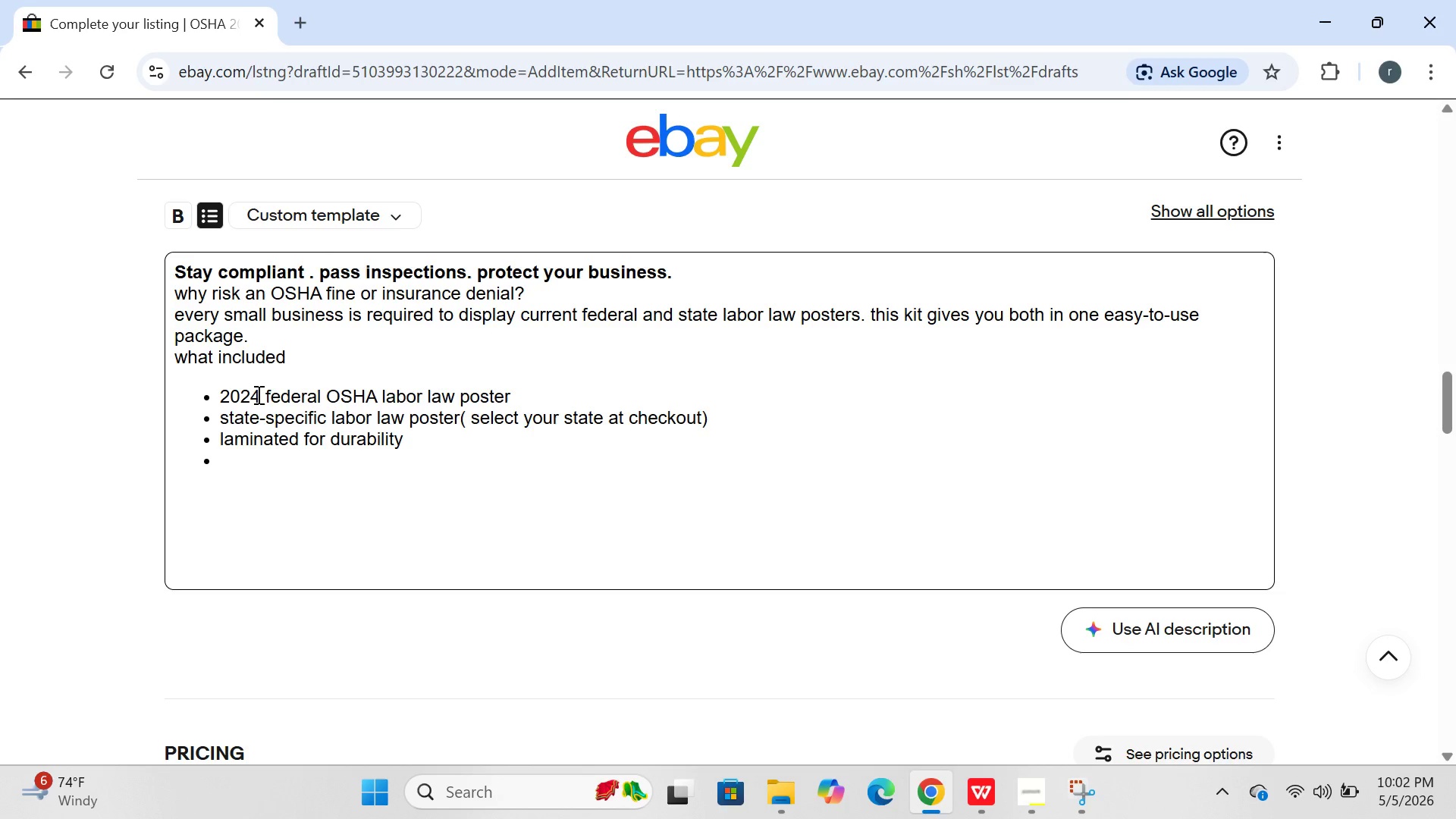 
type(ready to hanf)
key(Backspace)
type(g- 24 )
key(Backspace)
type(" x 18" sizw)
key(Backspace)
type(e)
 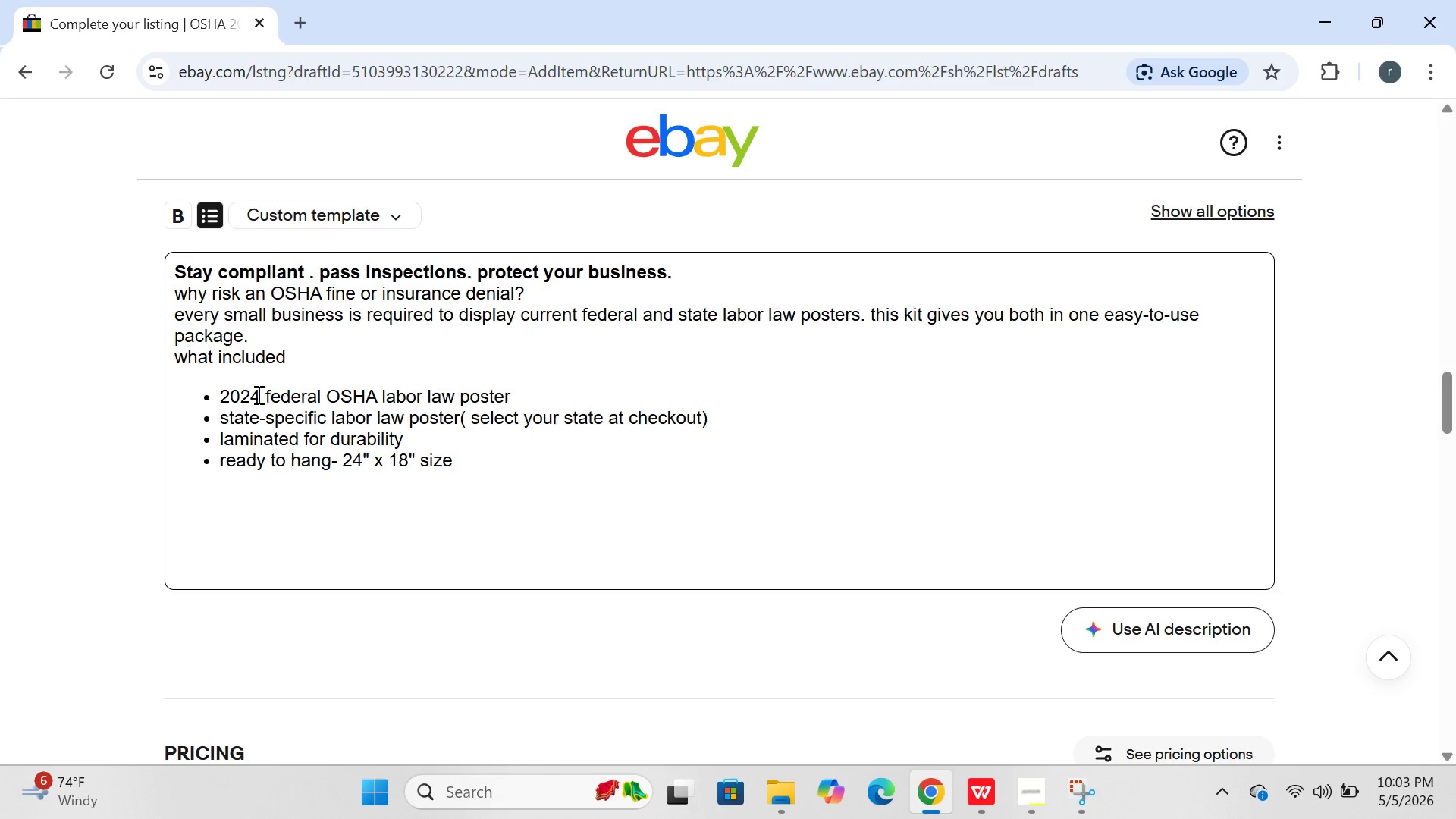 
key(Enter)
 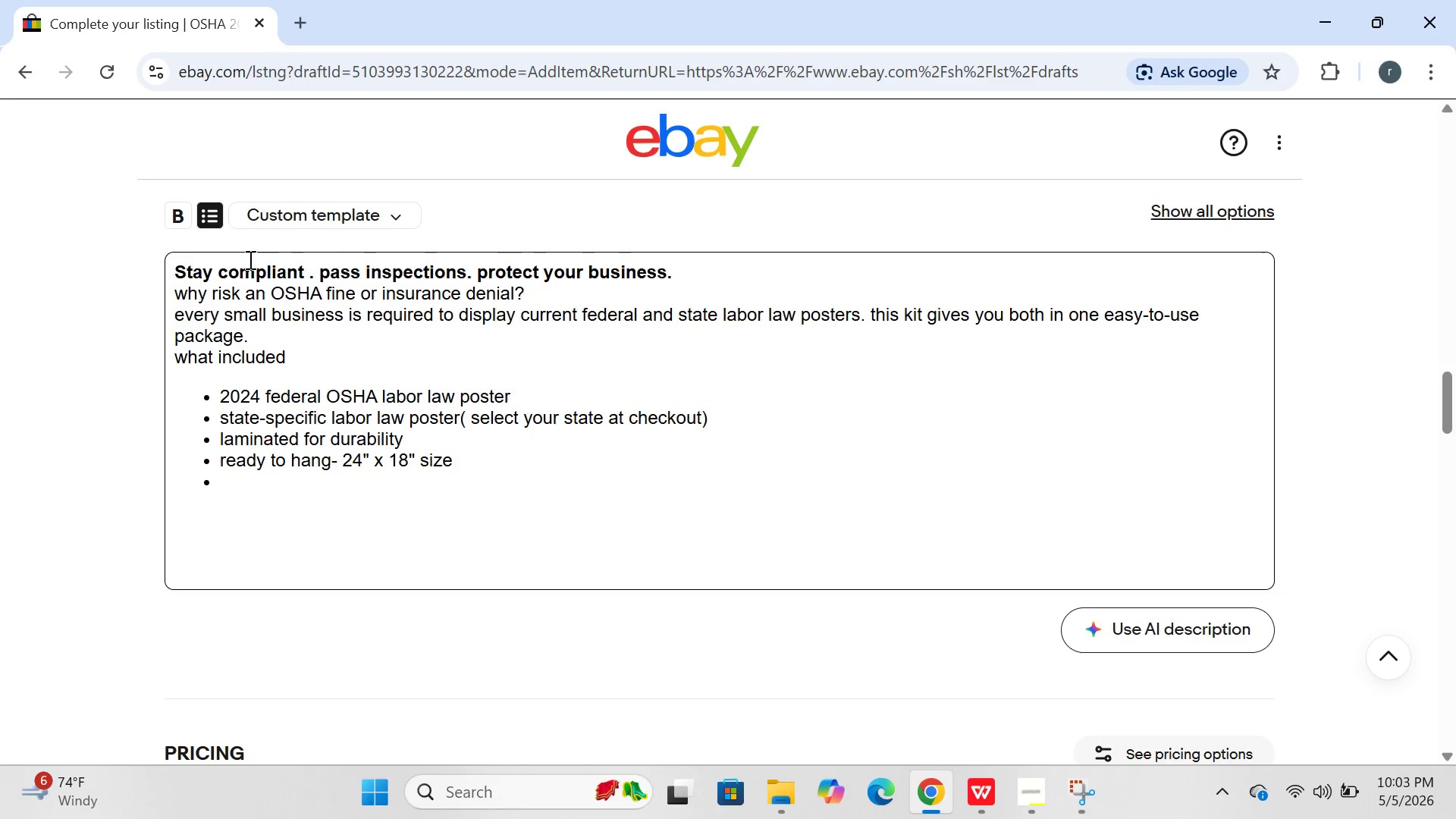 
left_click_drag(start_coordinate=[239, 193], to_coordinate=[209, 205])
 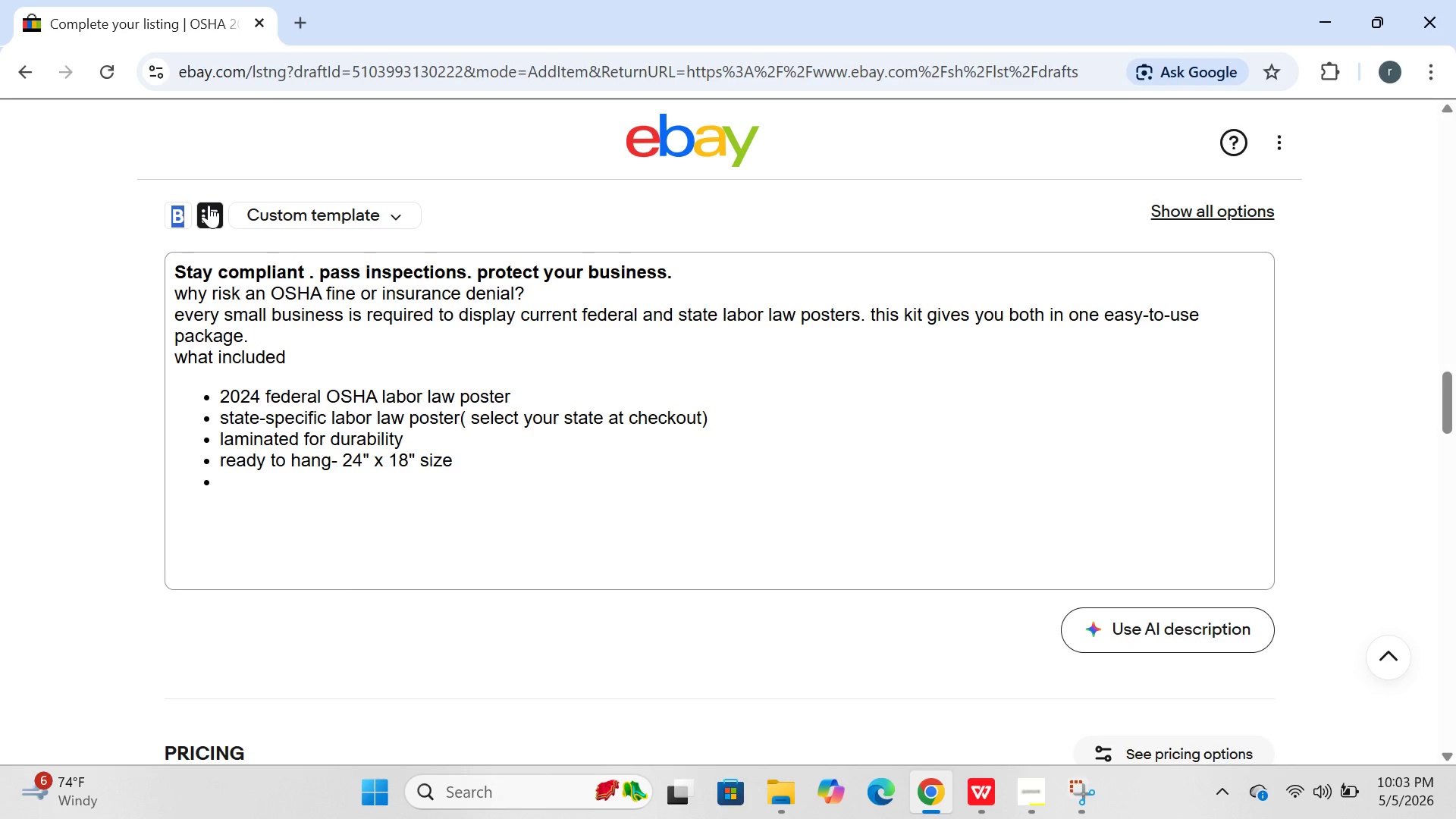 
left_click([209, 205])
 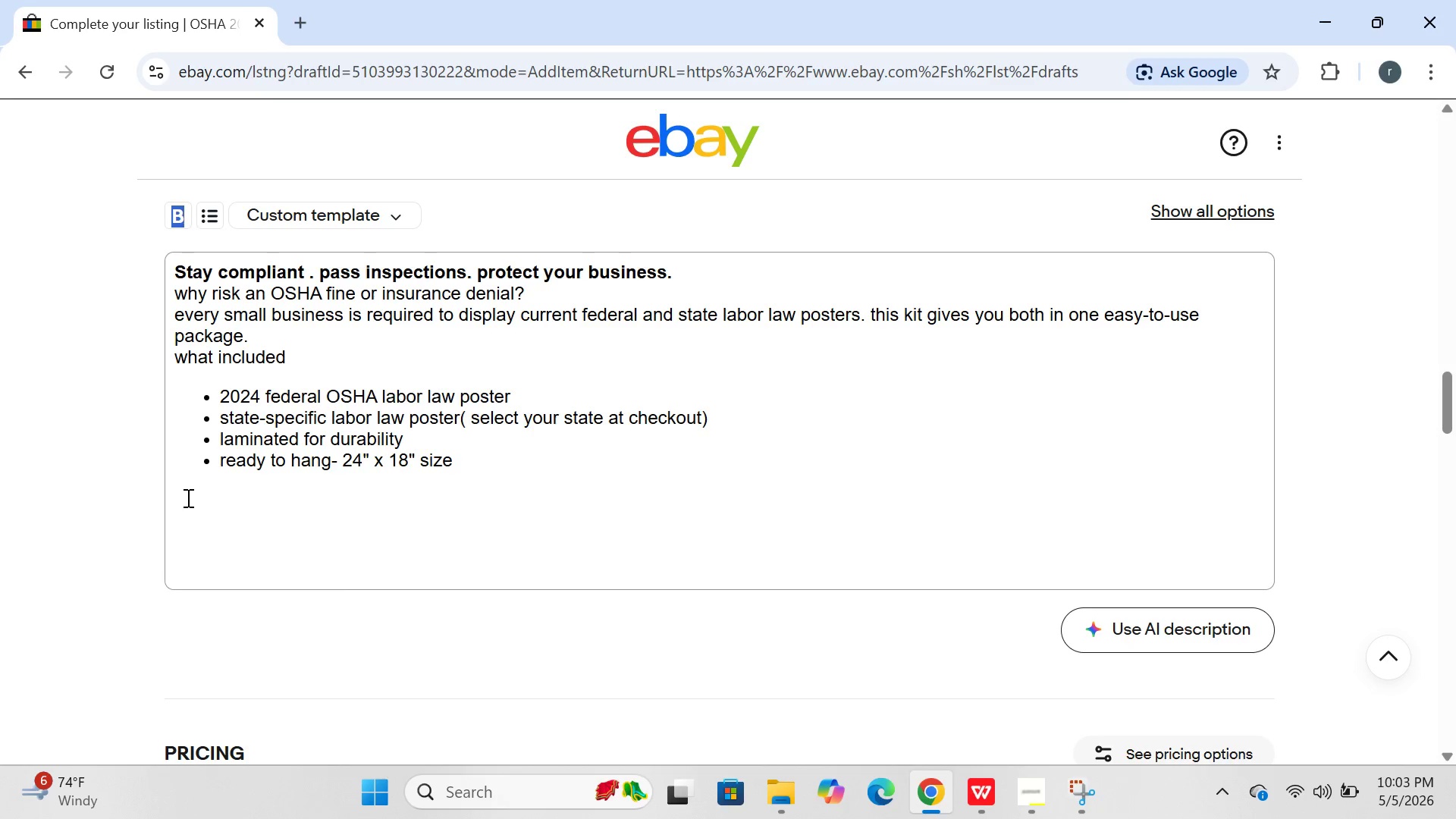 
left_click([186, 476])
 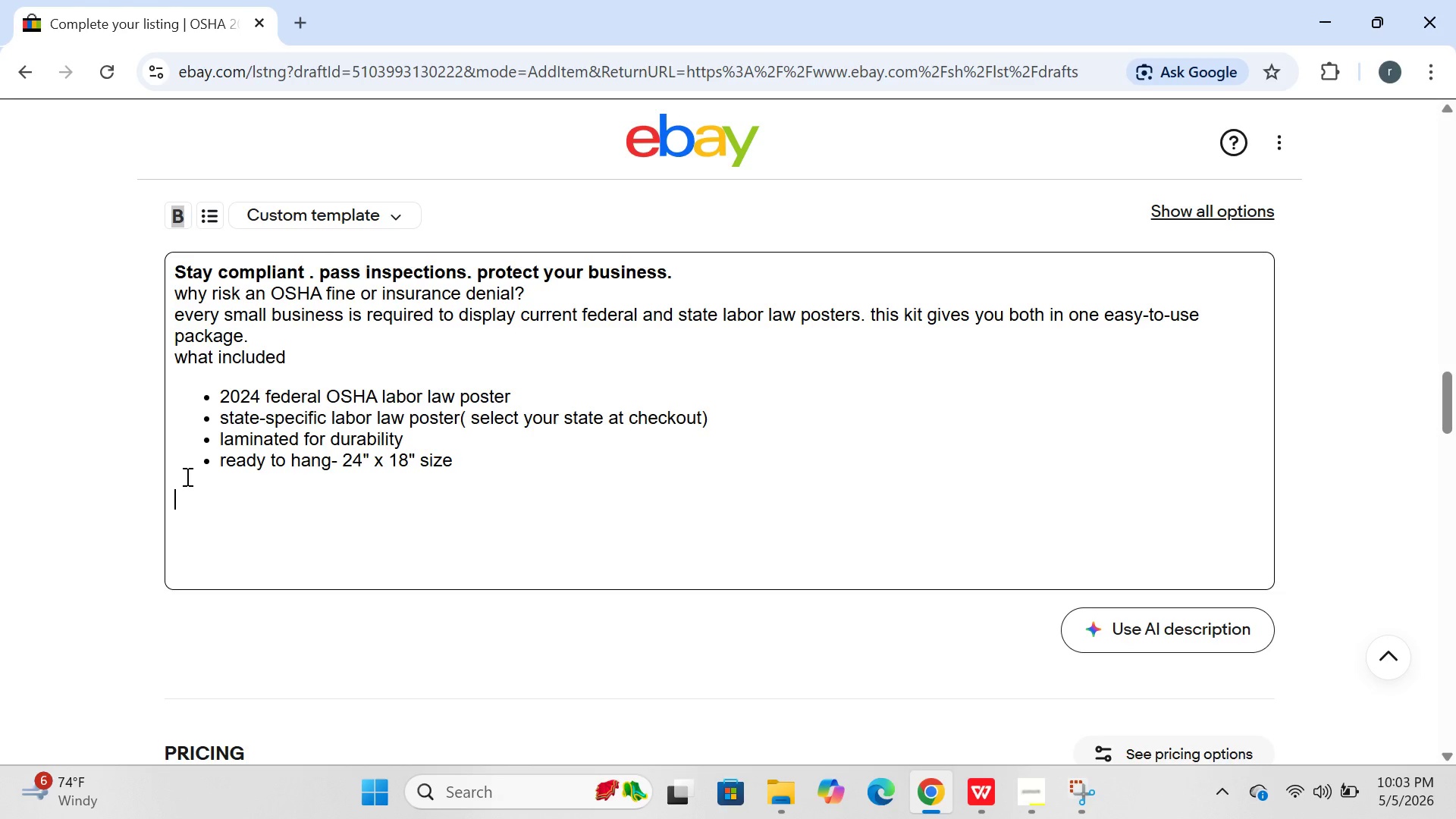 
type(ho )
key(Backspace)
type(w this protec)
 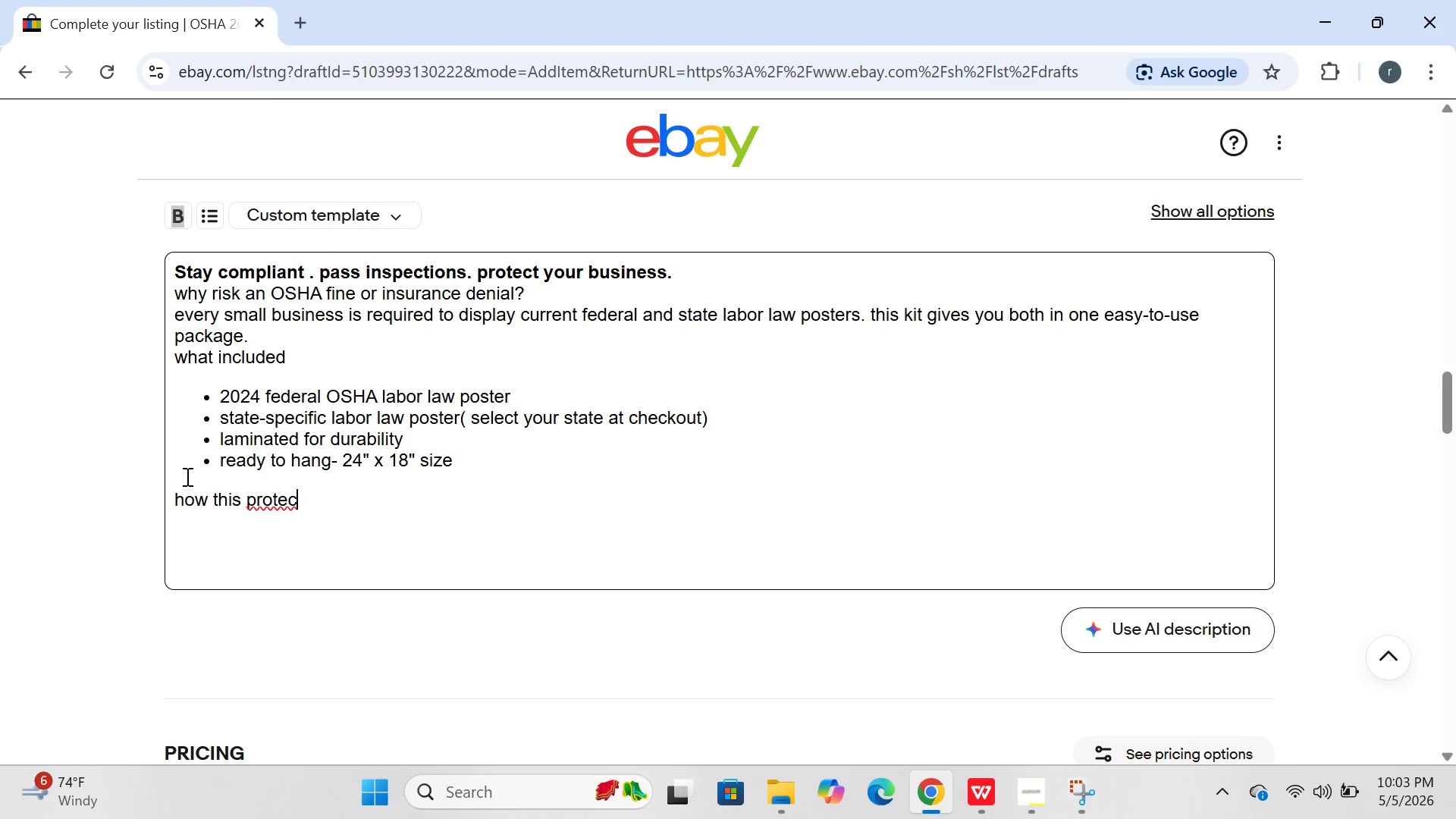 
type(ts your business)
 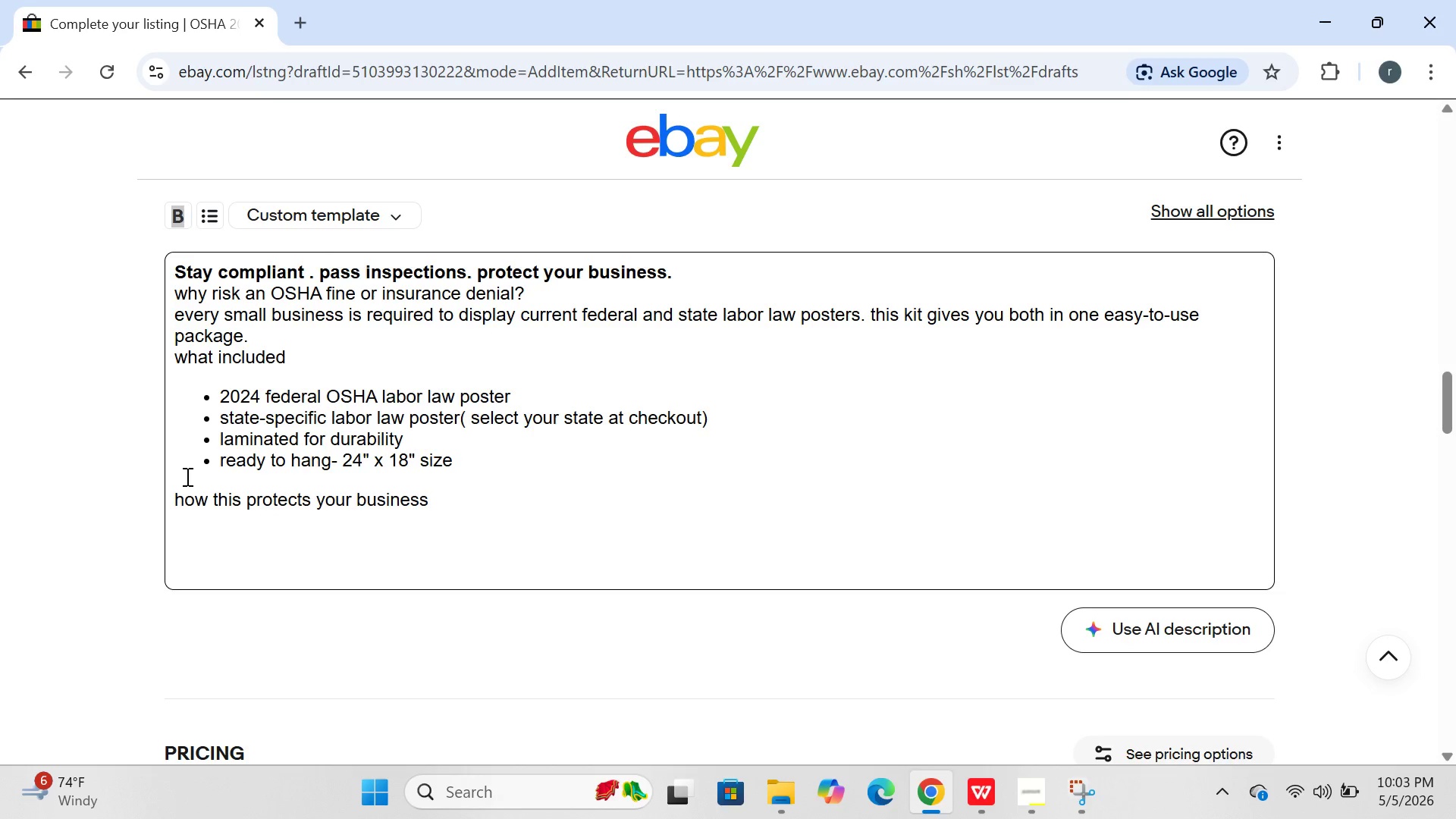 
key(Enter)
 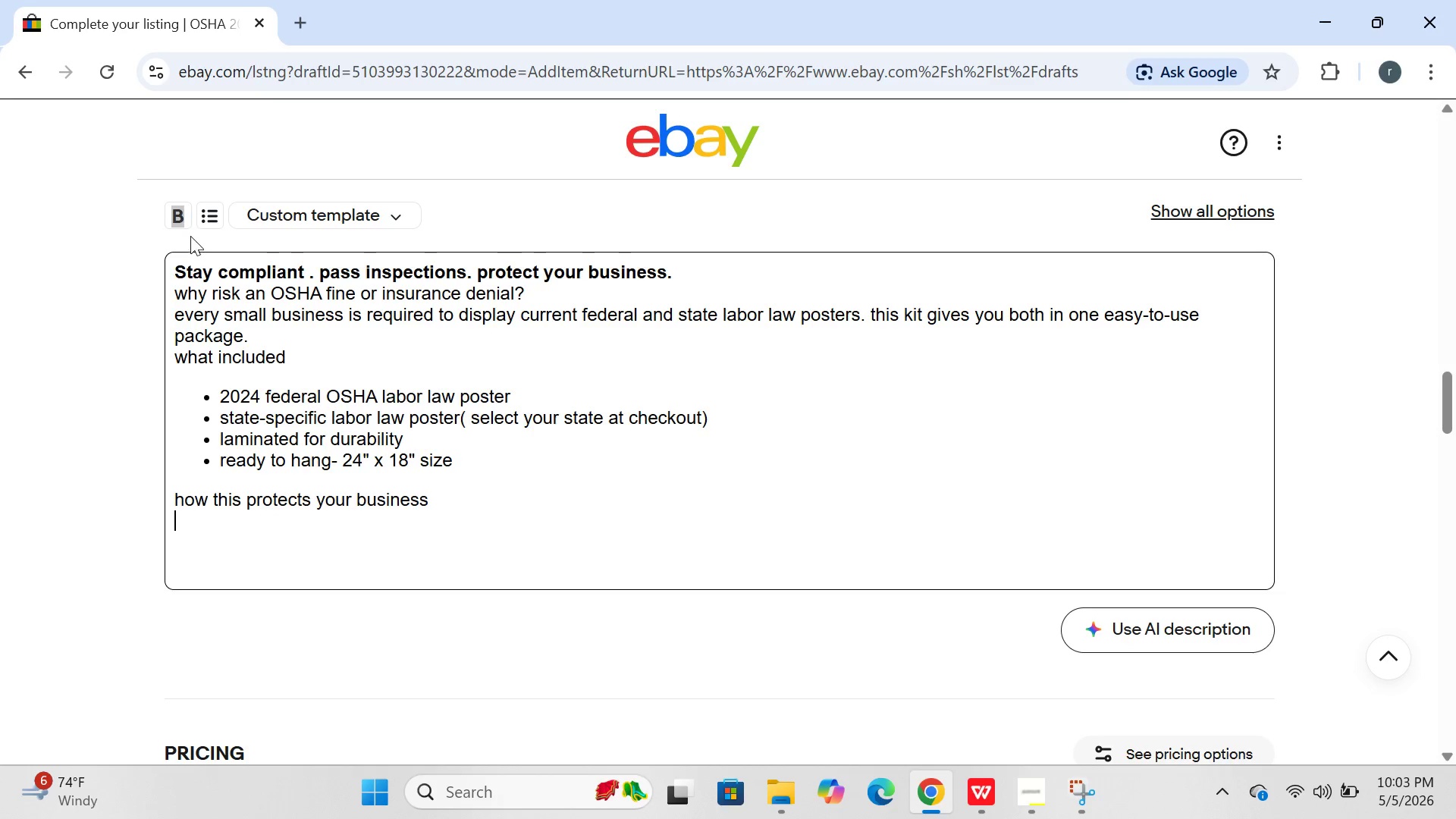 
left_click([206, 212])
 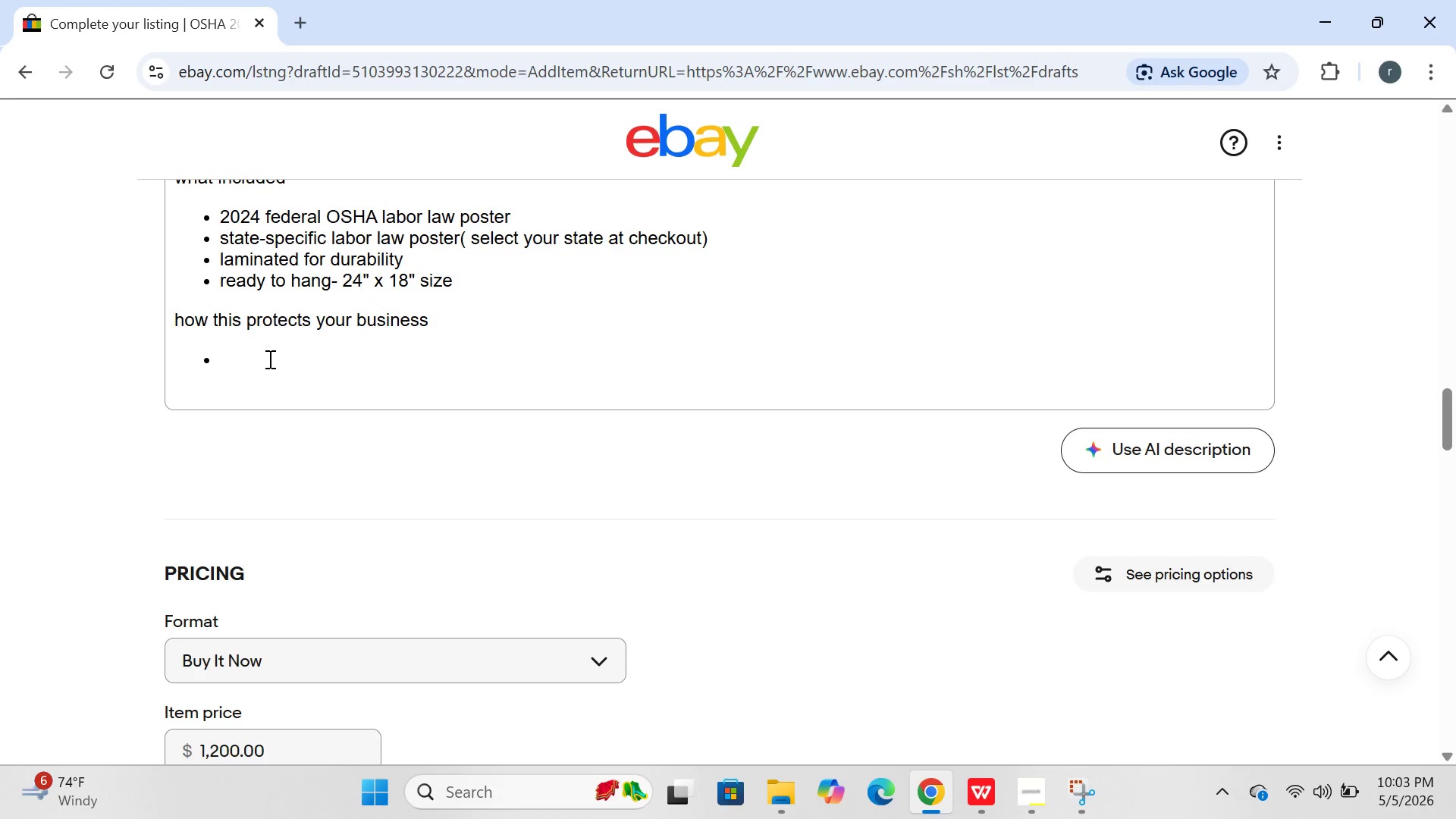 
left_click([240, 356])
 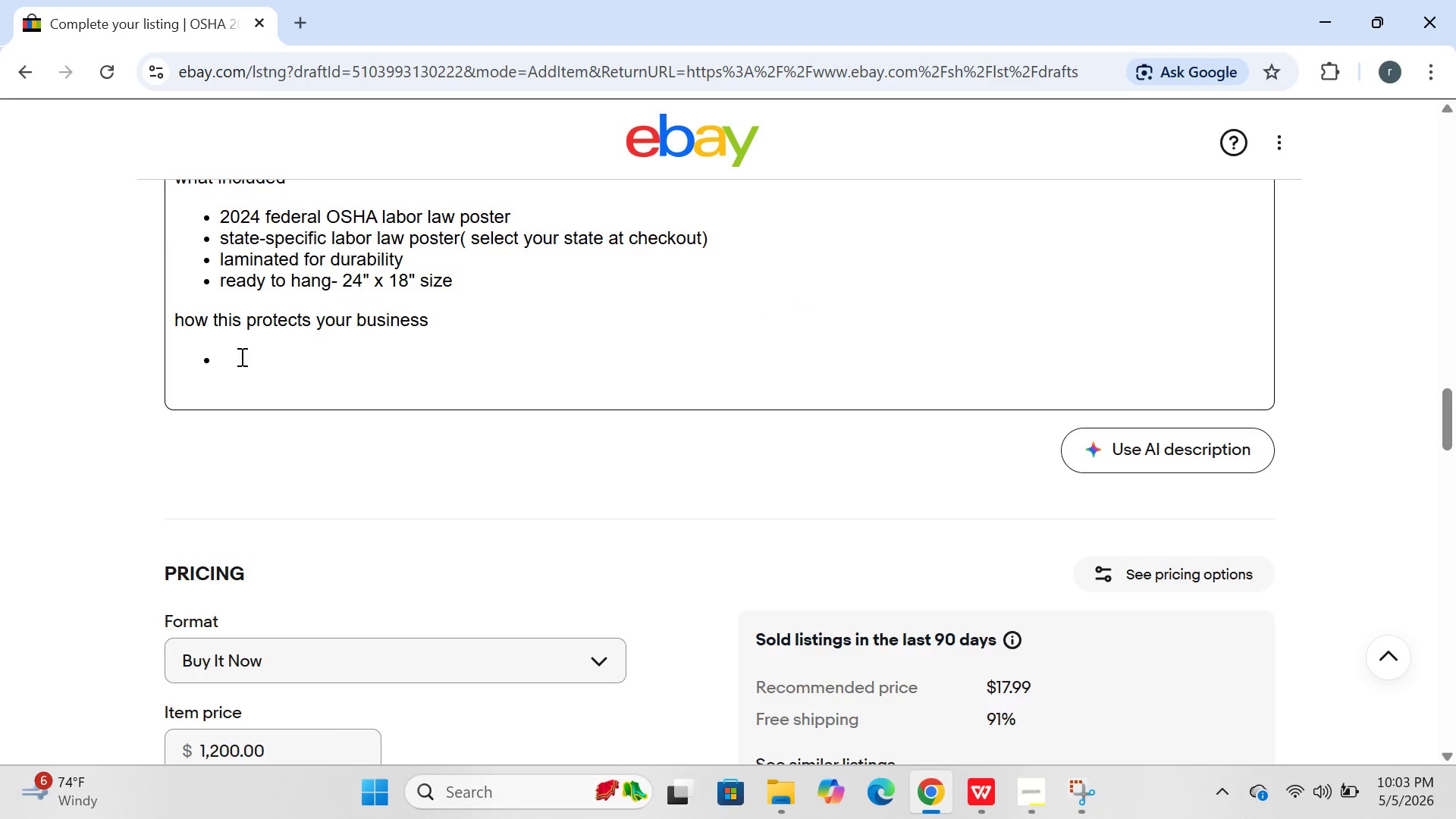 
wait(8.62)
 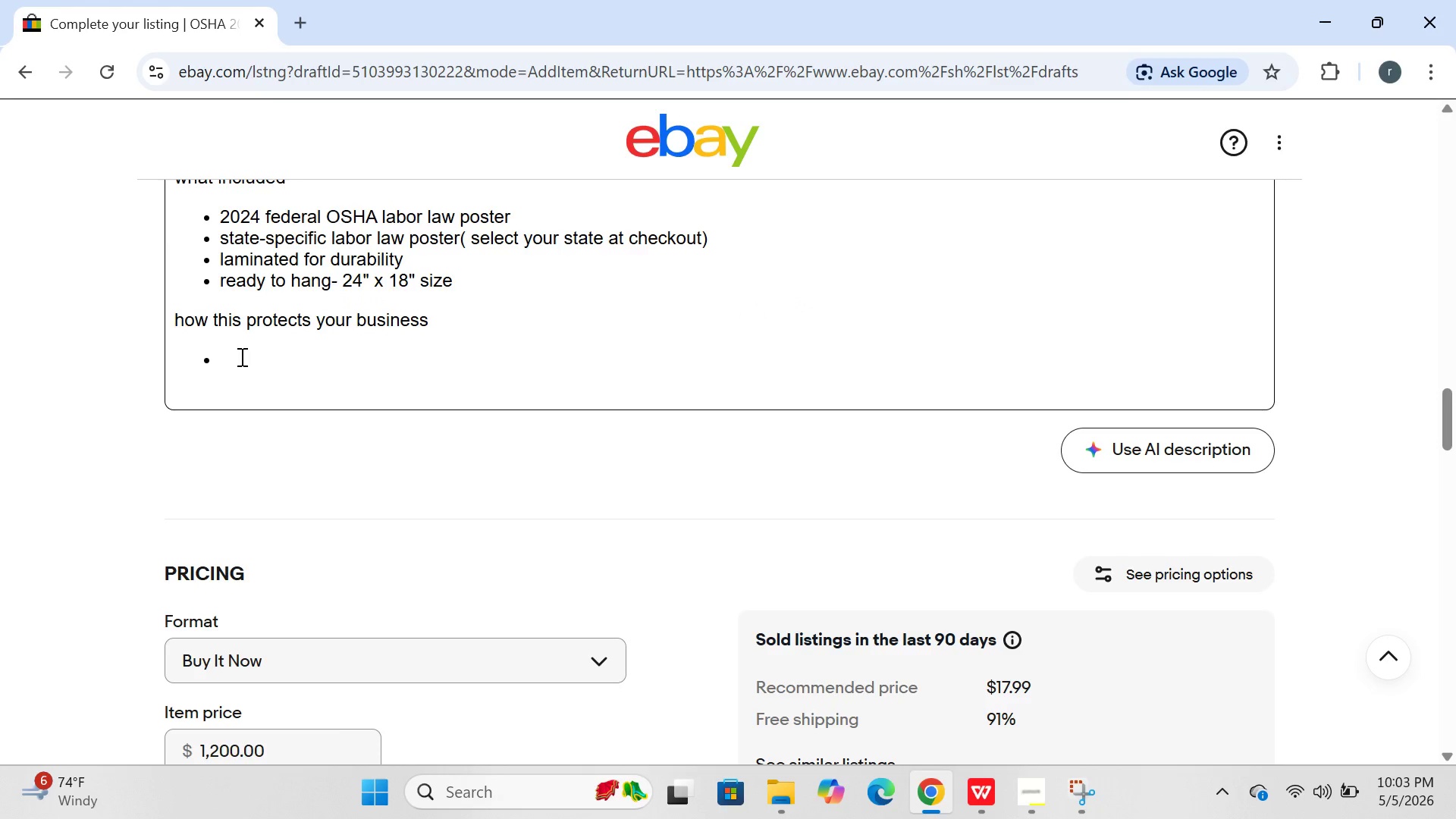 
type(meets insuranxe )
key(Backspace)
key(Backspace)
key(Backspace)
key(Backspace)
key(Backspace)
type(ance carrier underwriting rea)
key(Backspace)
type(quirements)
 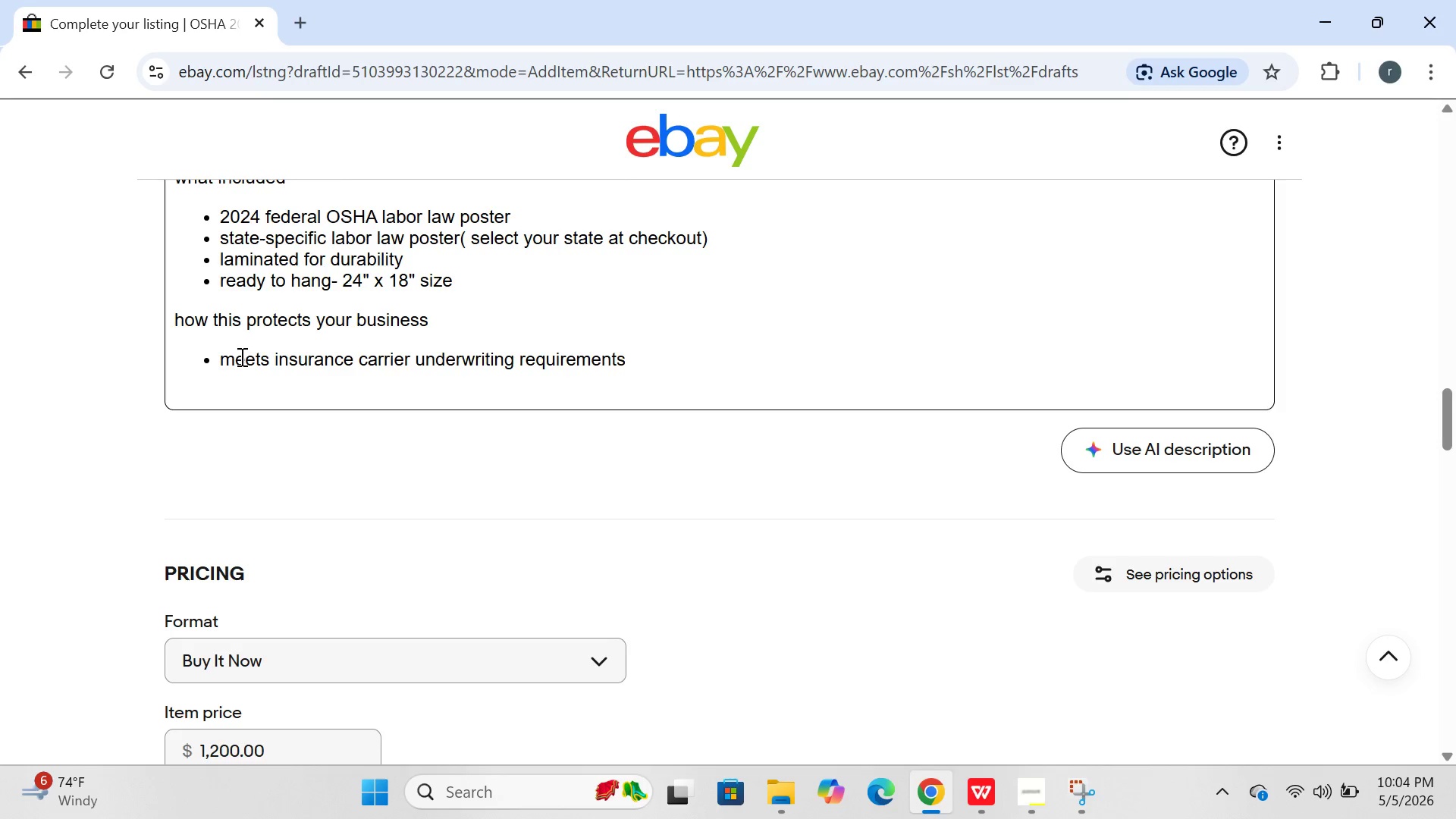 
key(Enter)
 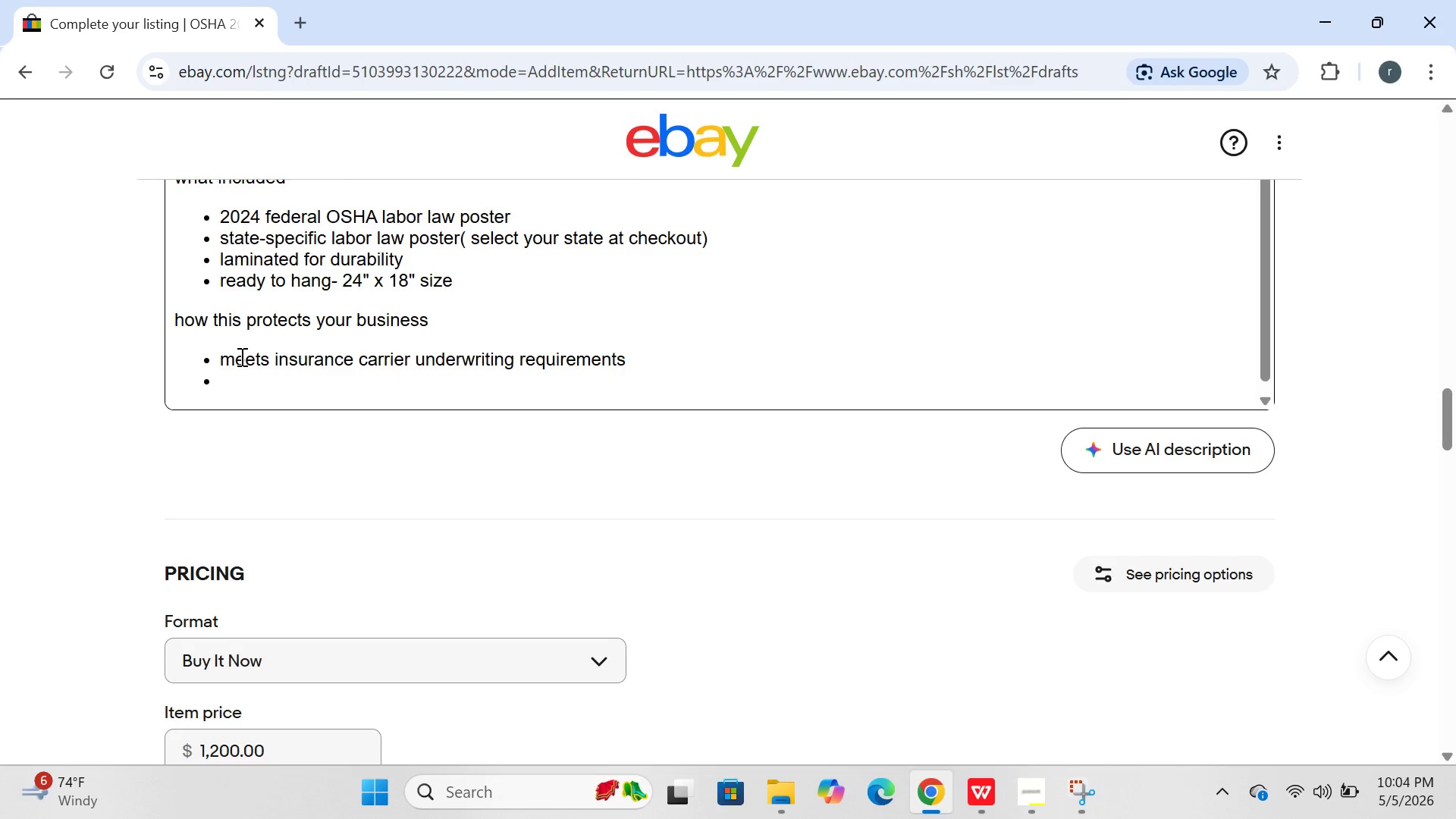 
type(prevernts OSHA)
 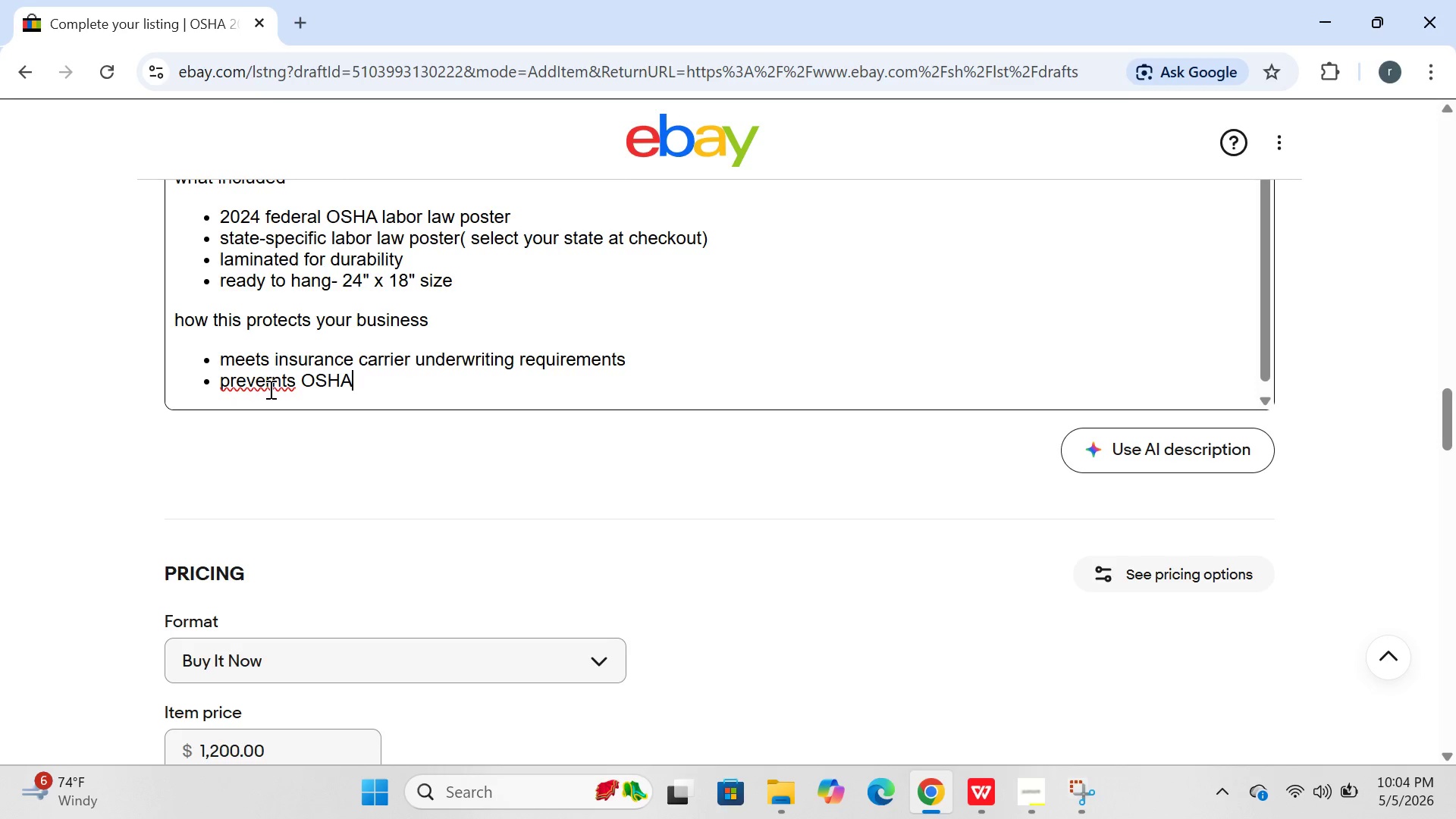 
wait(6.02)
 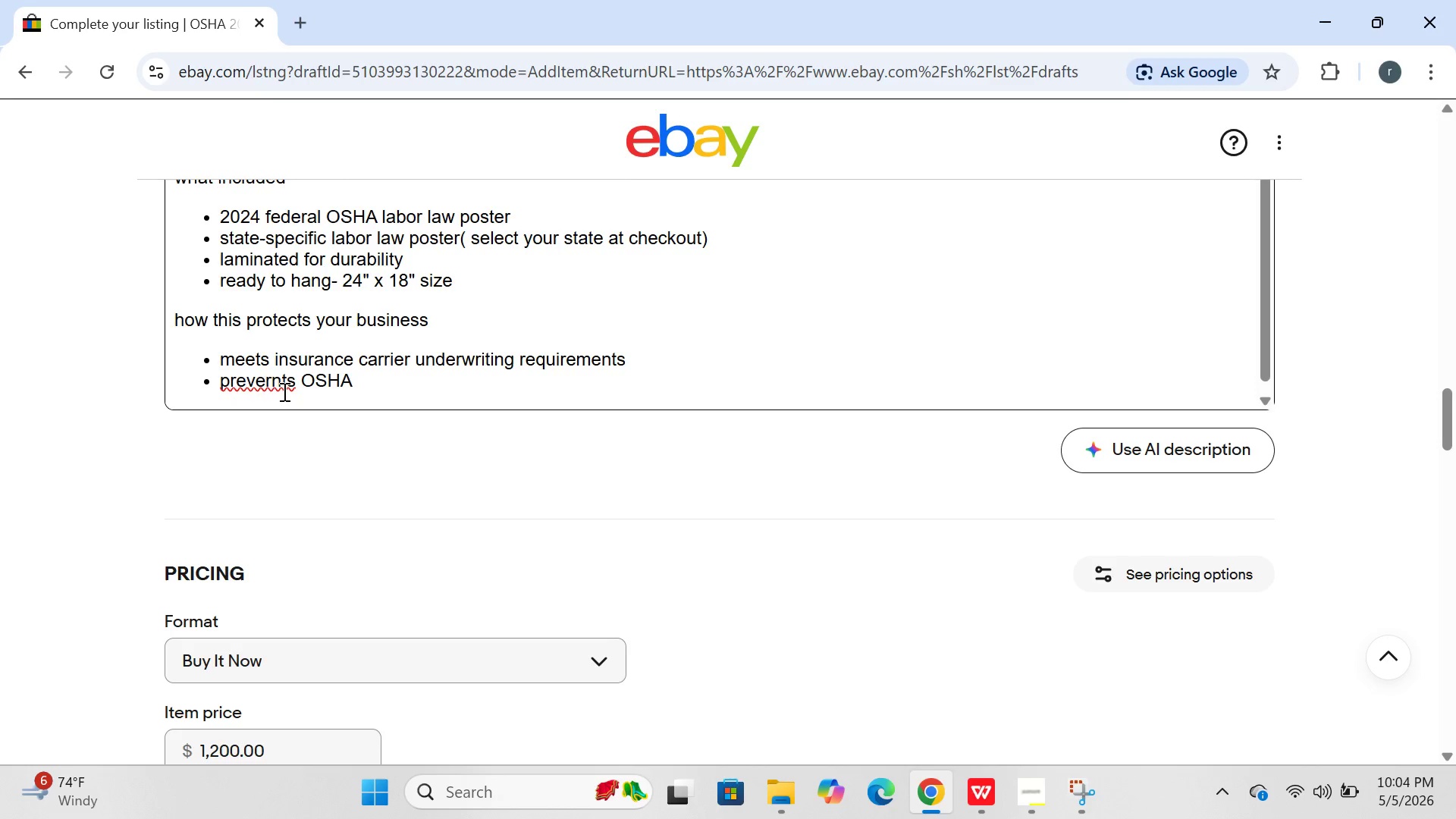 
left_click([269, 384])
 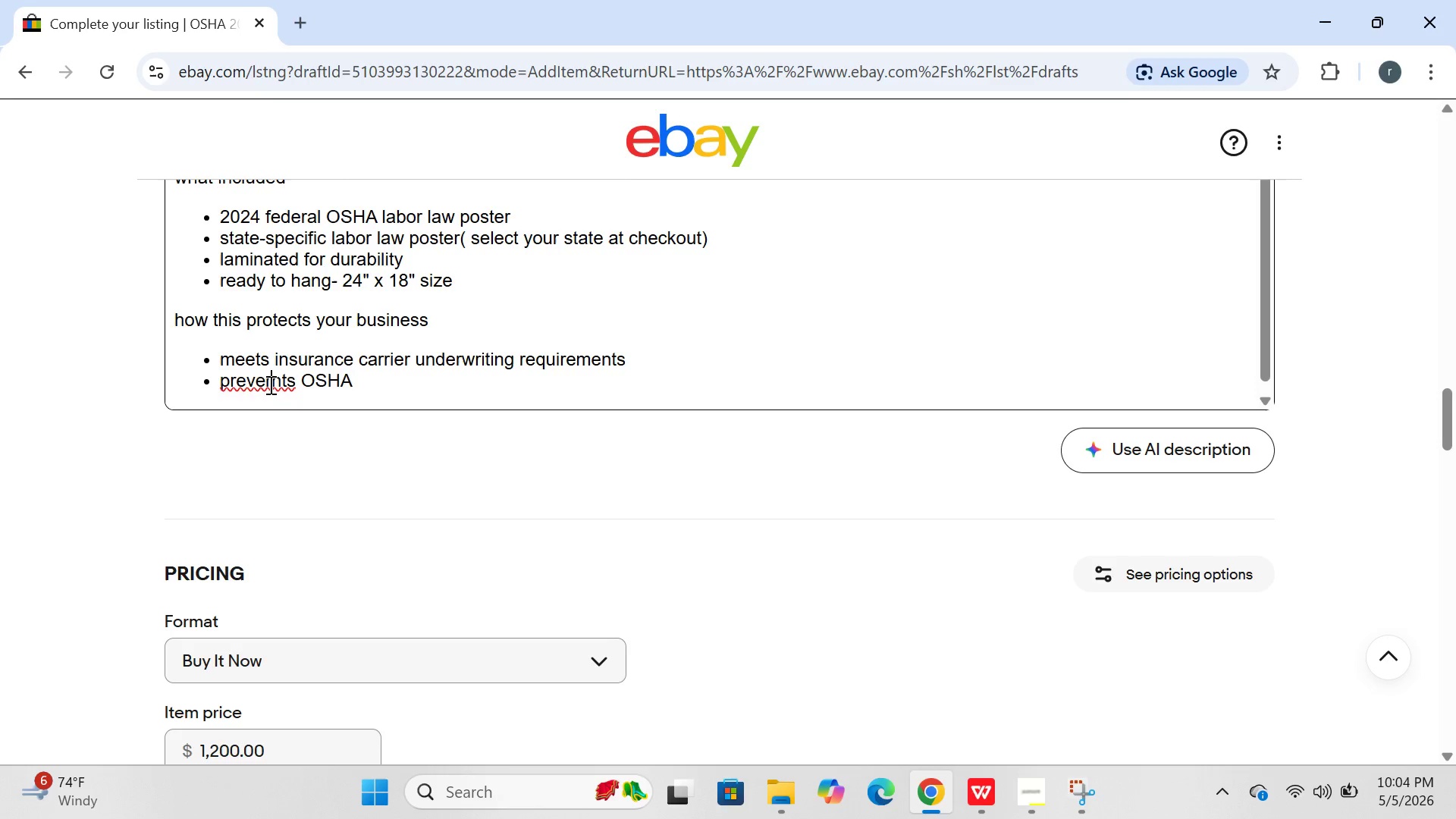 
key(Backspace)
 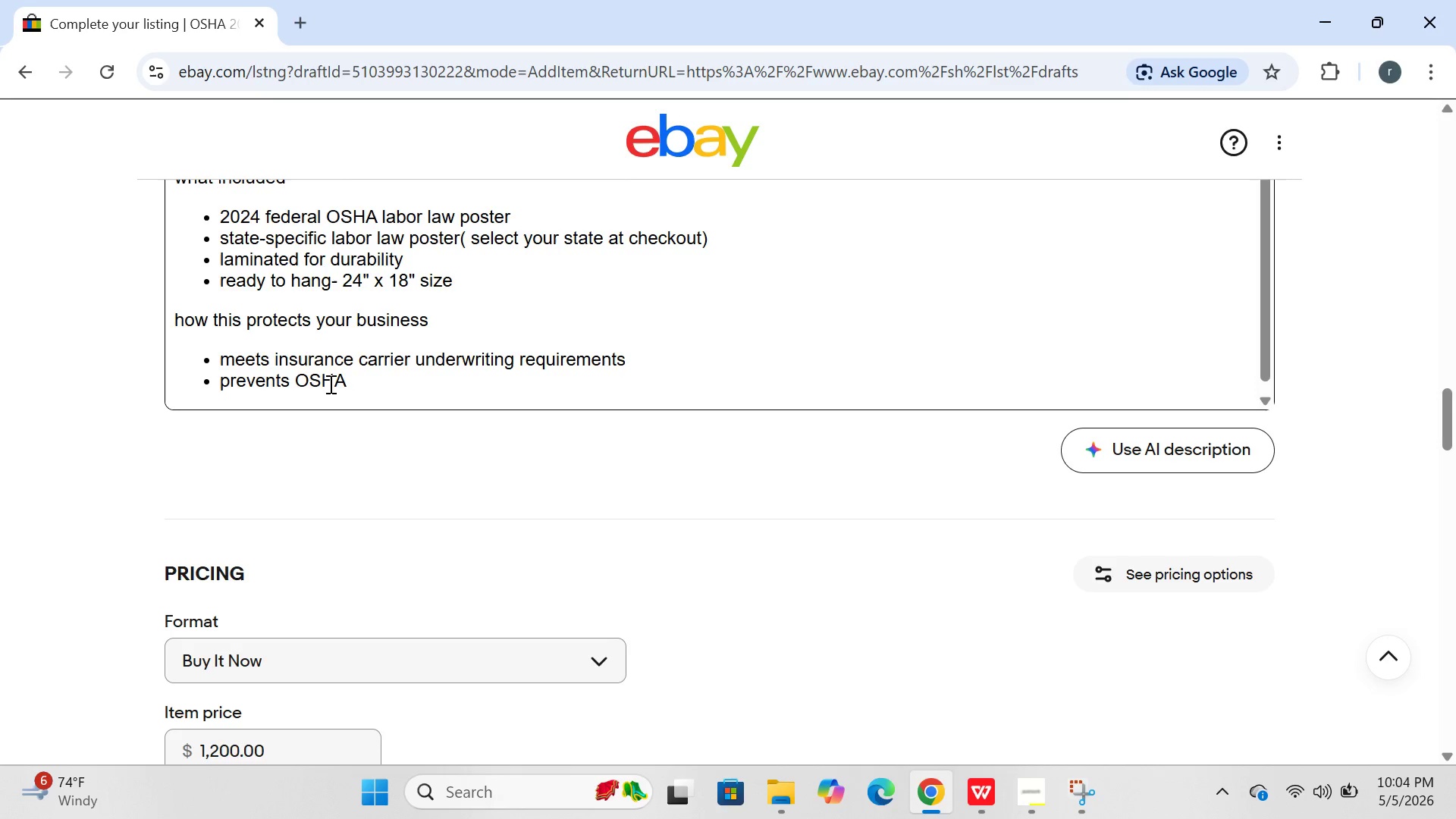 
left_click([369, 365])
 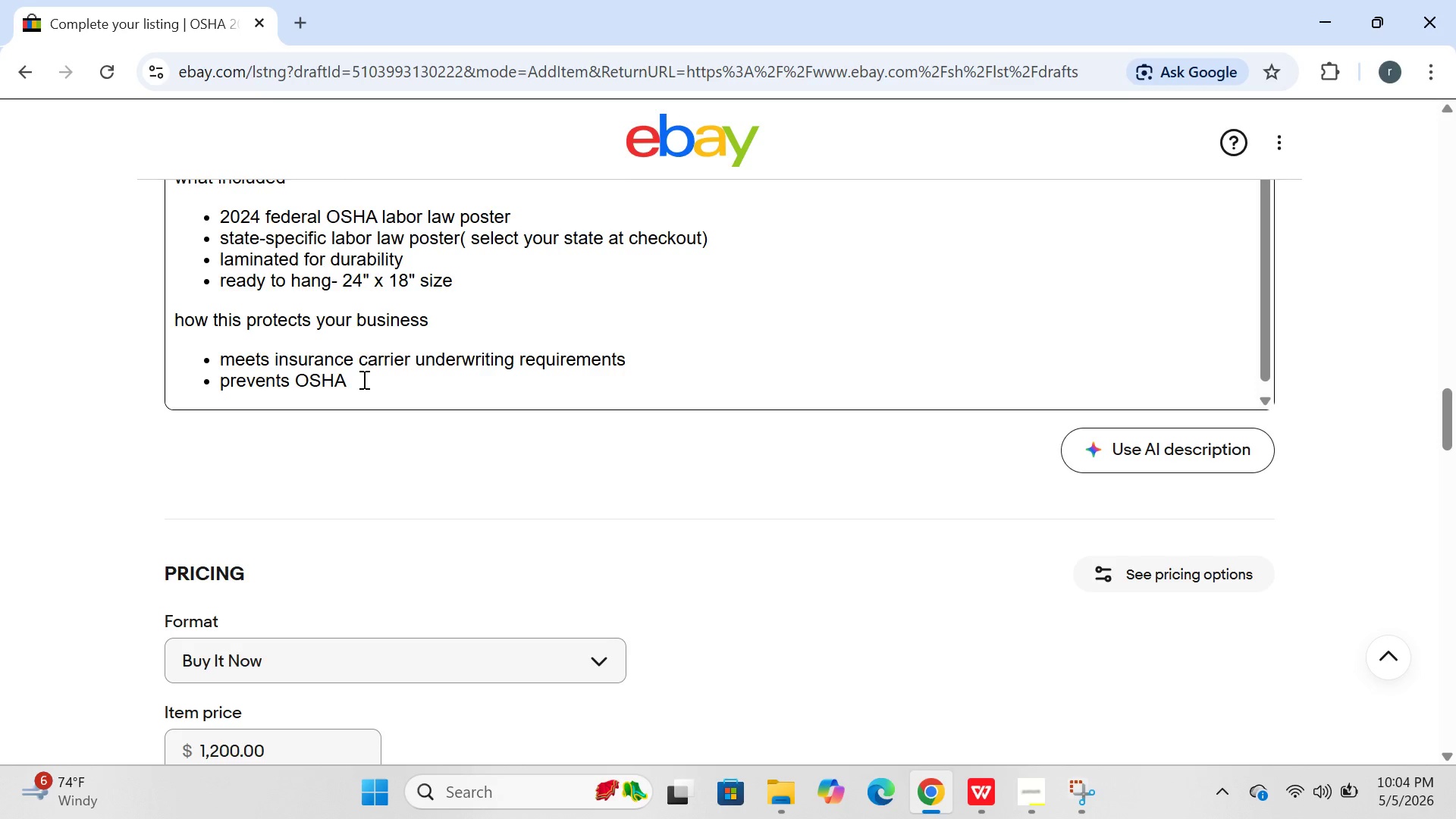 
left_click([362, 379])
 